 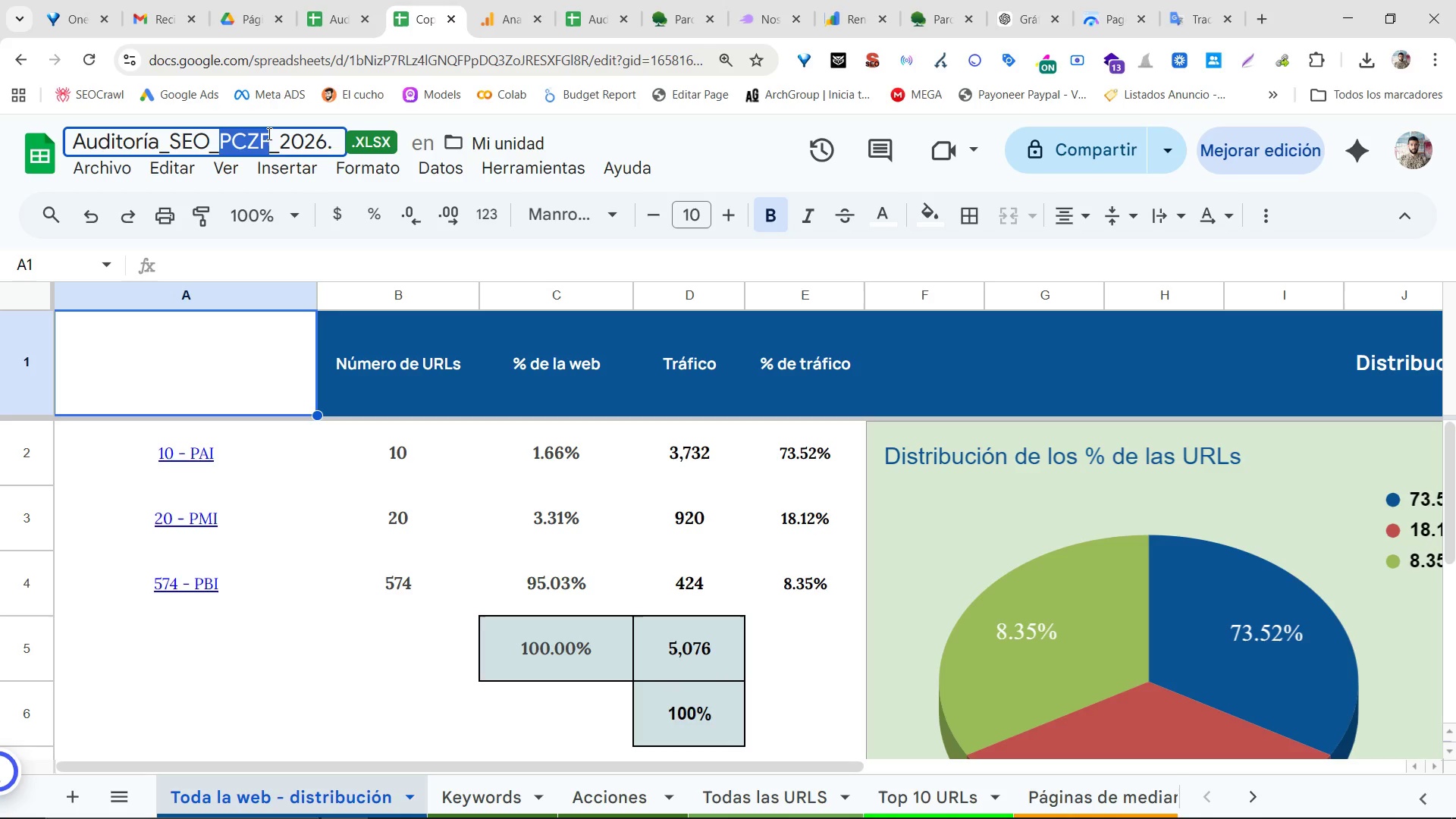 
type(Parque Del Recuerdo)
 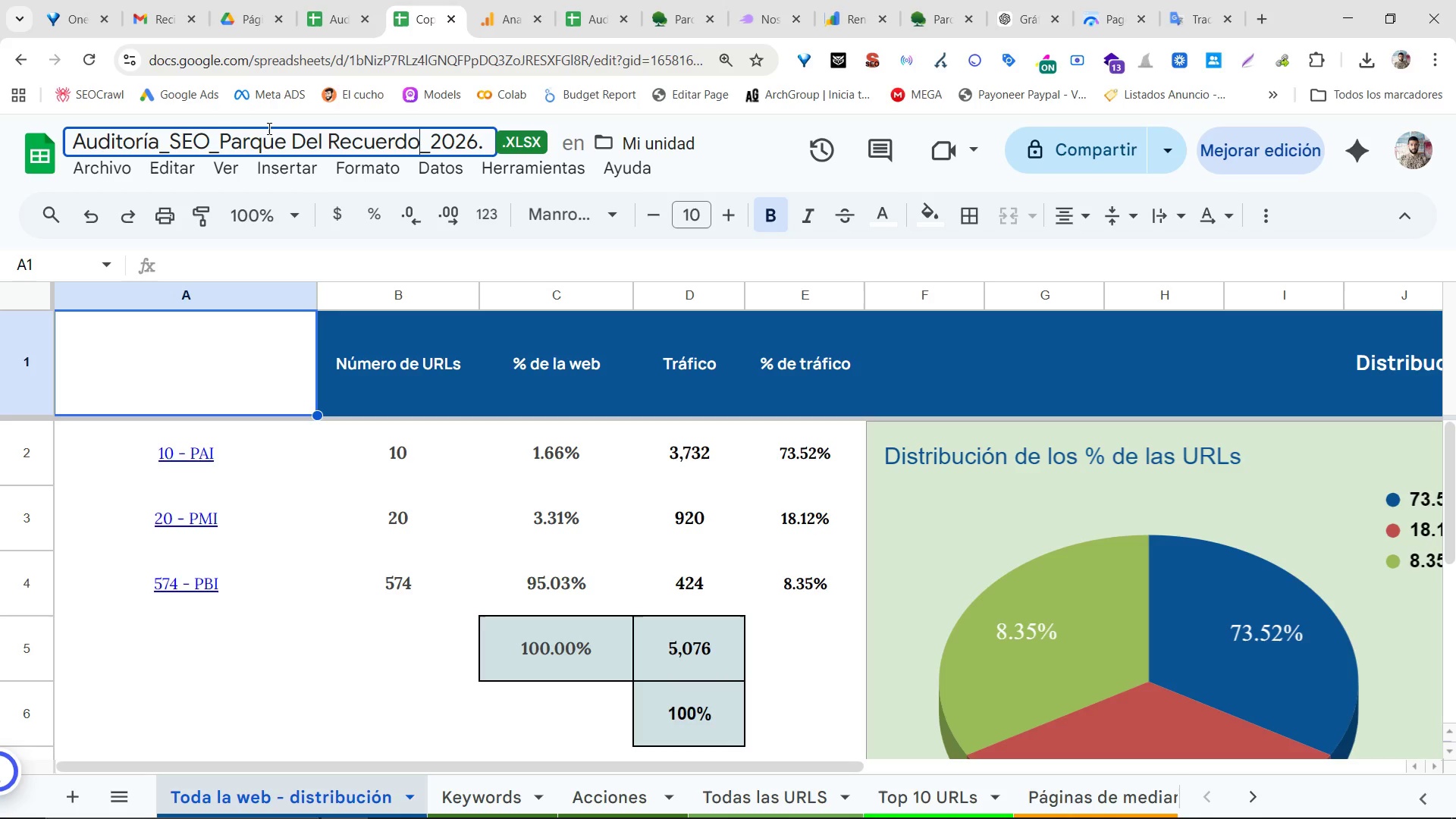 
wait(6.94)
 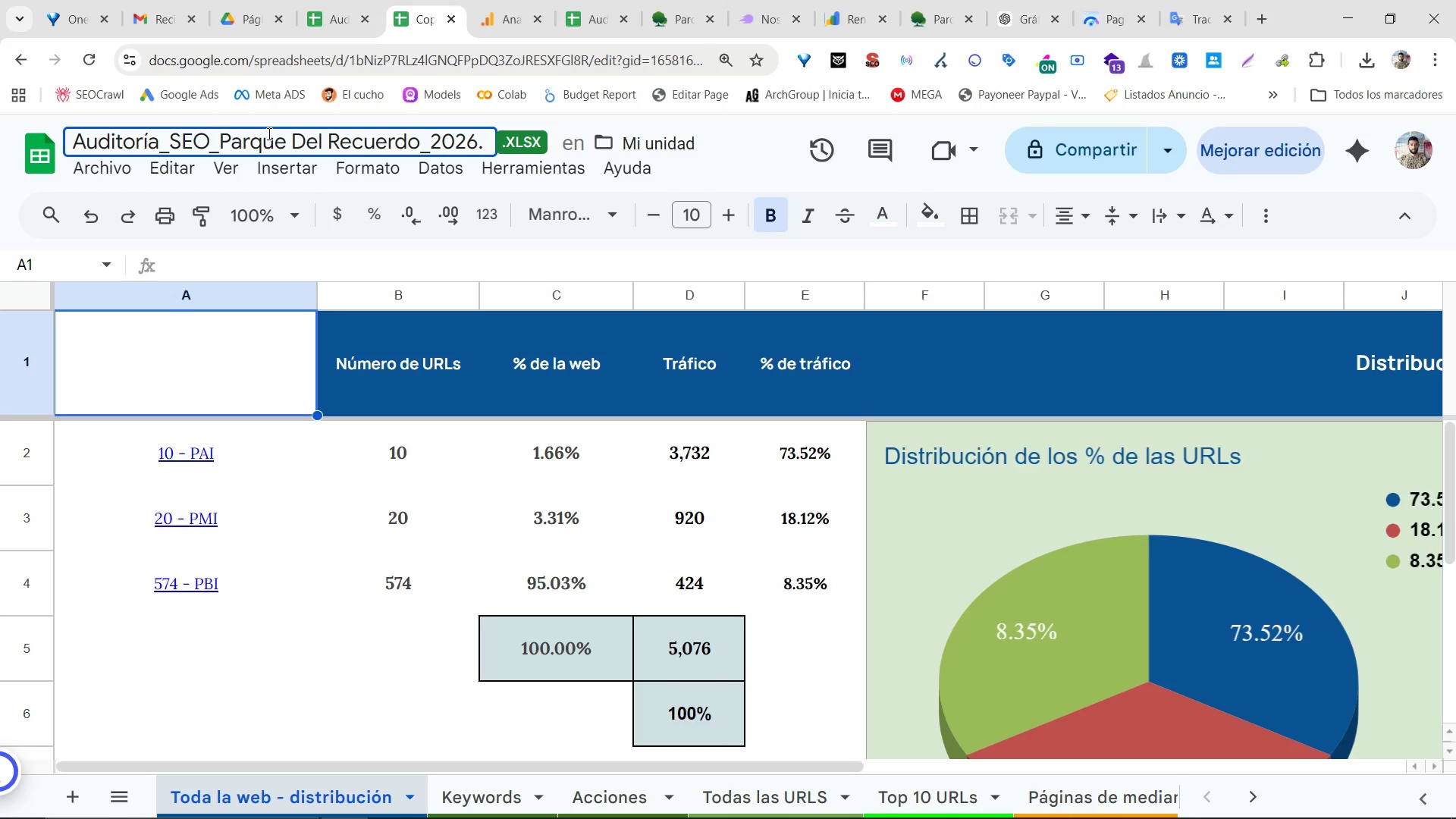 
left_click([216, 499])
 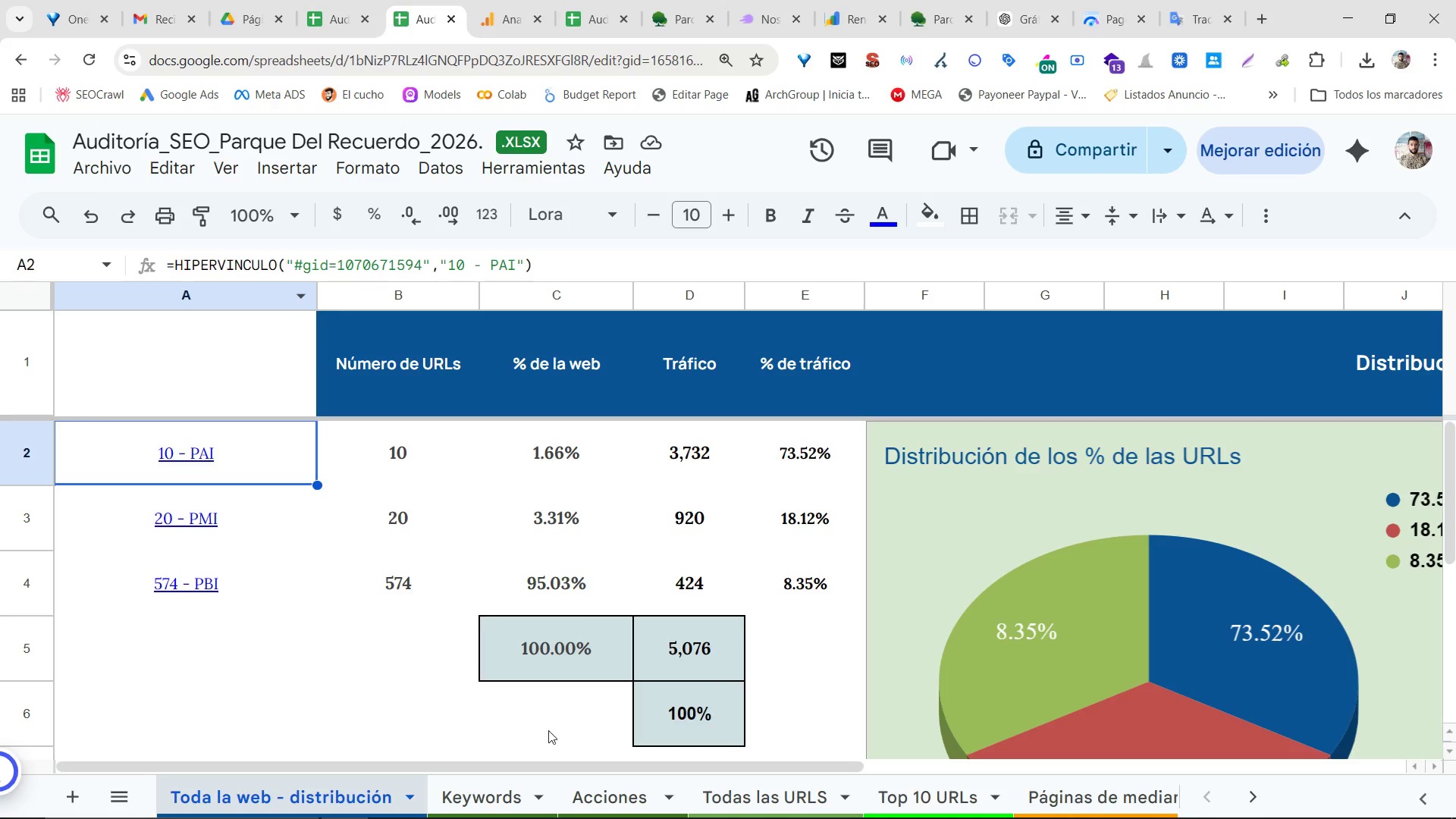 
triple_click([488, 770])
 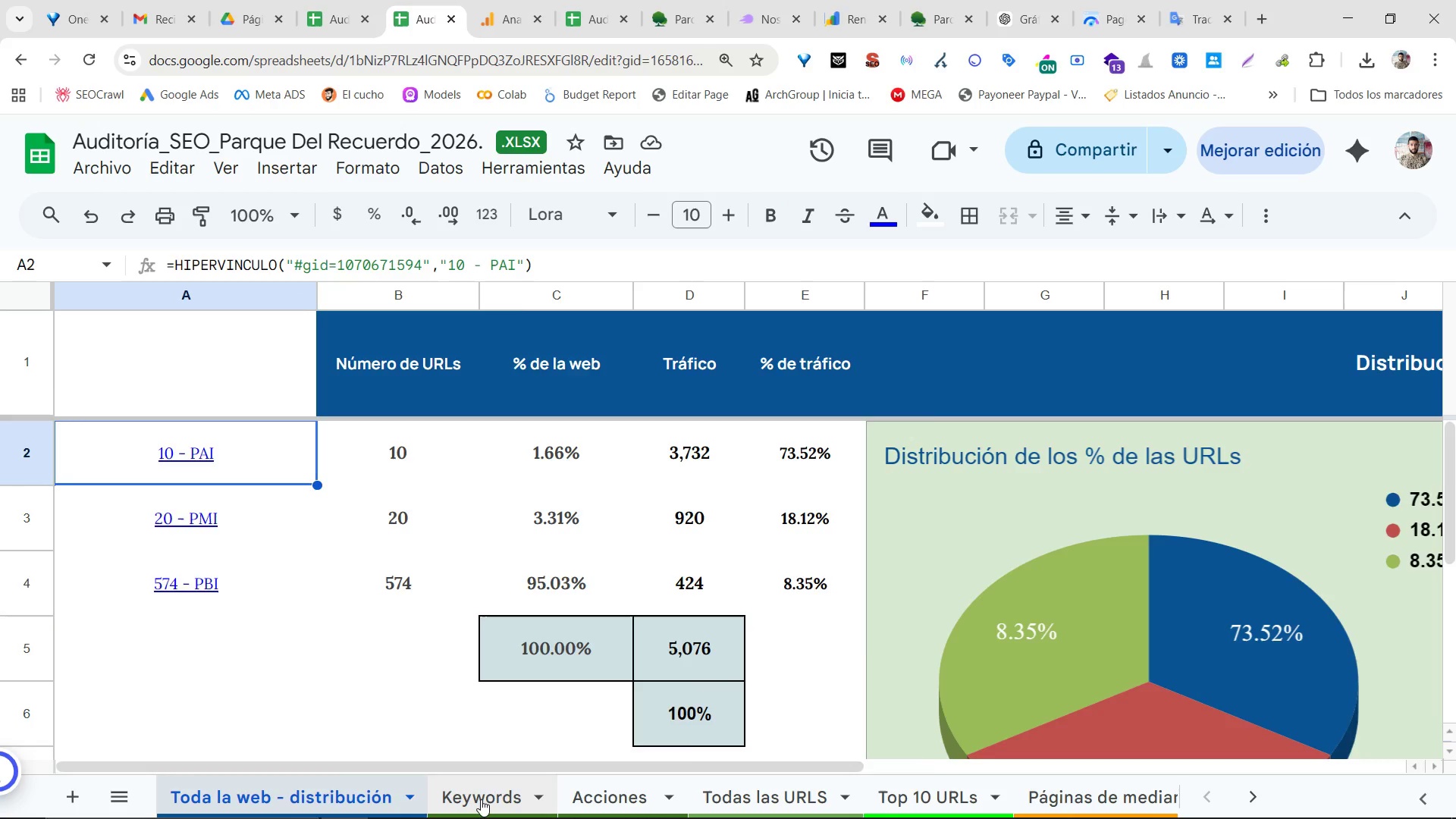 
triple_click([481, 799])
 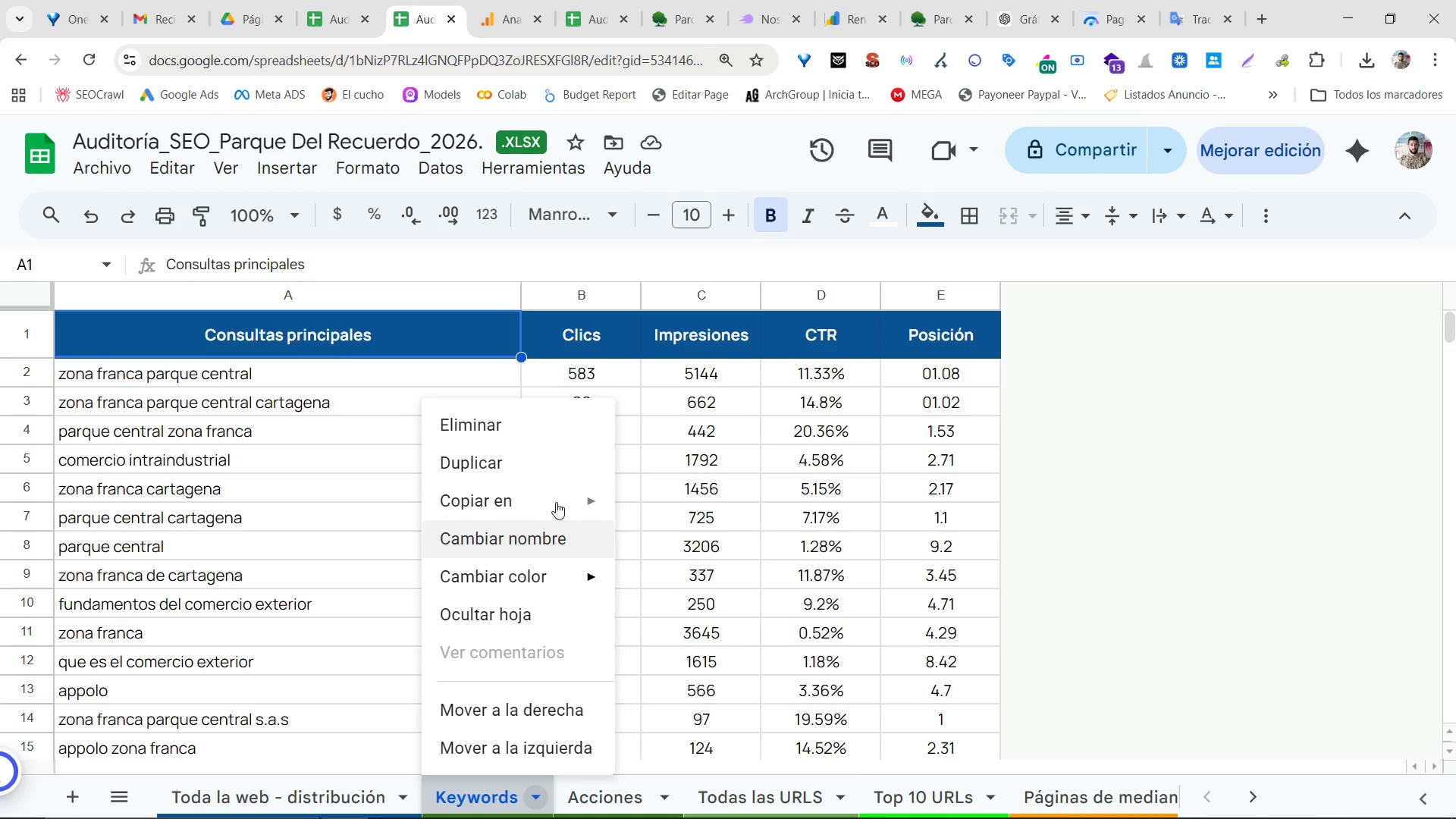 
triple_click([561, 423])
 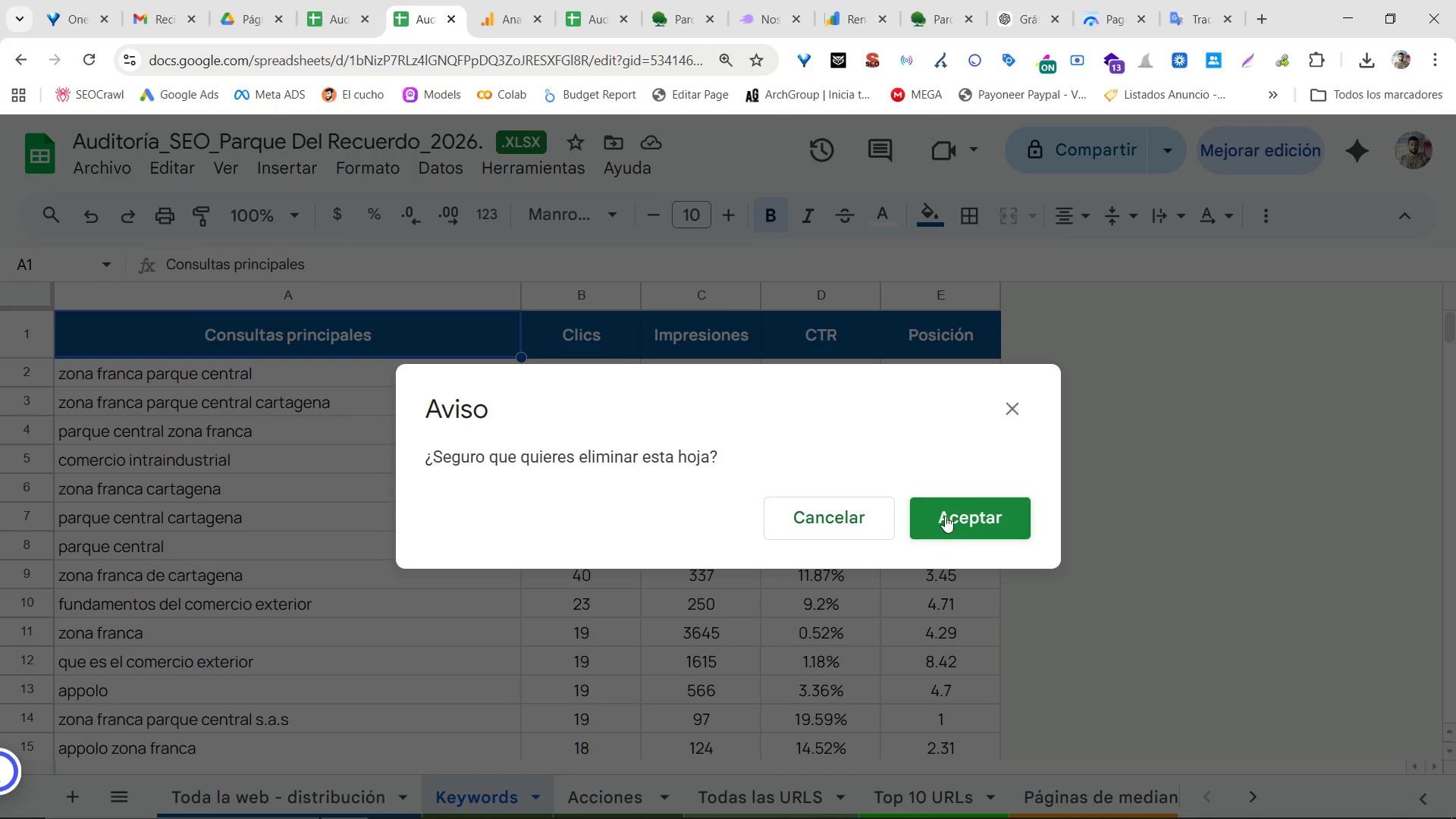 
left_click([957, 520])
 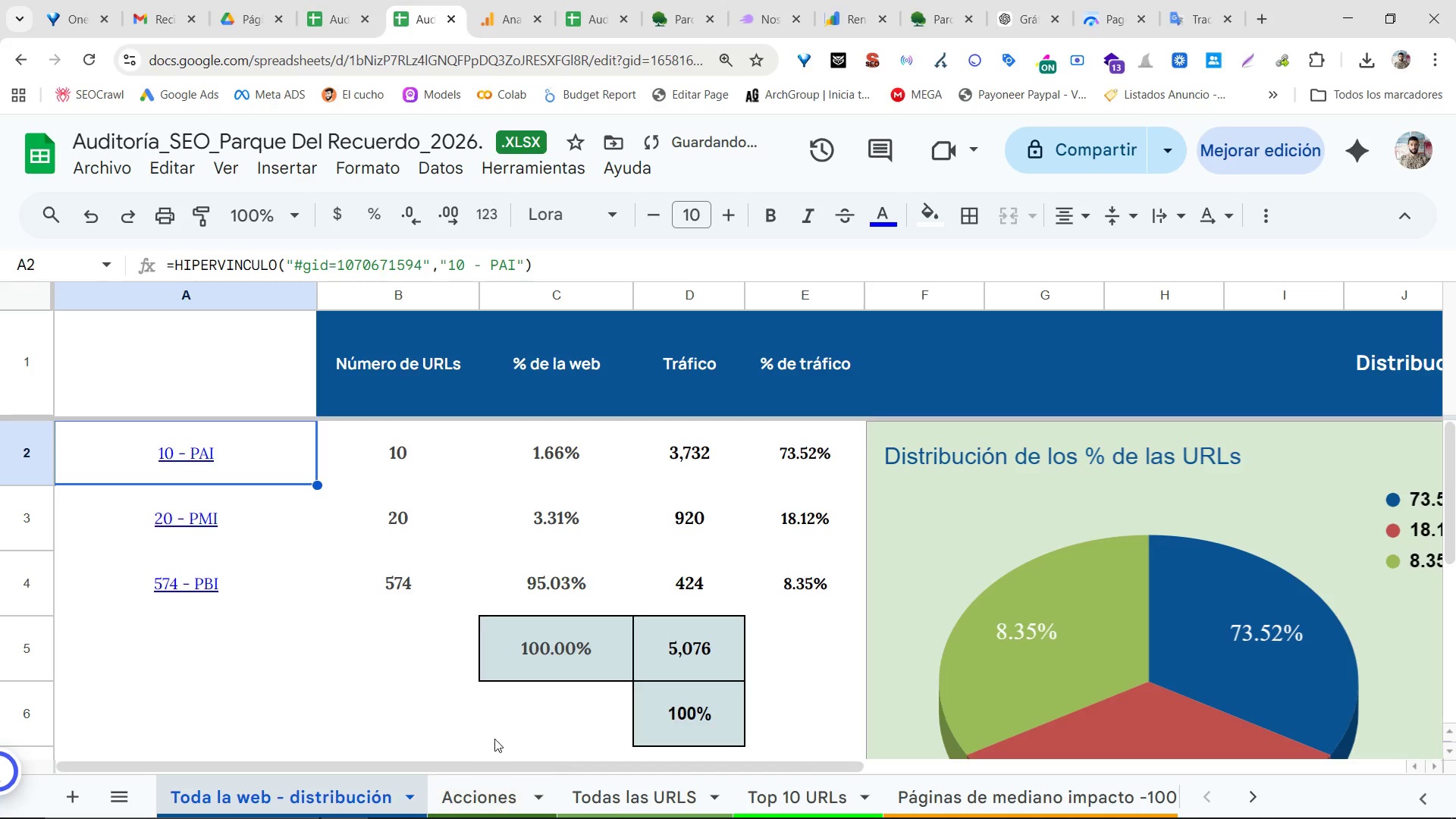 
left_click([463, 783])
 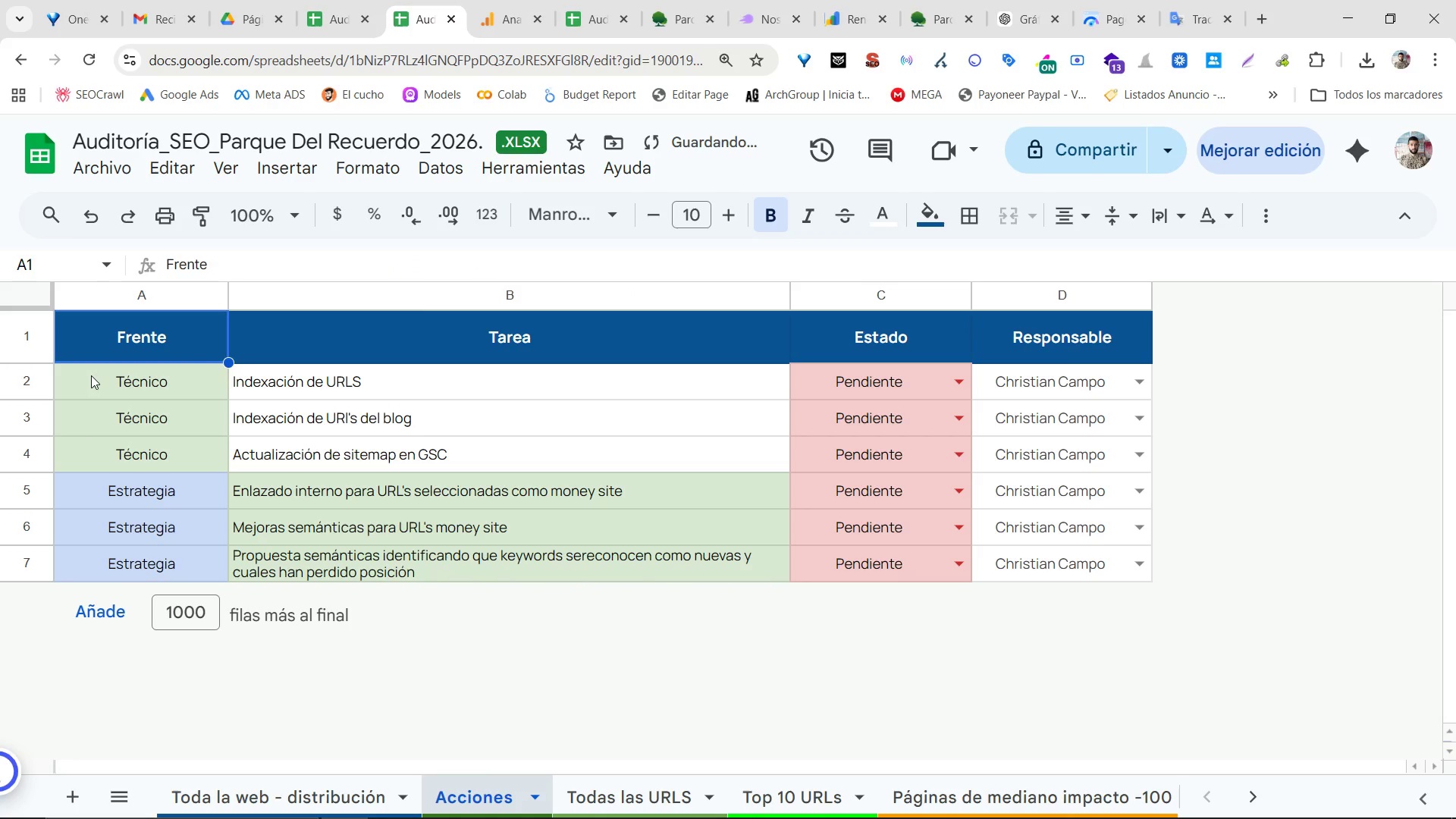 
left_click_drag(start_coordinate=[91, 375], to_coordinate=[1037, 610])
 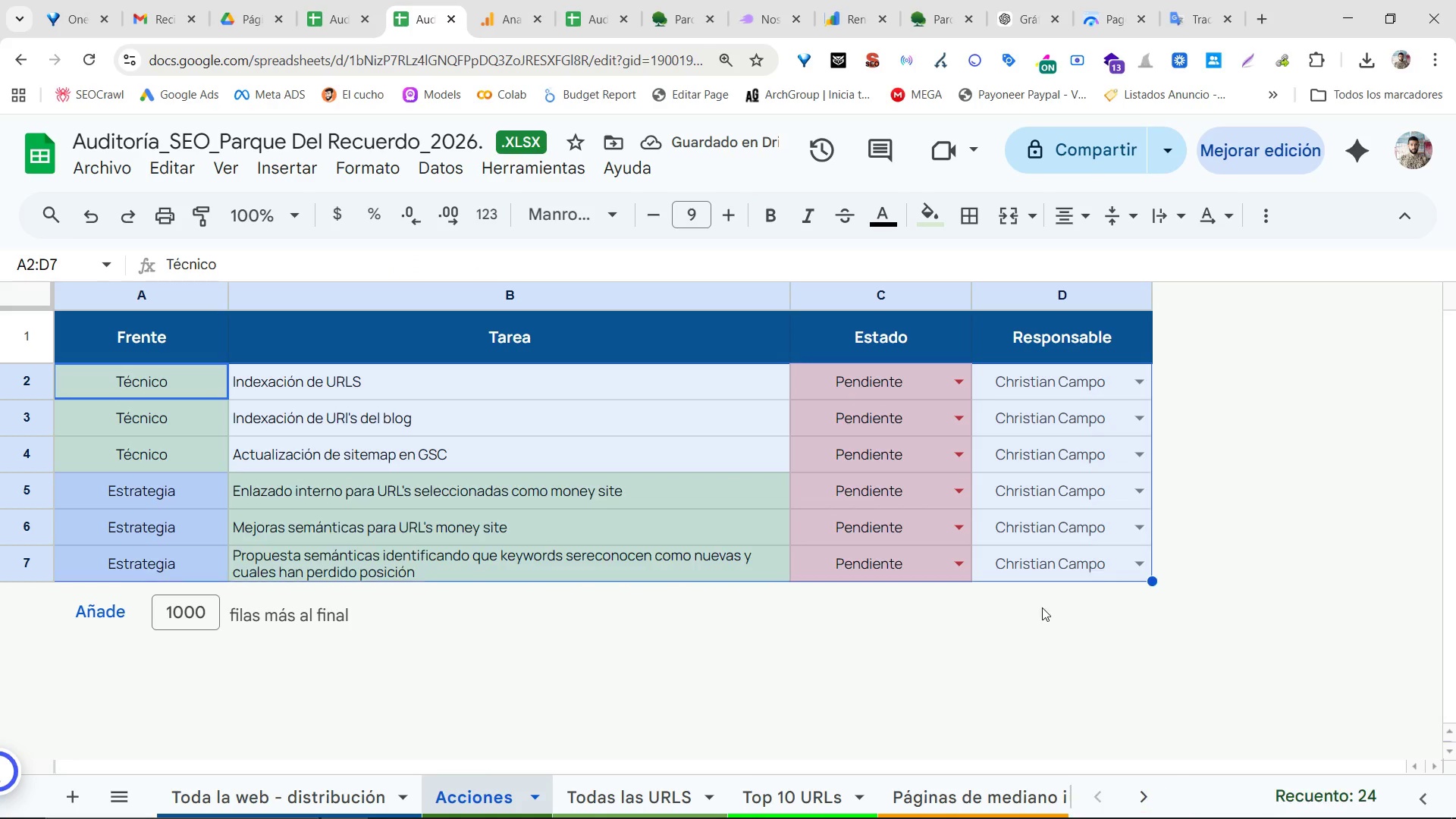 
key(Backspace)
 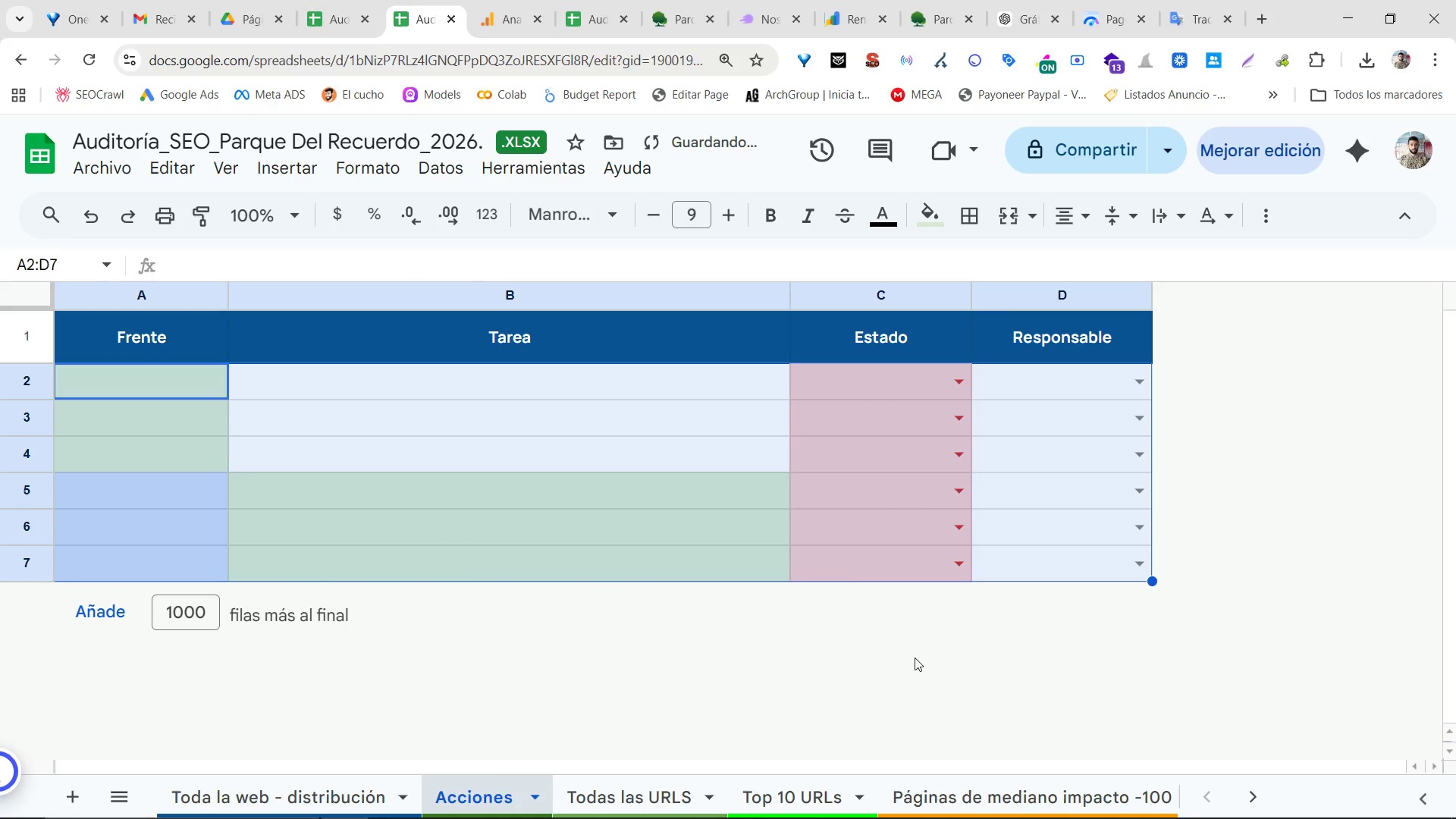 
left_click_drag(start_coordinate=[1006, 661], to_coordinate=[1012, 648])
 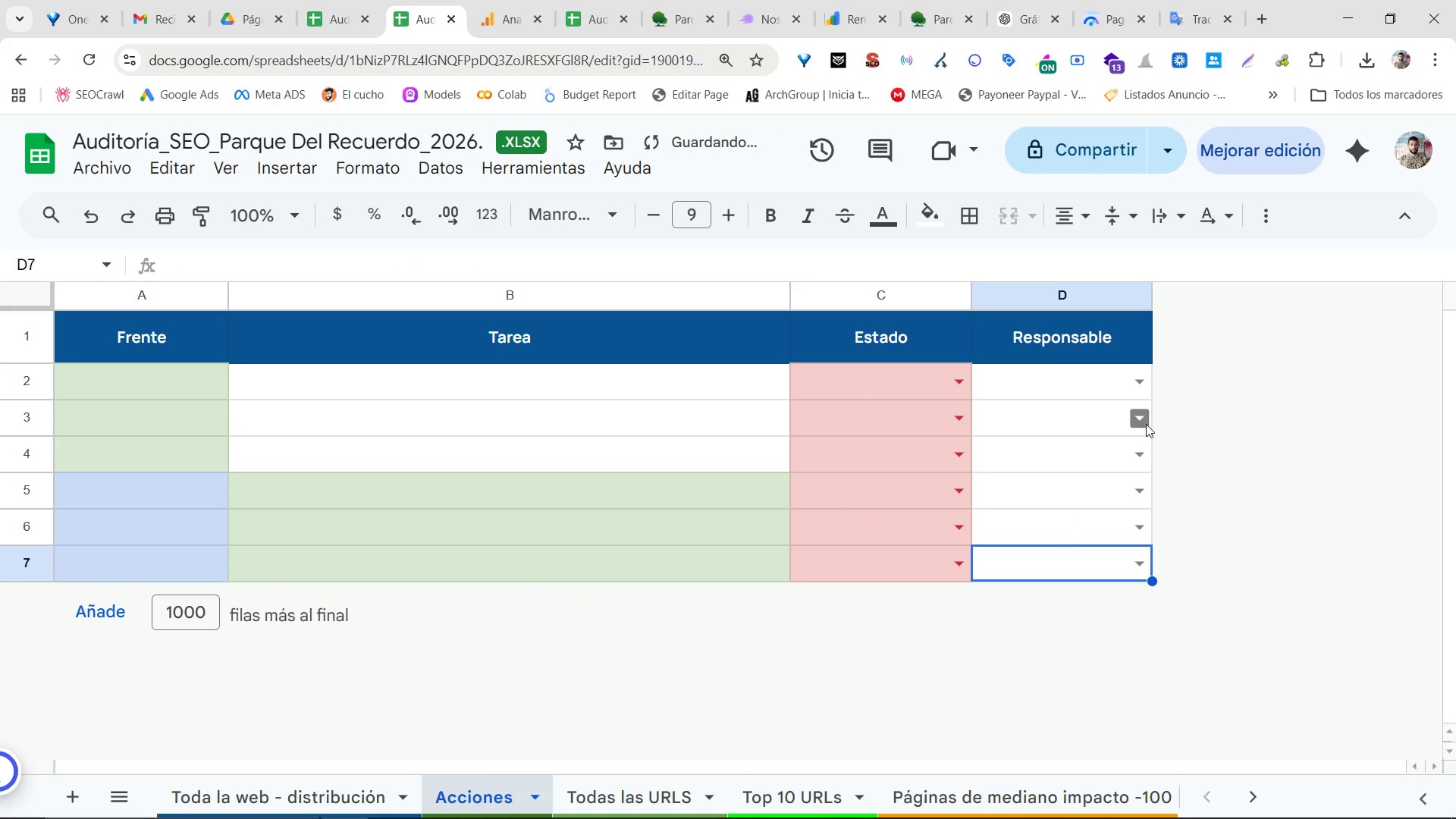 
double_click([1147, 425])
 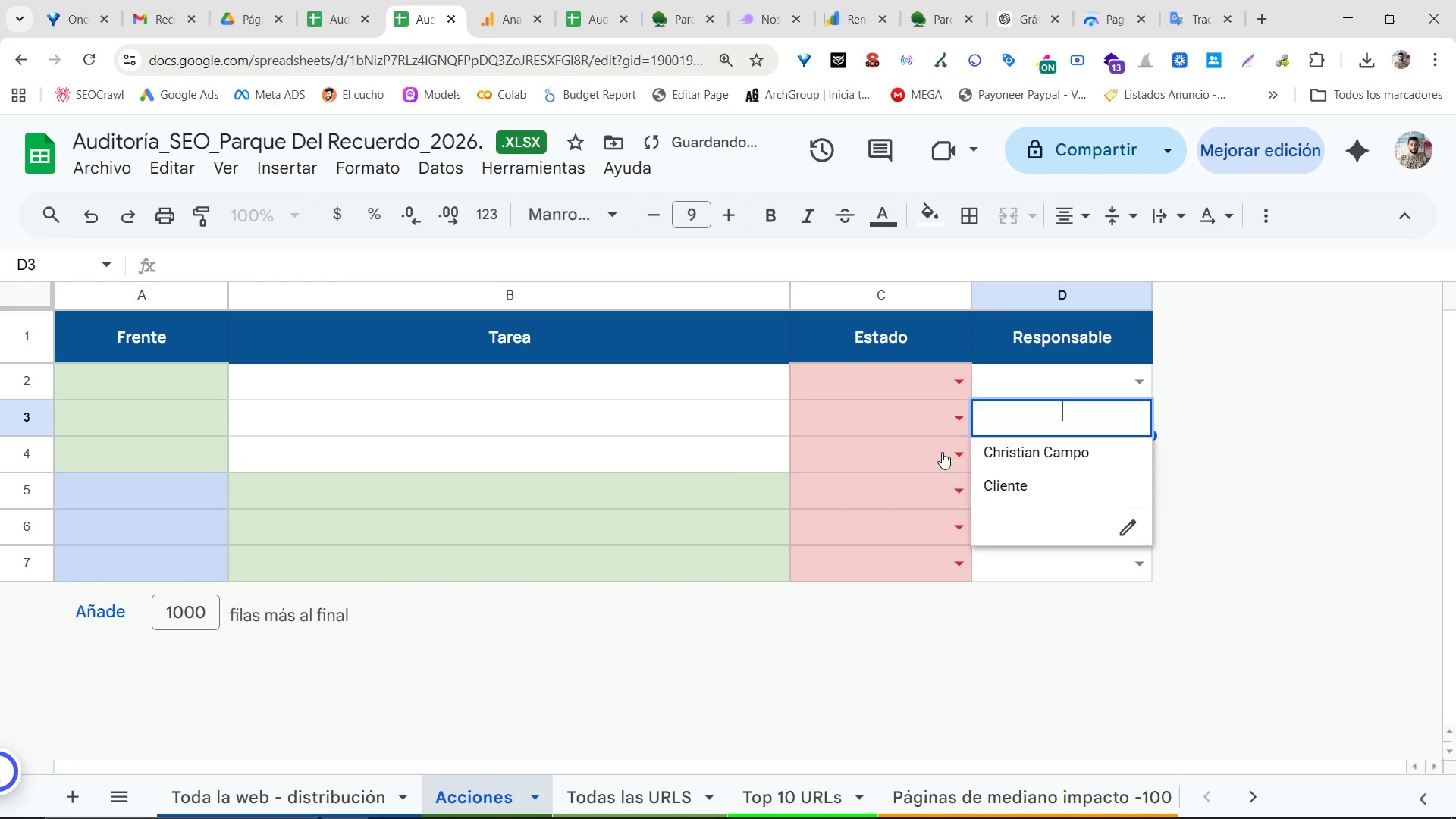 
triple_click([737, 471])
 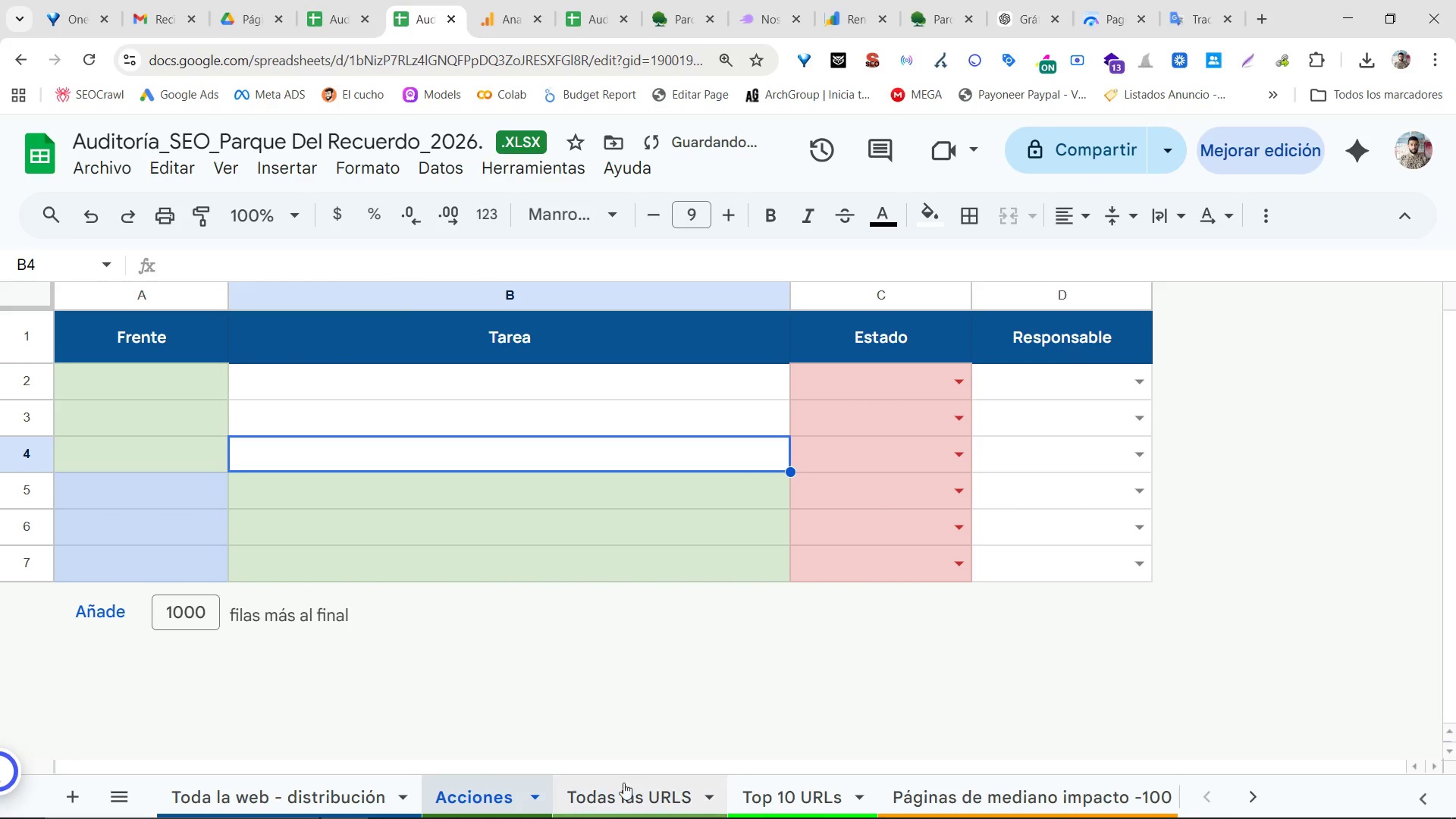 
triple_click([603, 795])
 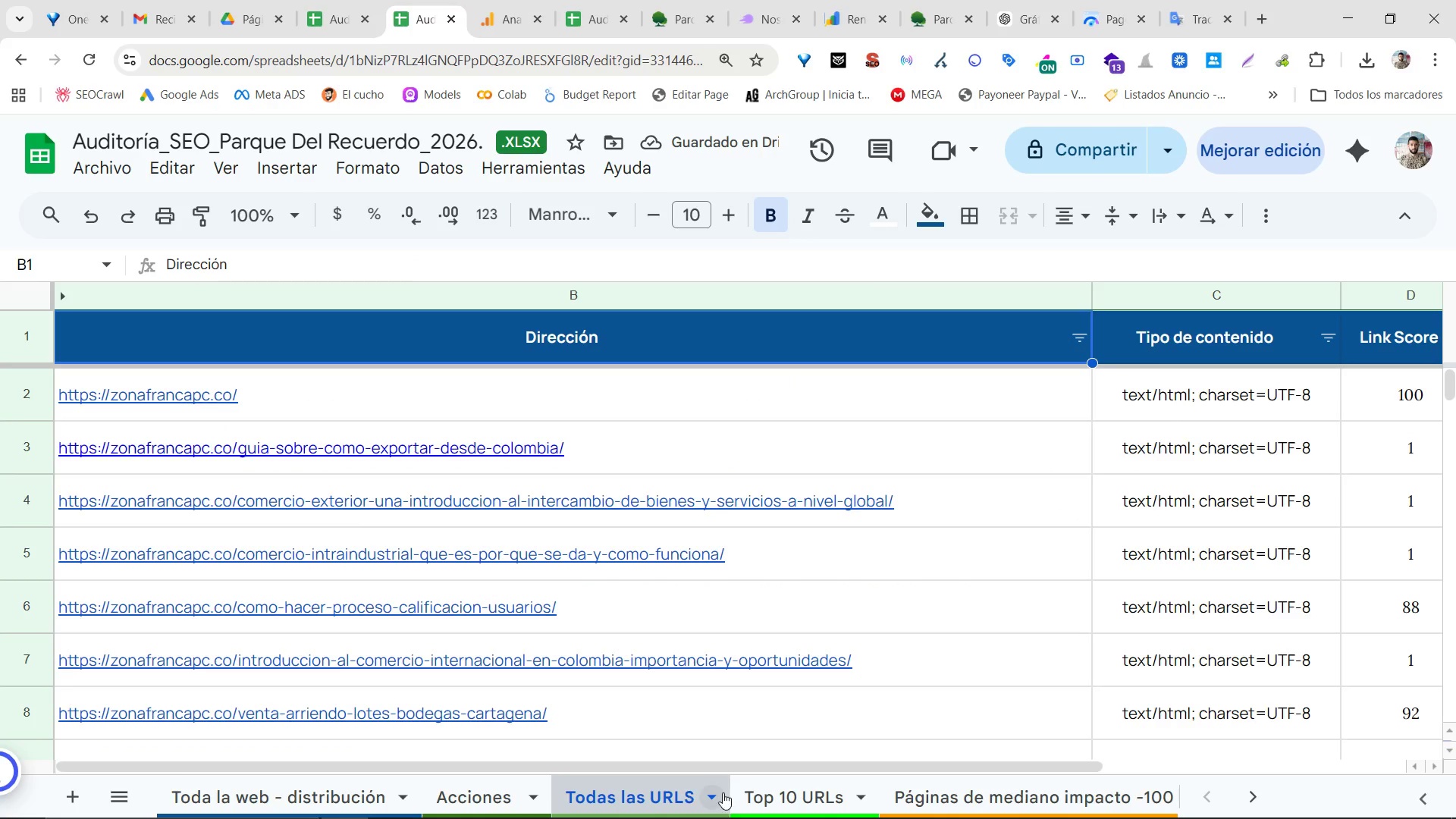 
triple_click([723, 793])
 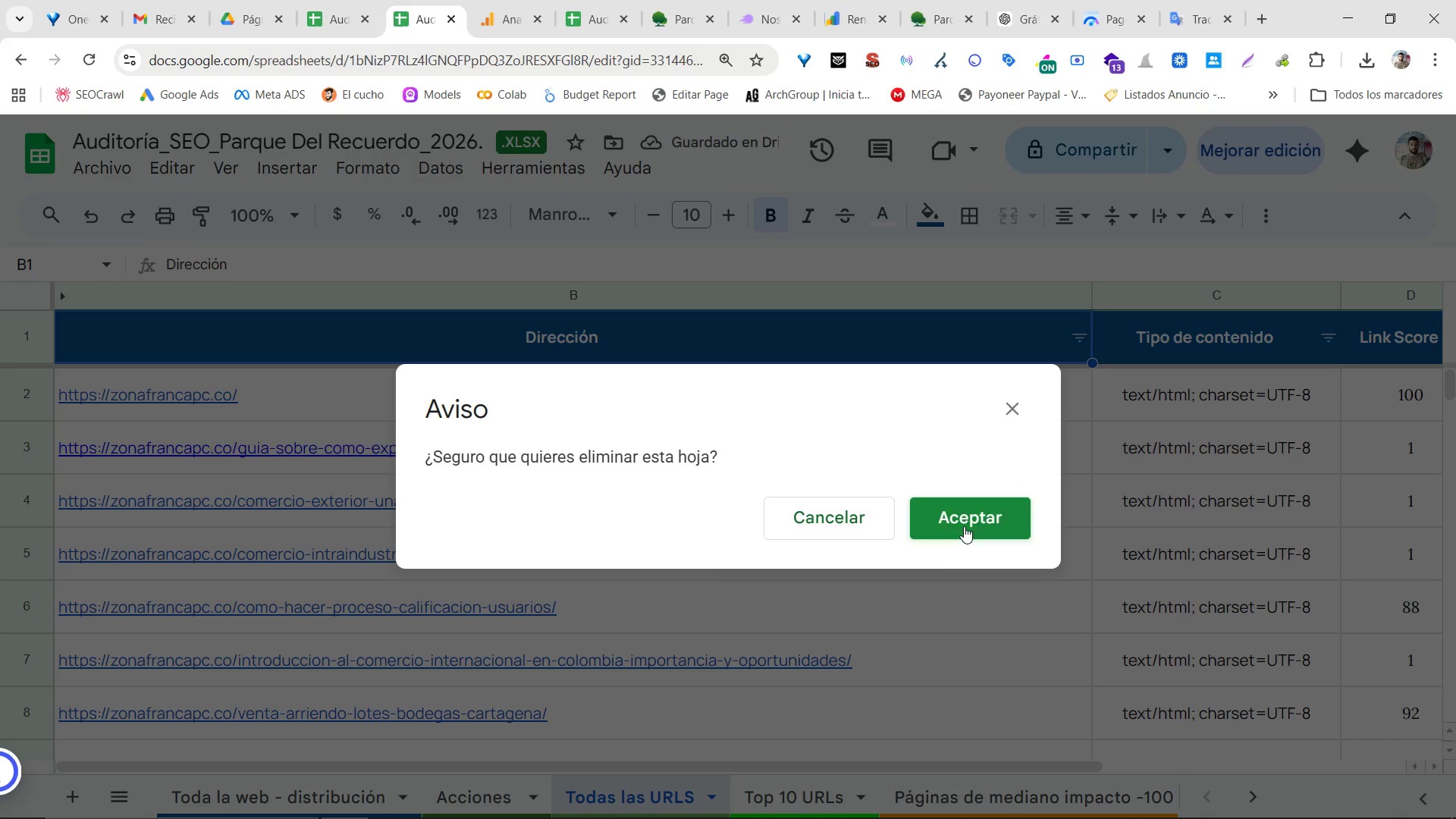 
double_click([672, 784])
 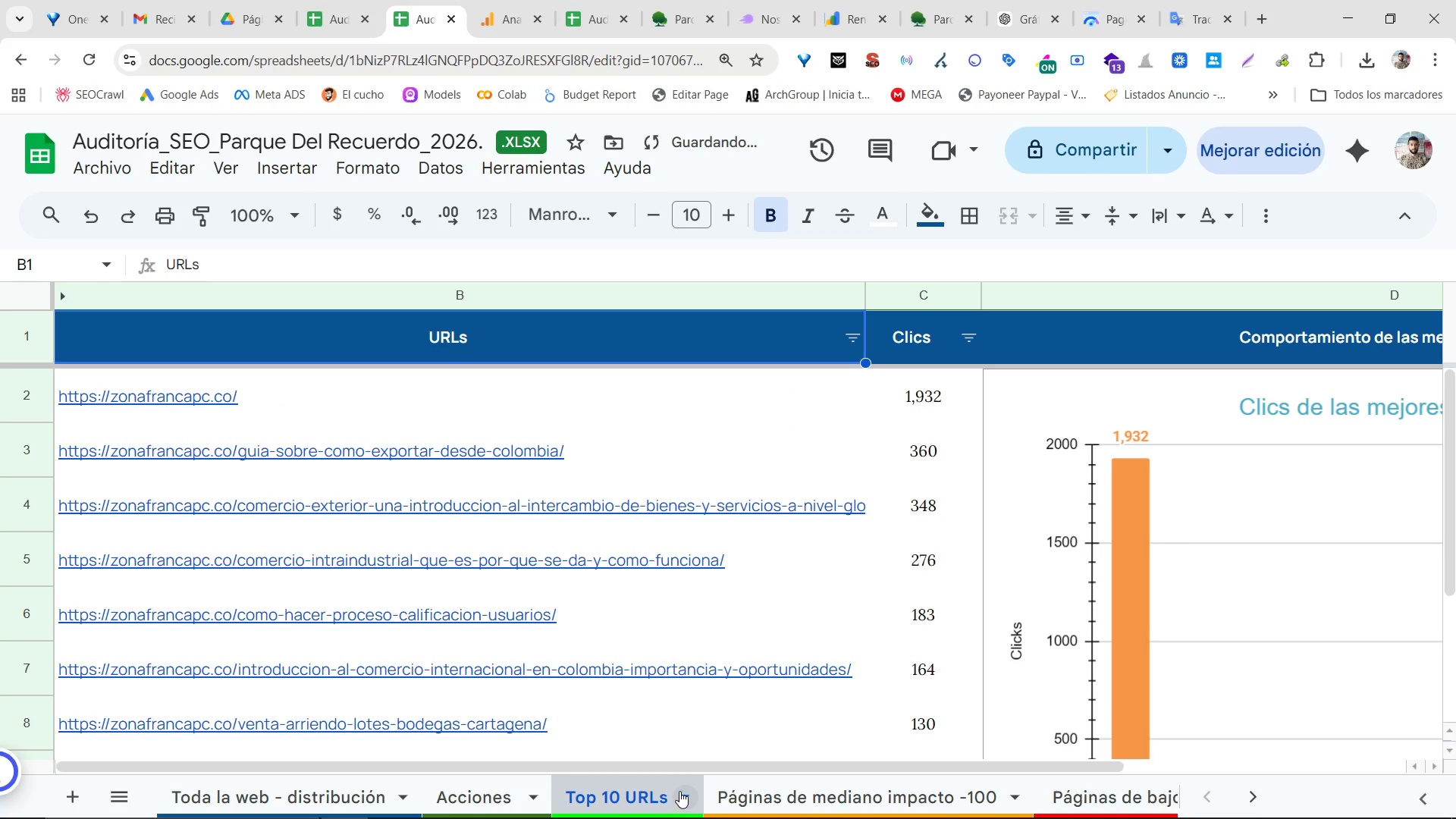 
key(Control+Z)
 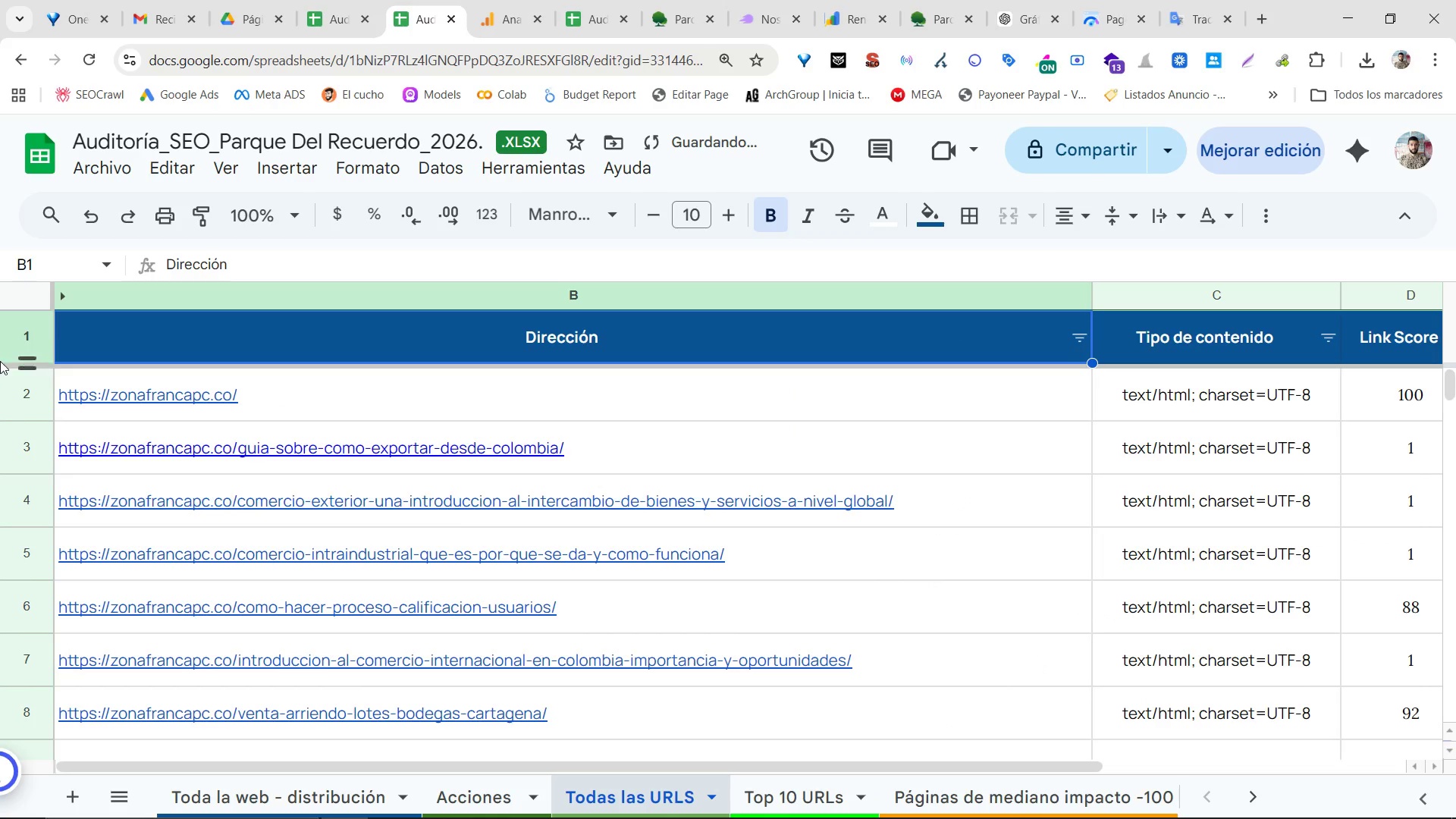 
left_click([21, 388])
 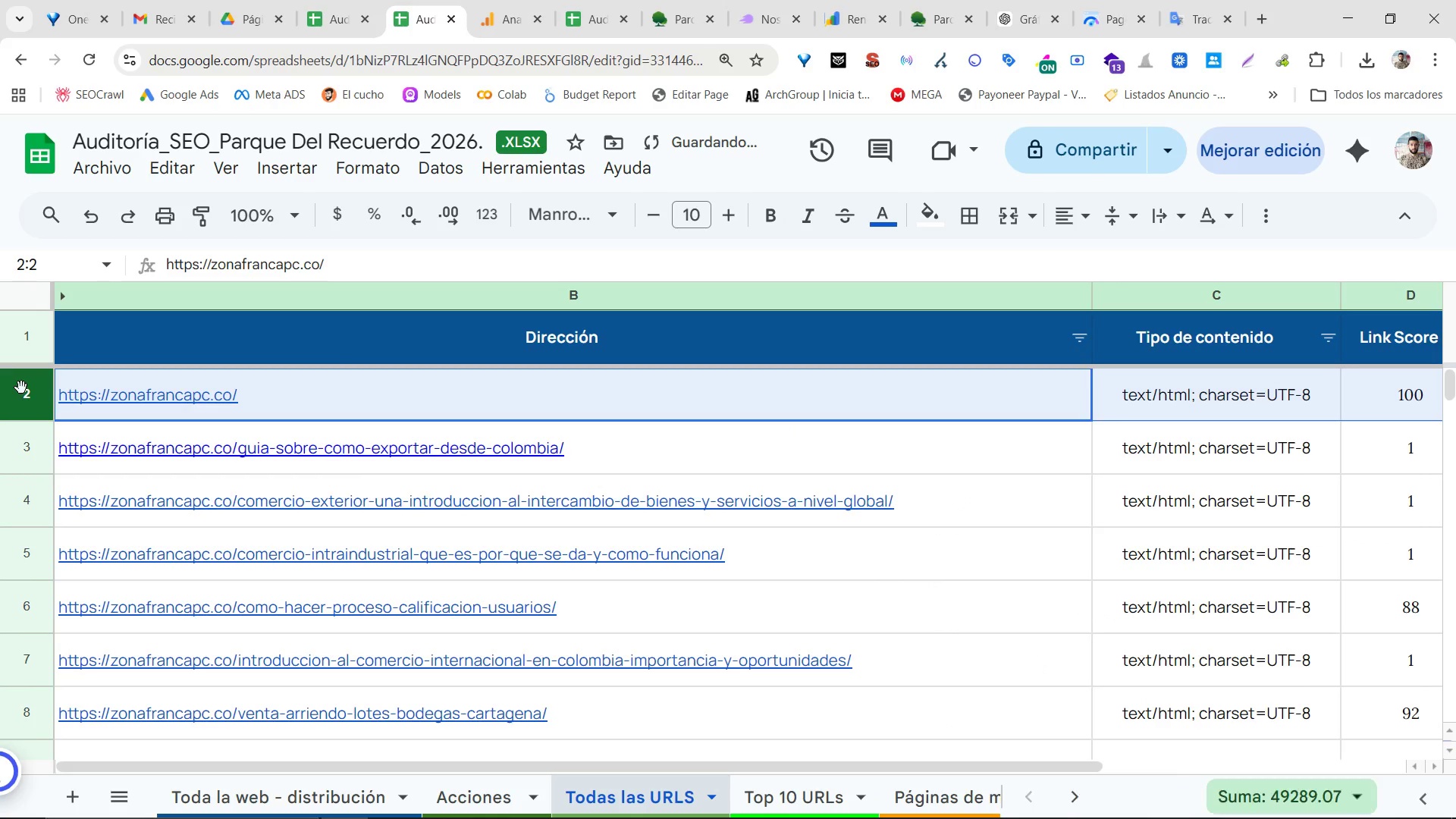 
key(Control+Shift+ArrowDown)
 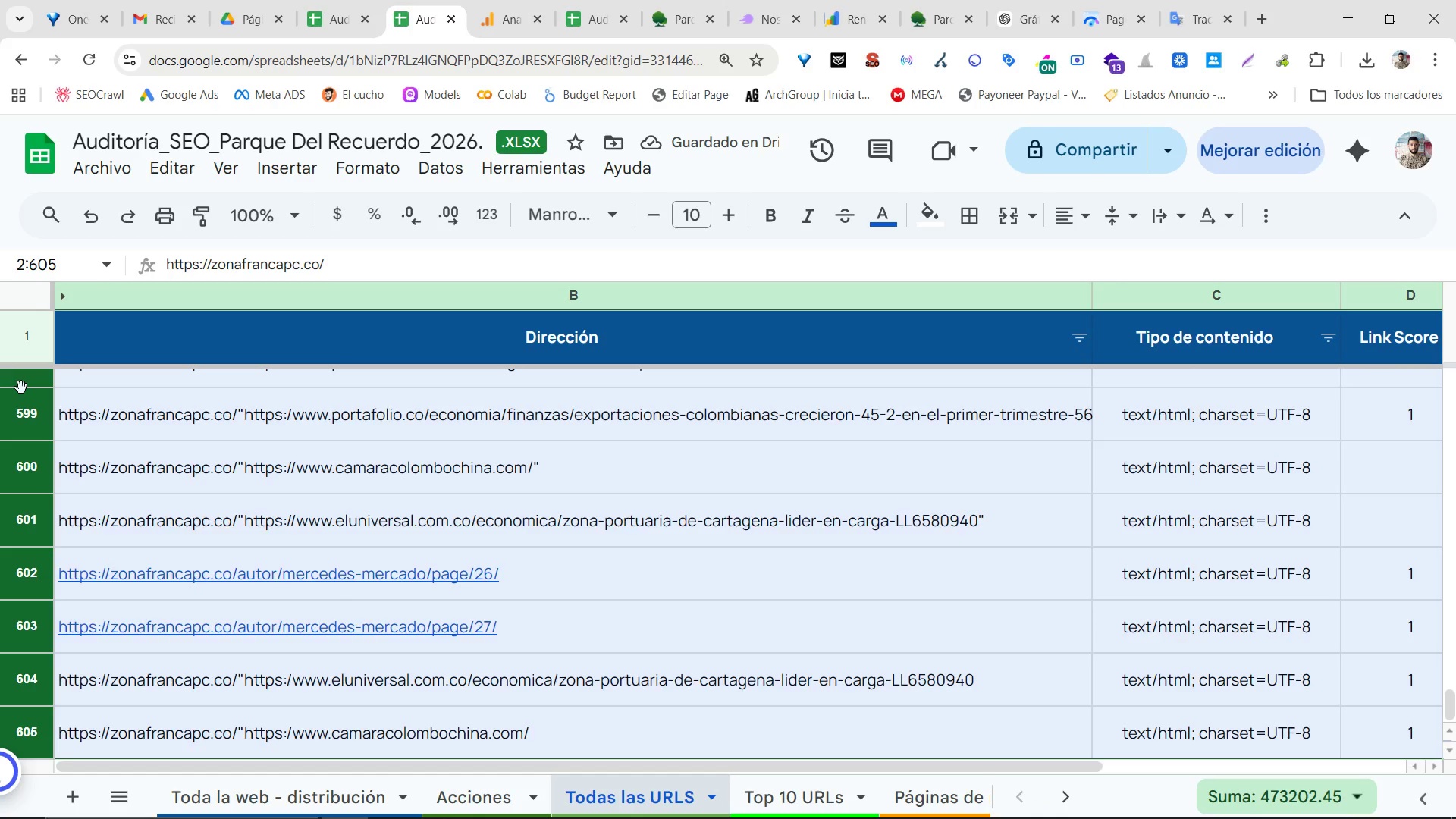 
key(Backspace)
 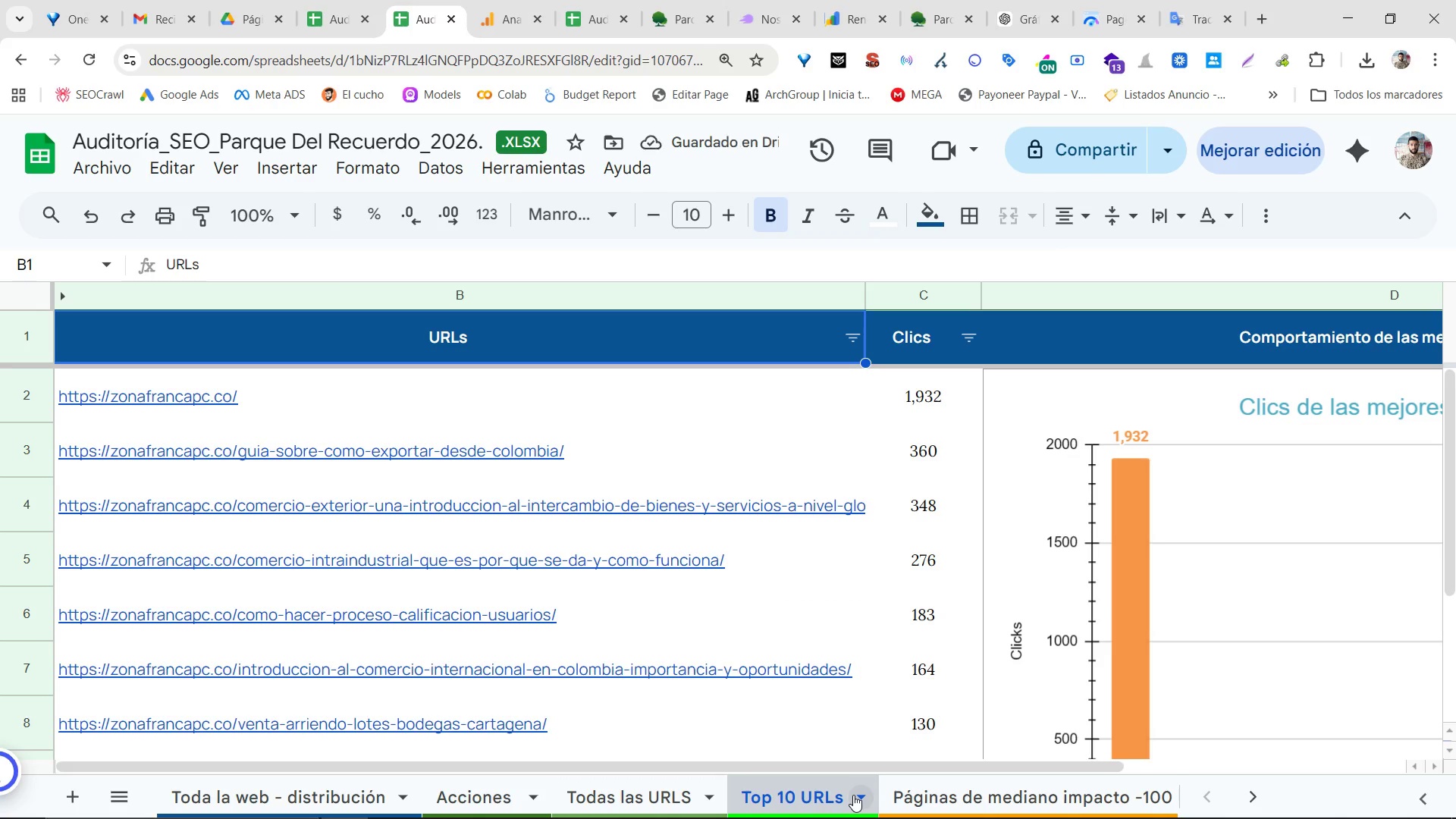 
left_click([13, 374])
 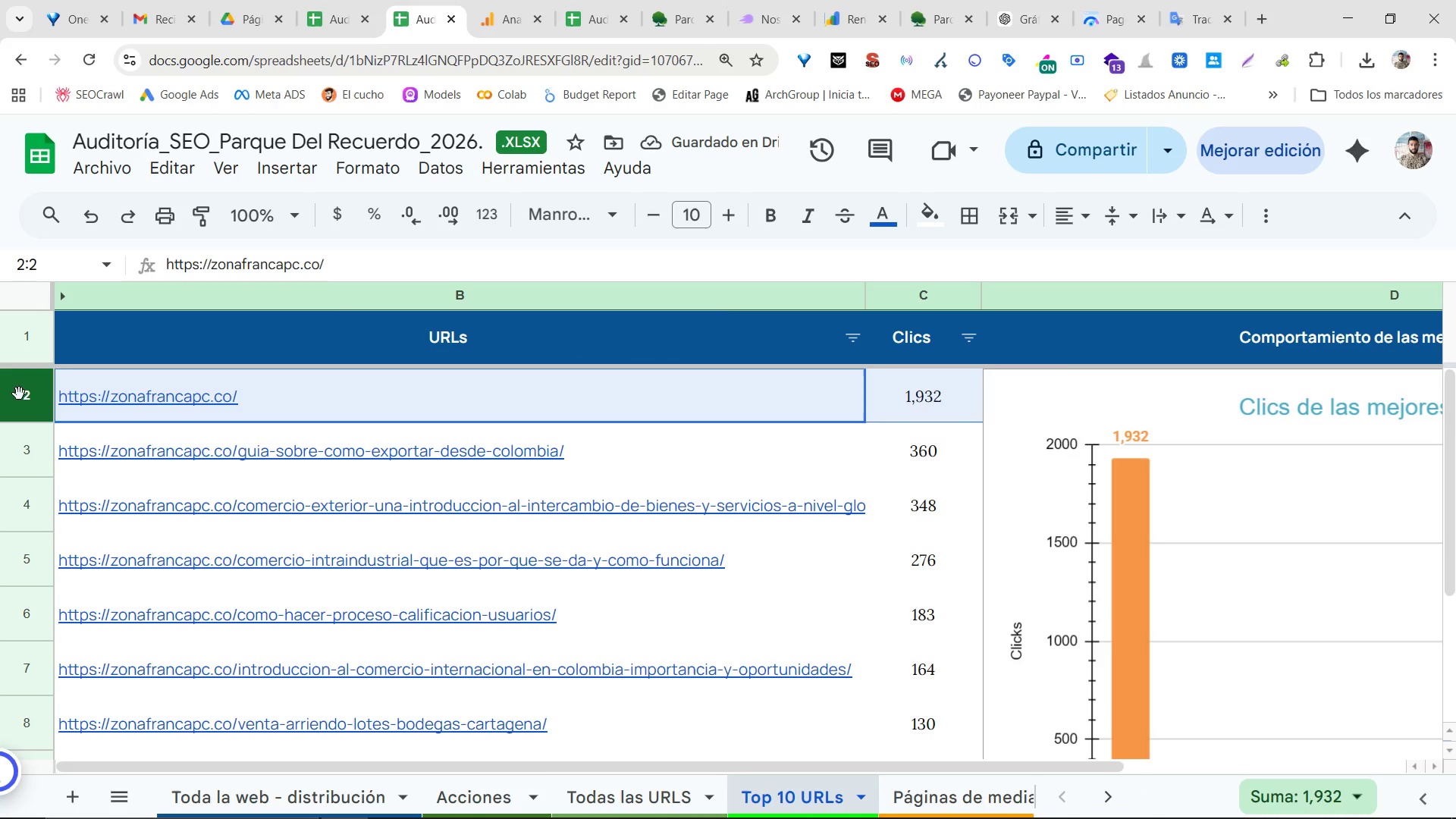 
key(Control+Shift+ArrowDown)
 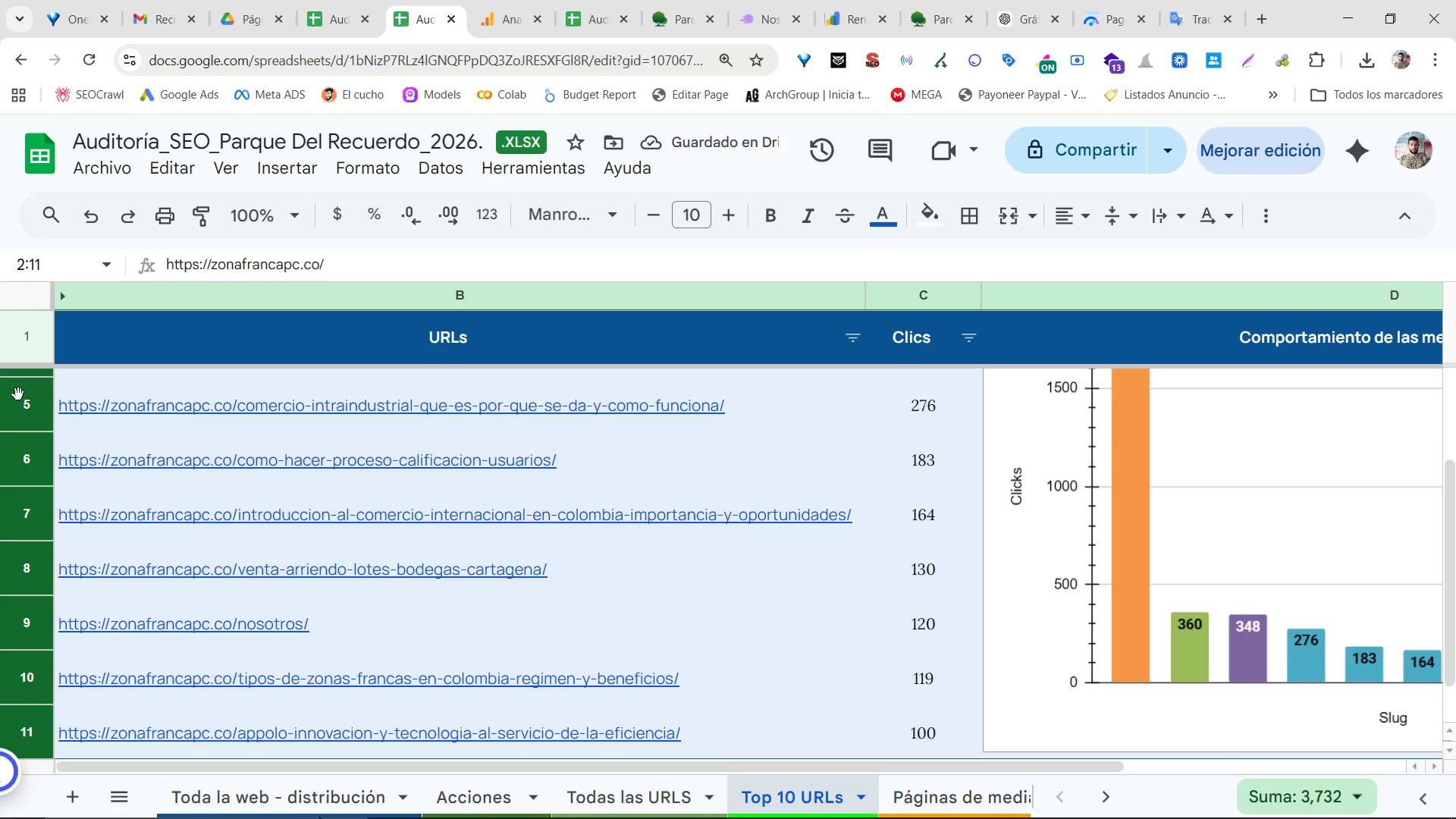 
key(Backspace)
 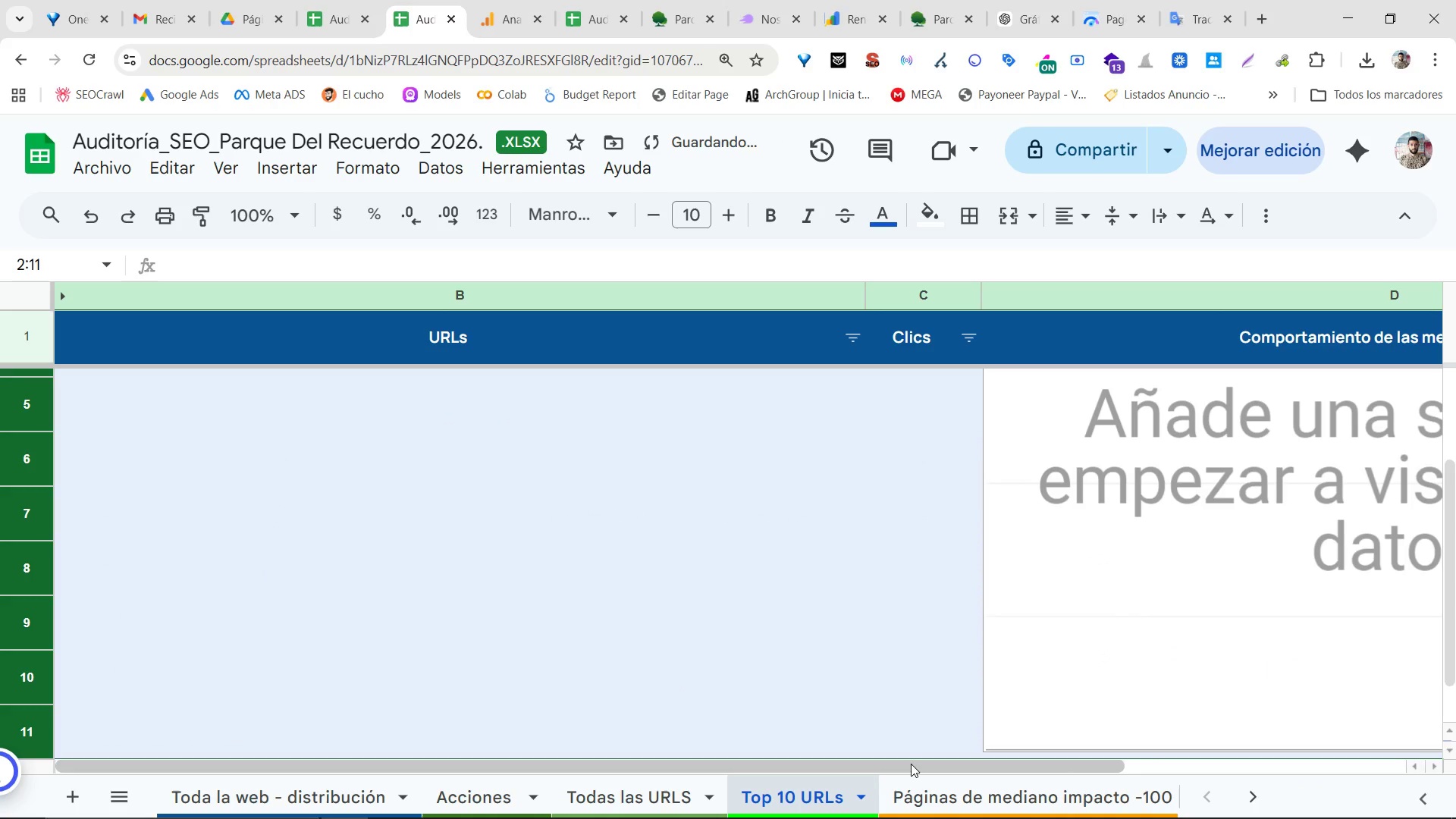 
double_click([911, 789])
 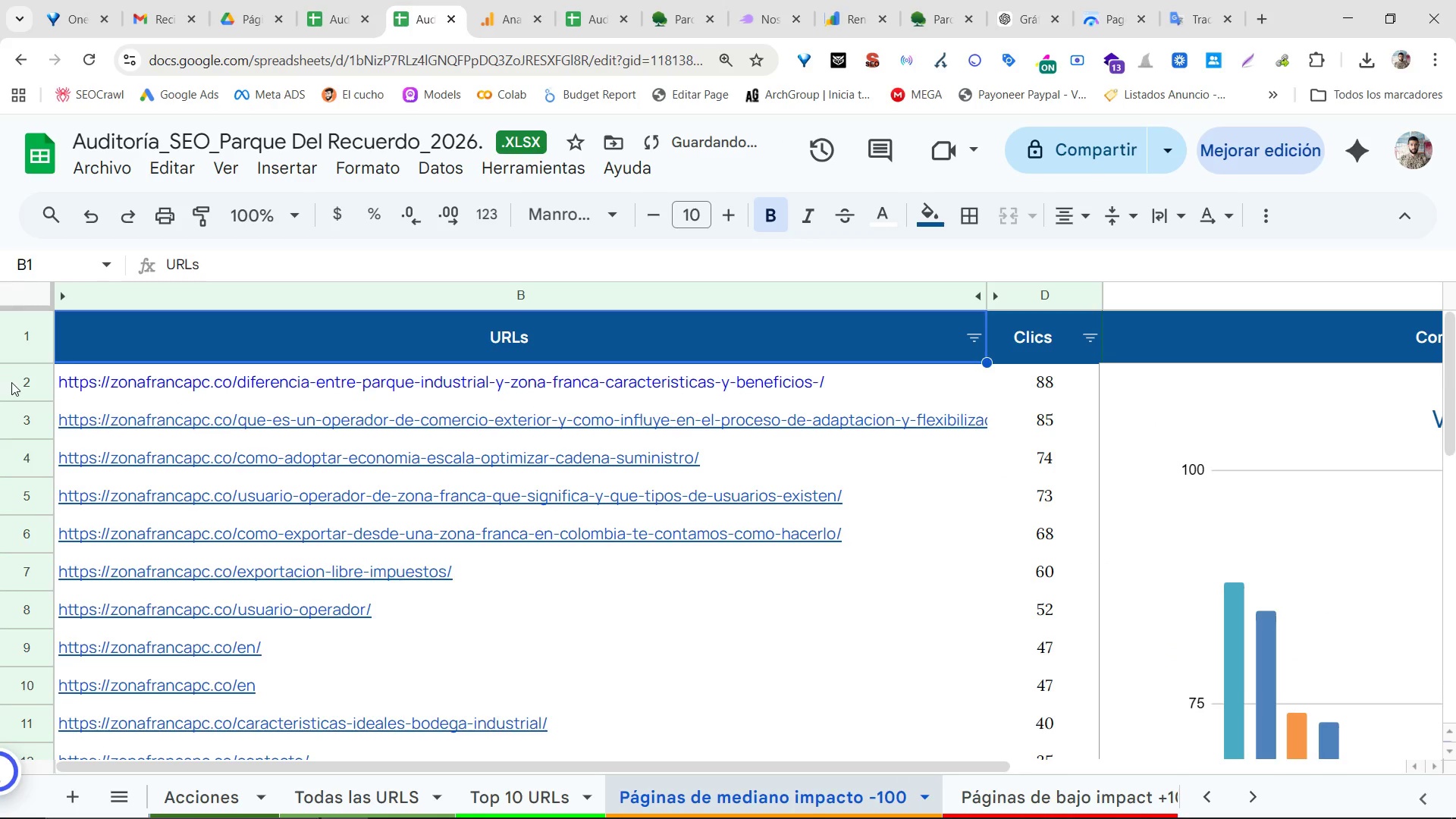 
key(Control+Shift+ArrowDown)
 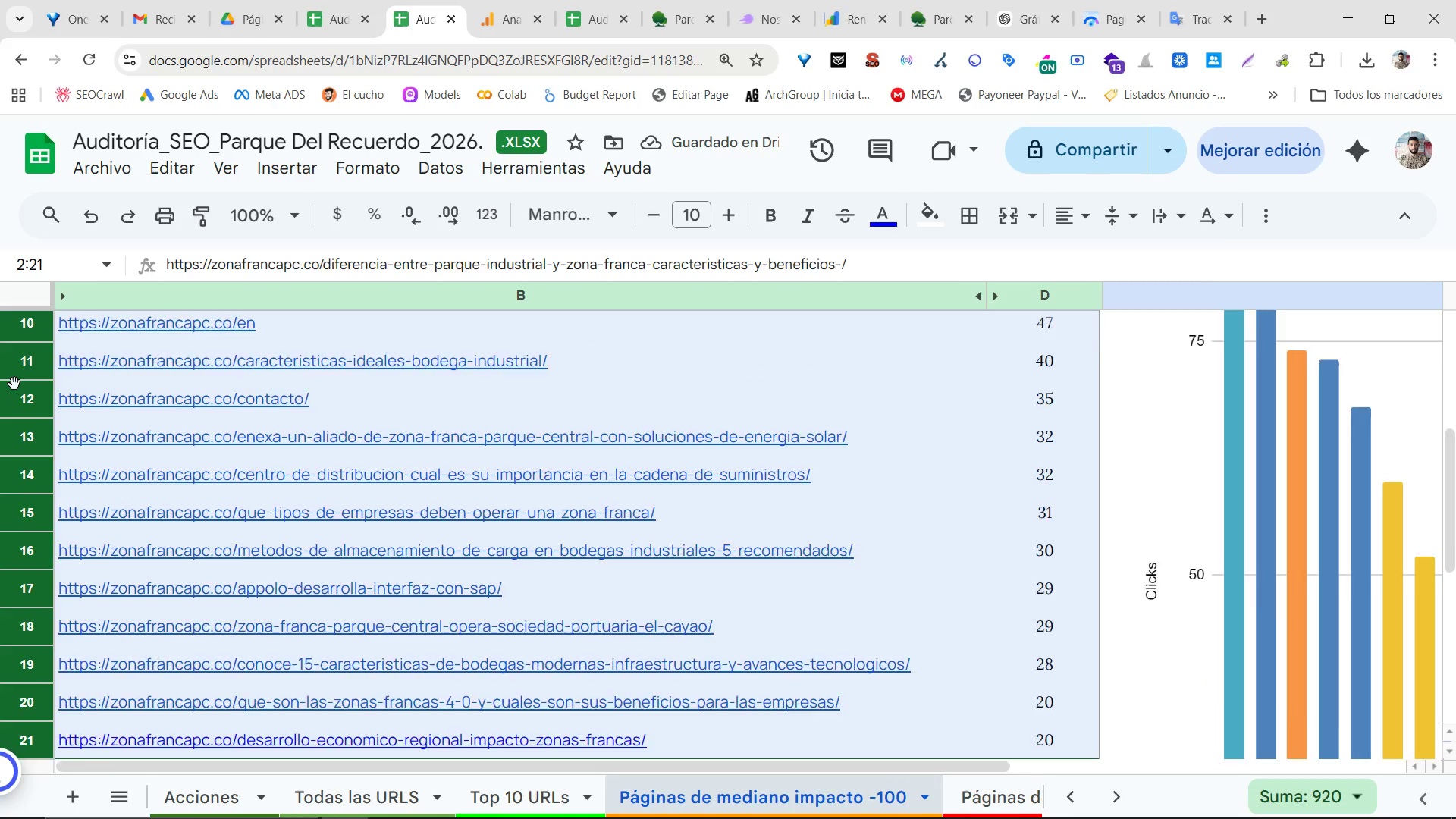 
key(Control+Backspace)
 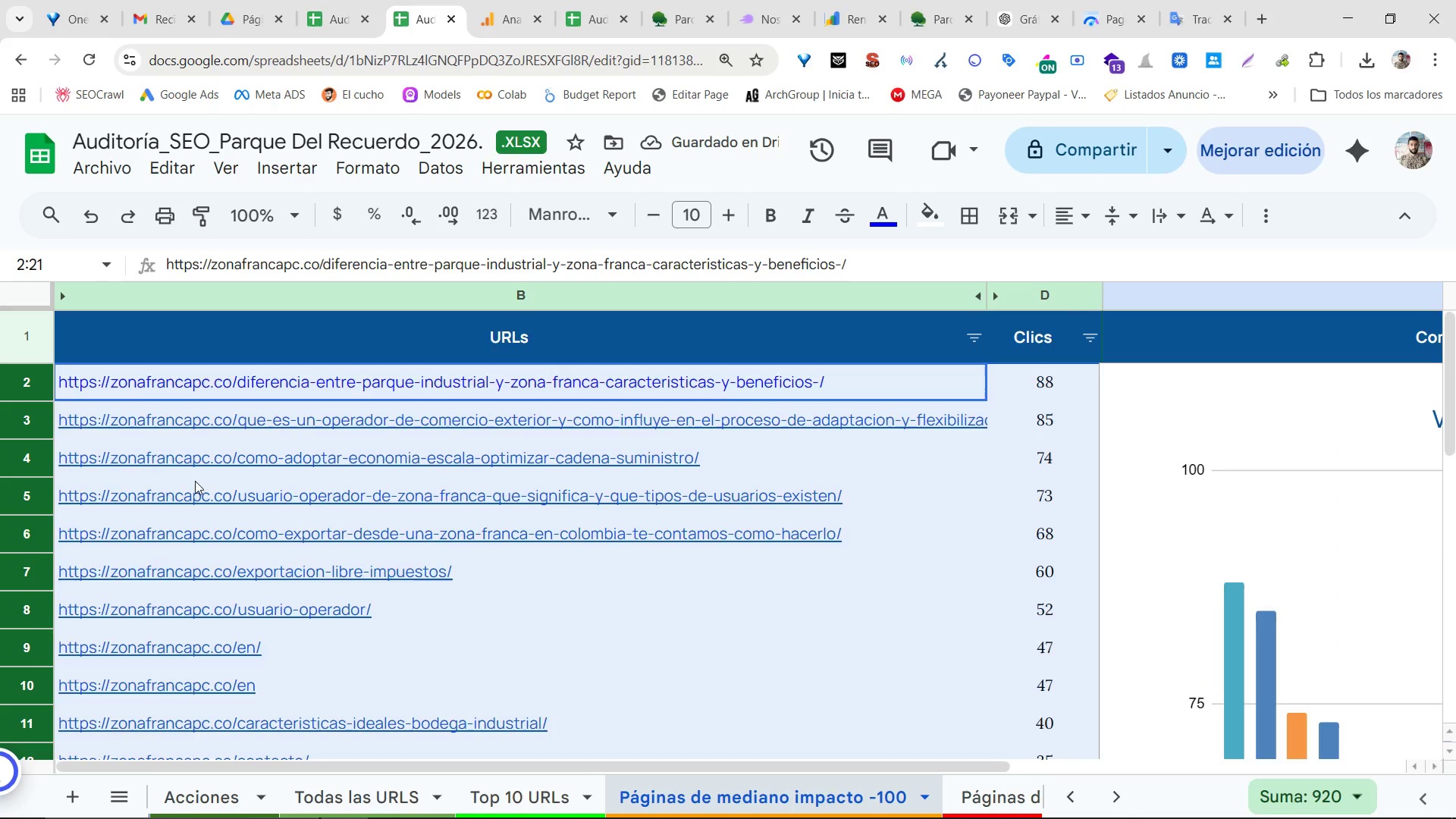 
key(Backspace)
 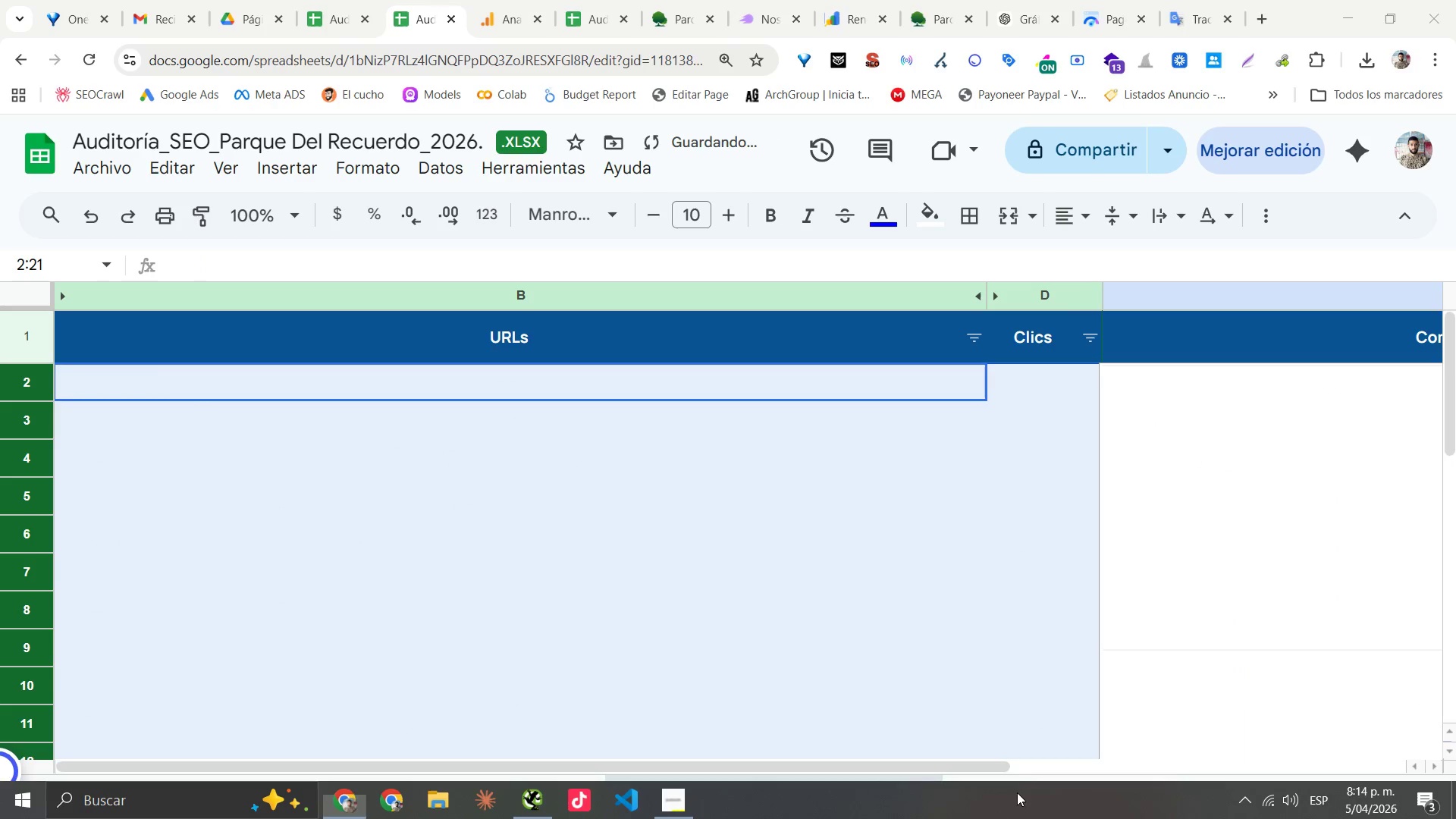 
double_click([1031, 712])
 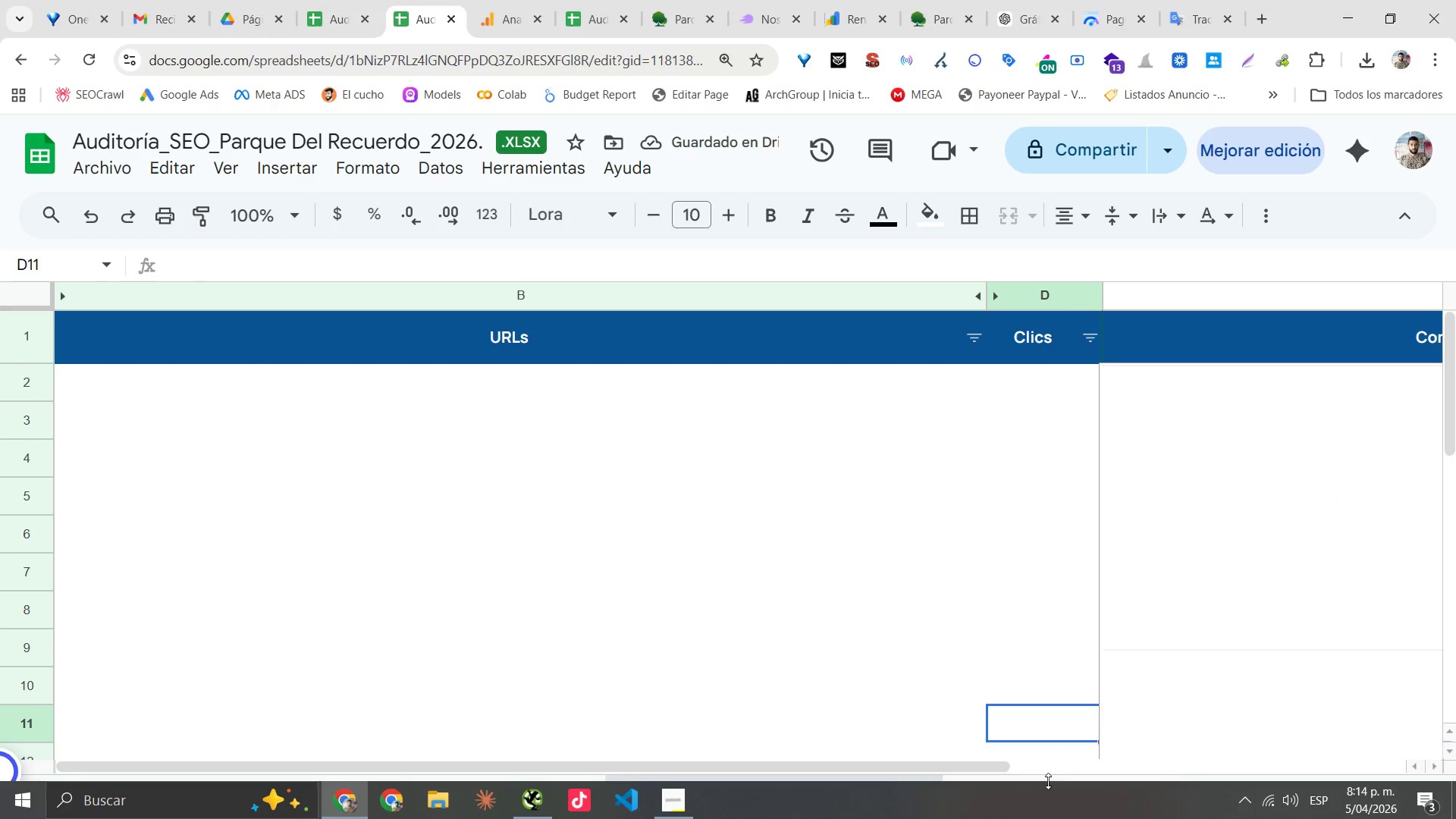 
left_click([902, 665])
 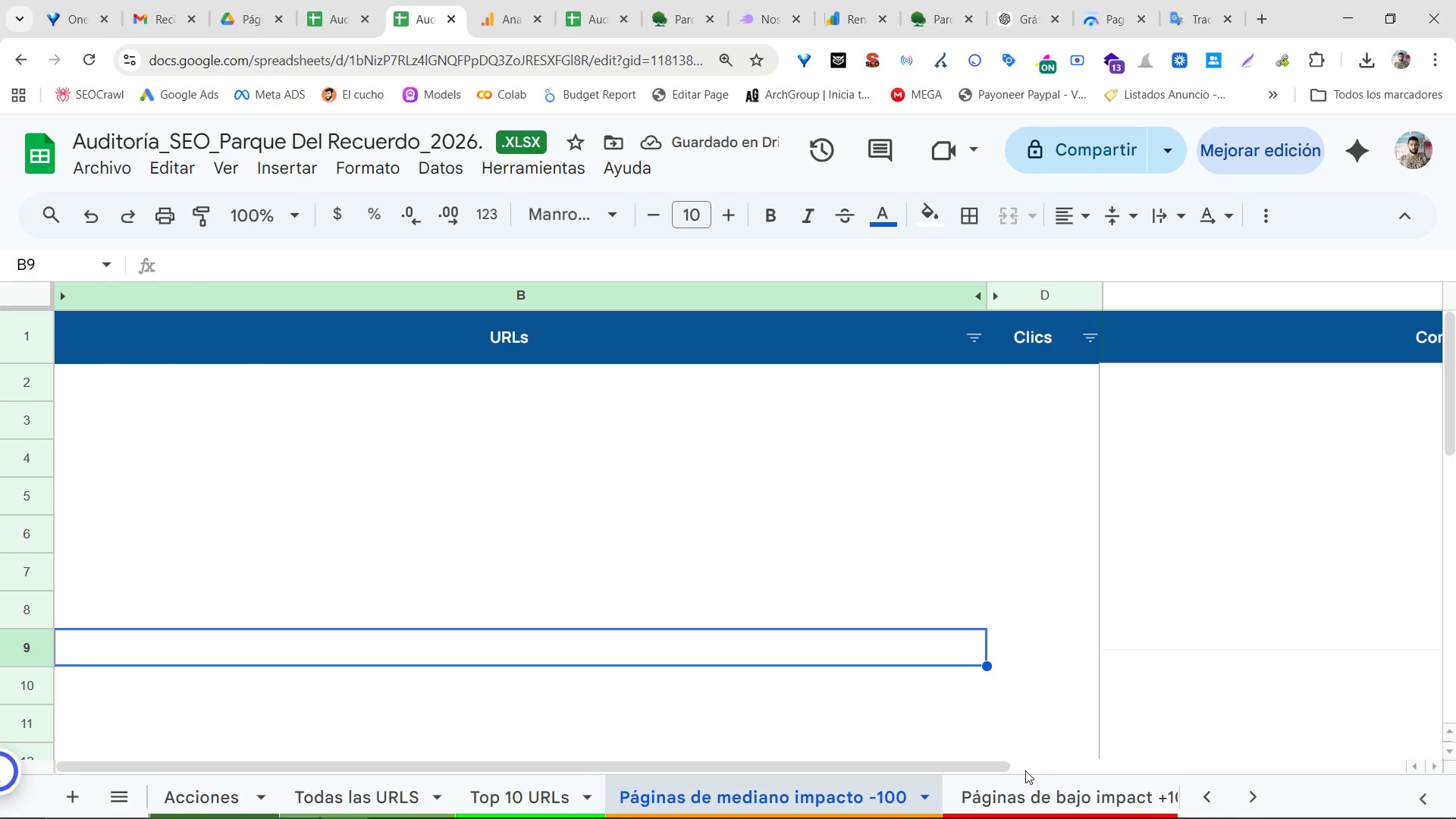 
double_click([1017, 789])
 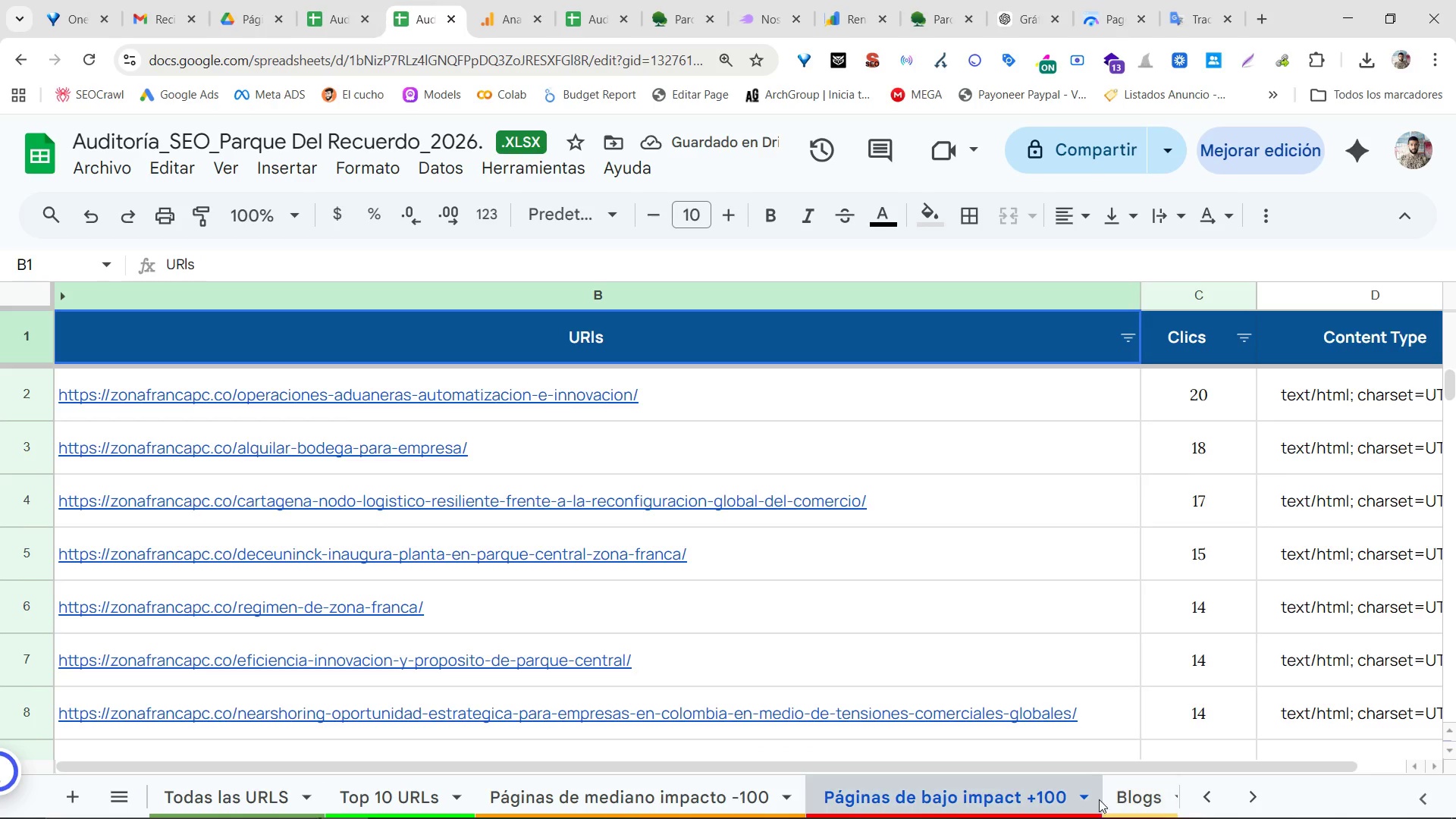 
left_click([1087, 795])
 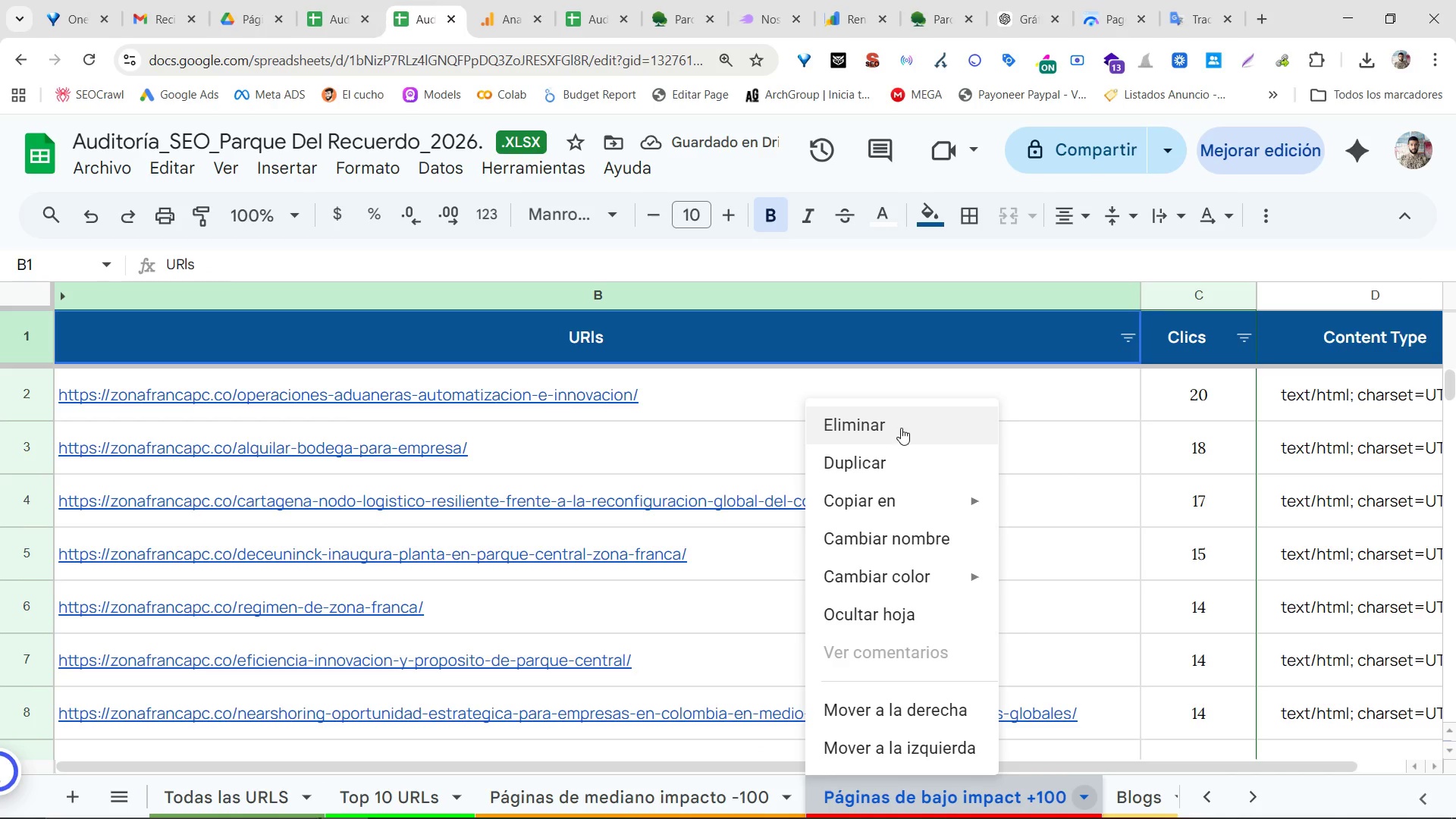 
double_click([901, 427])
 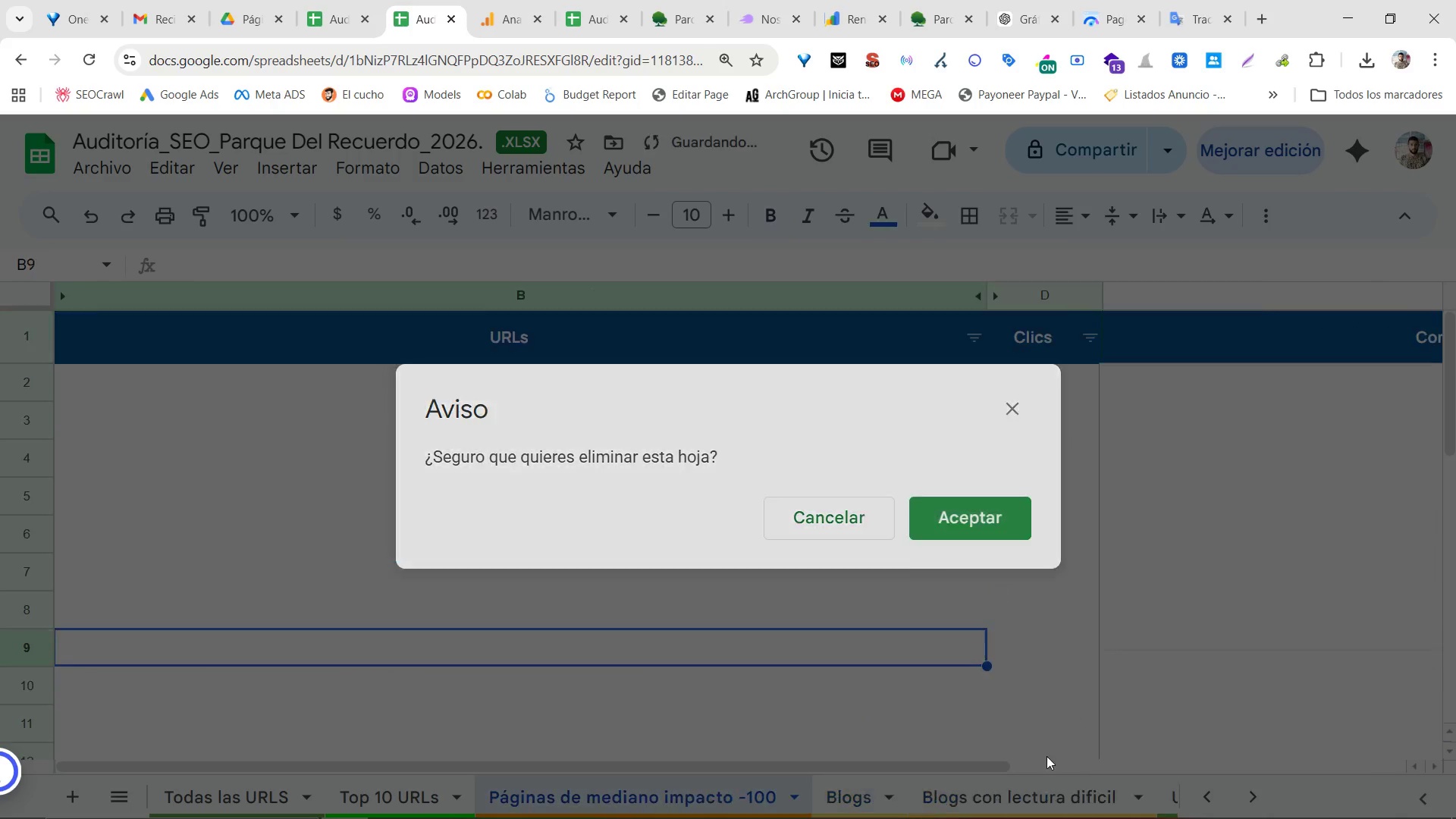 
triple_click([1024, 789])
 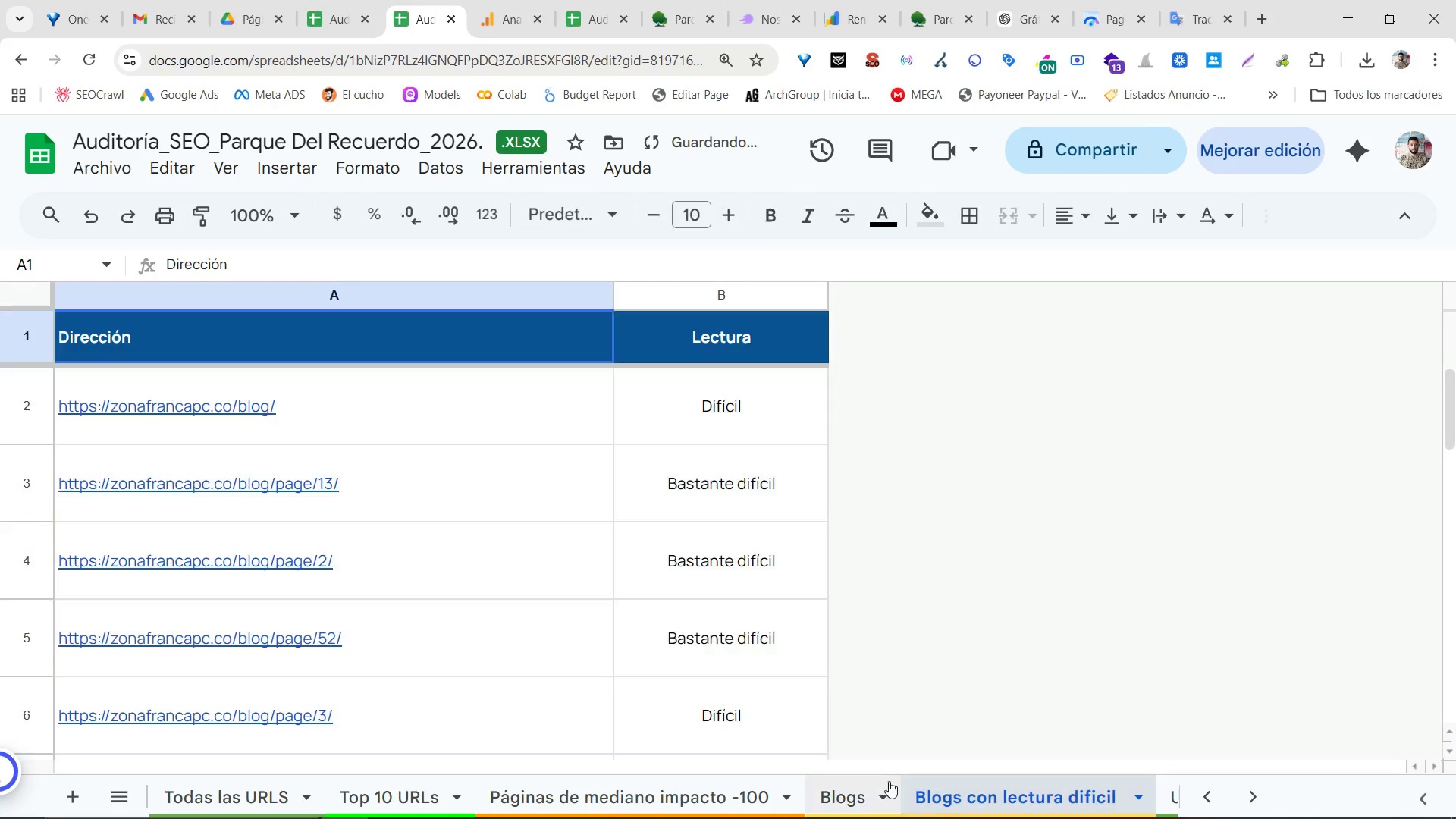 
left_click_drag(start_coordinate=[889, 781], to_coordinate=[882, 786])
 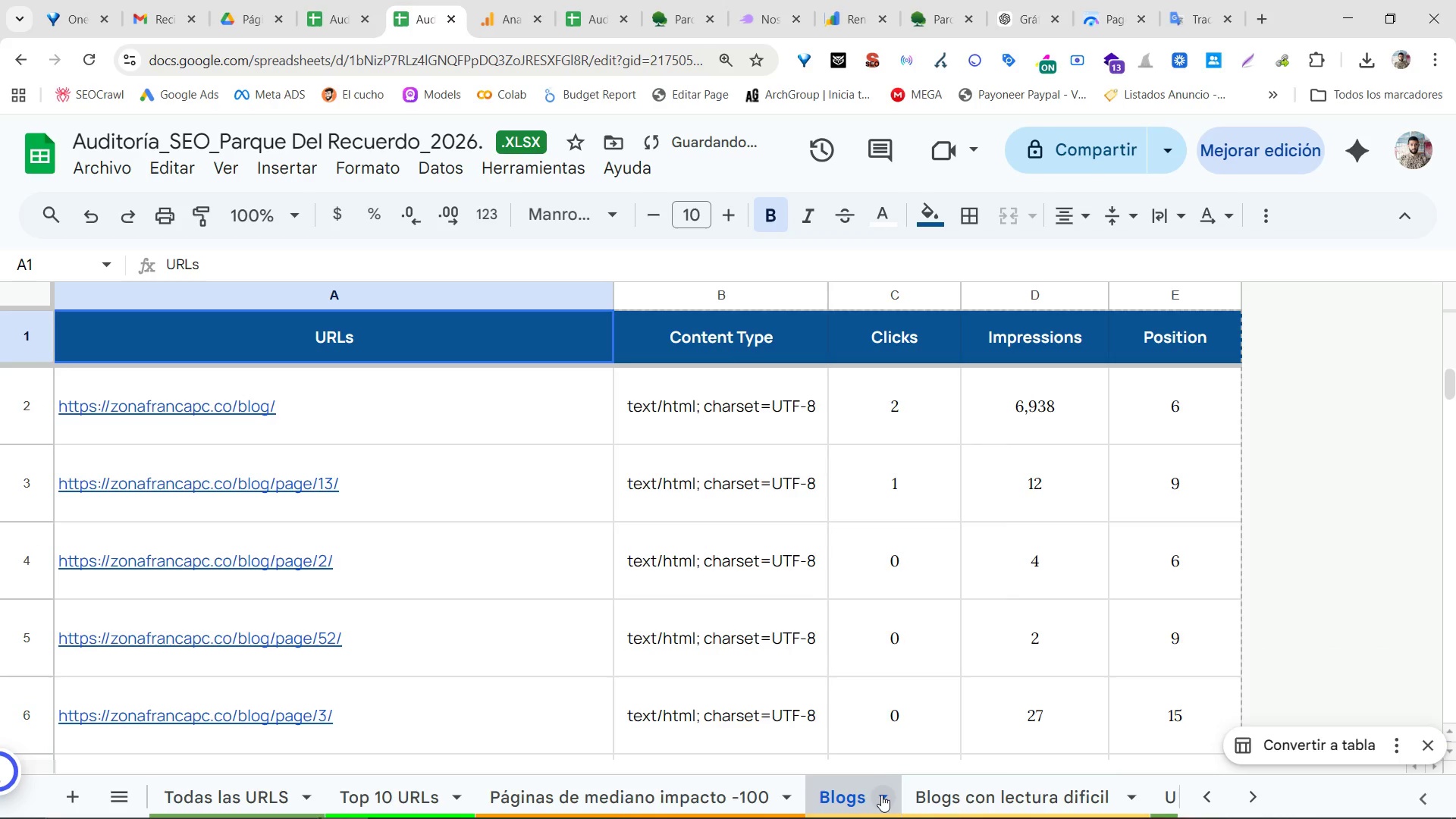 
left_click([885, 797])
 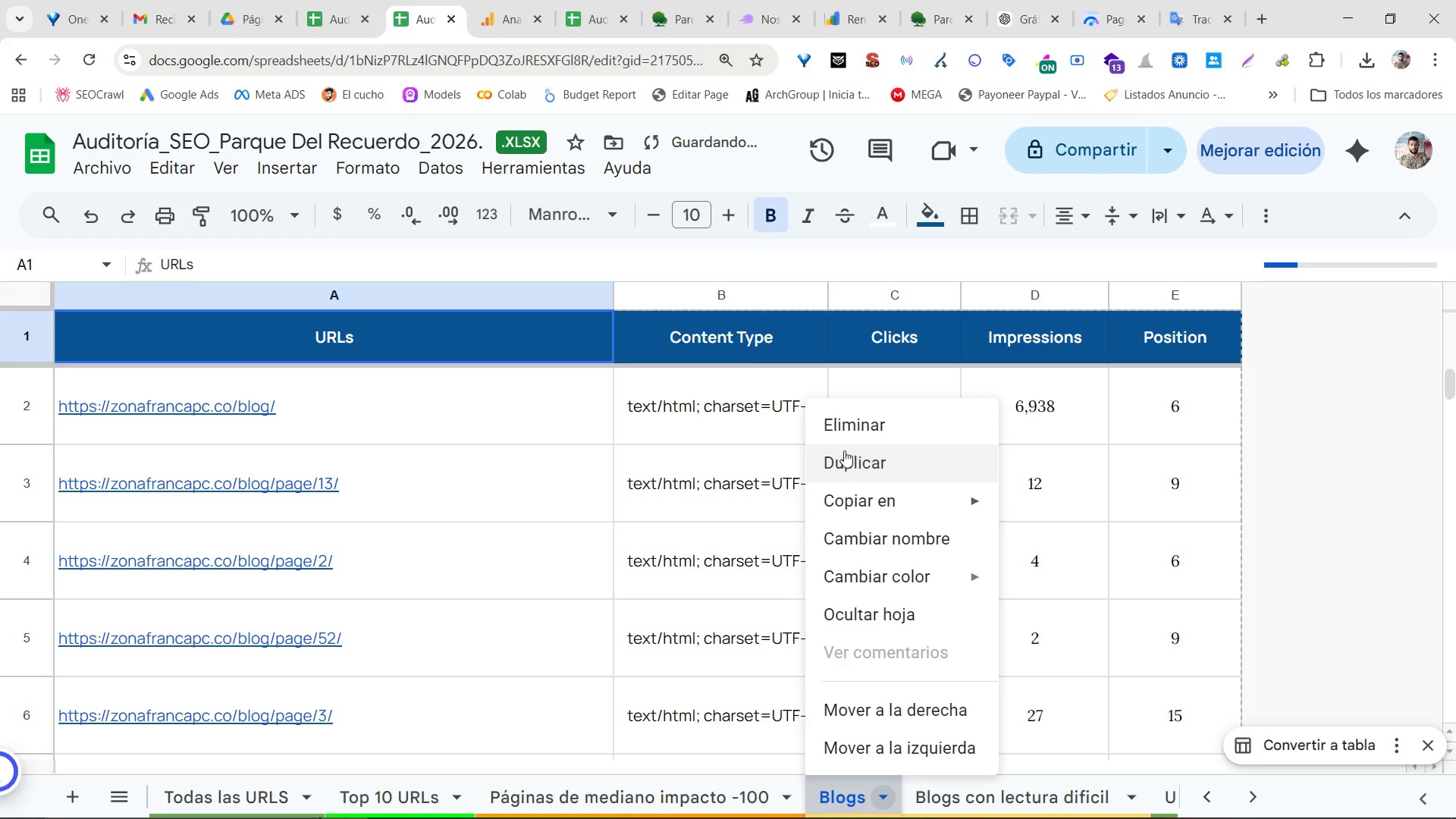 
left_click([856, 425])
 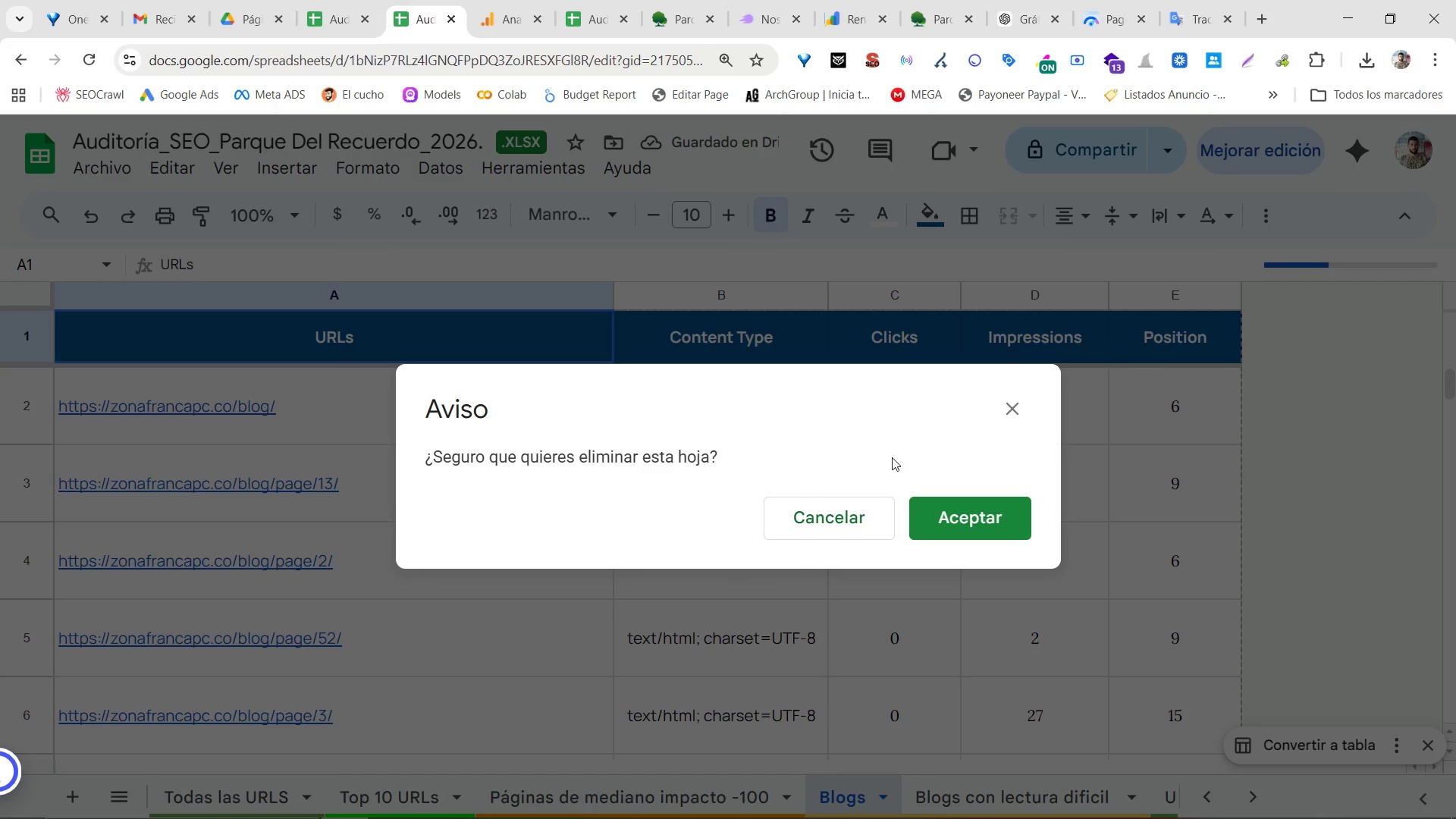 
double_click([997, 674])
 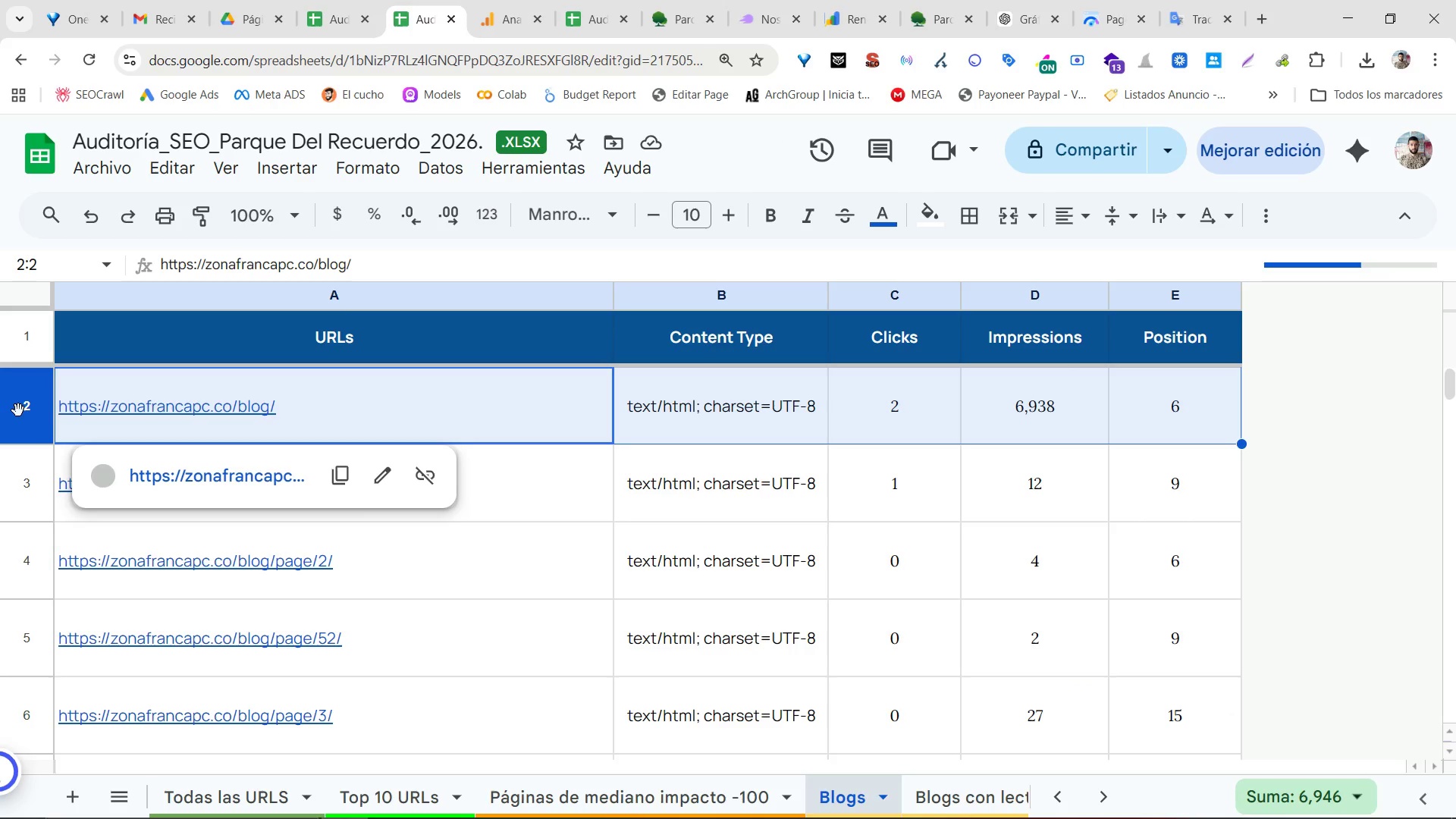 
key(Control+Shift+ArrowDown)
 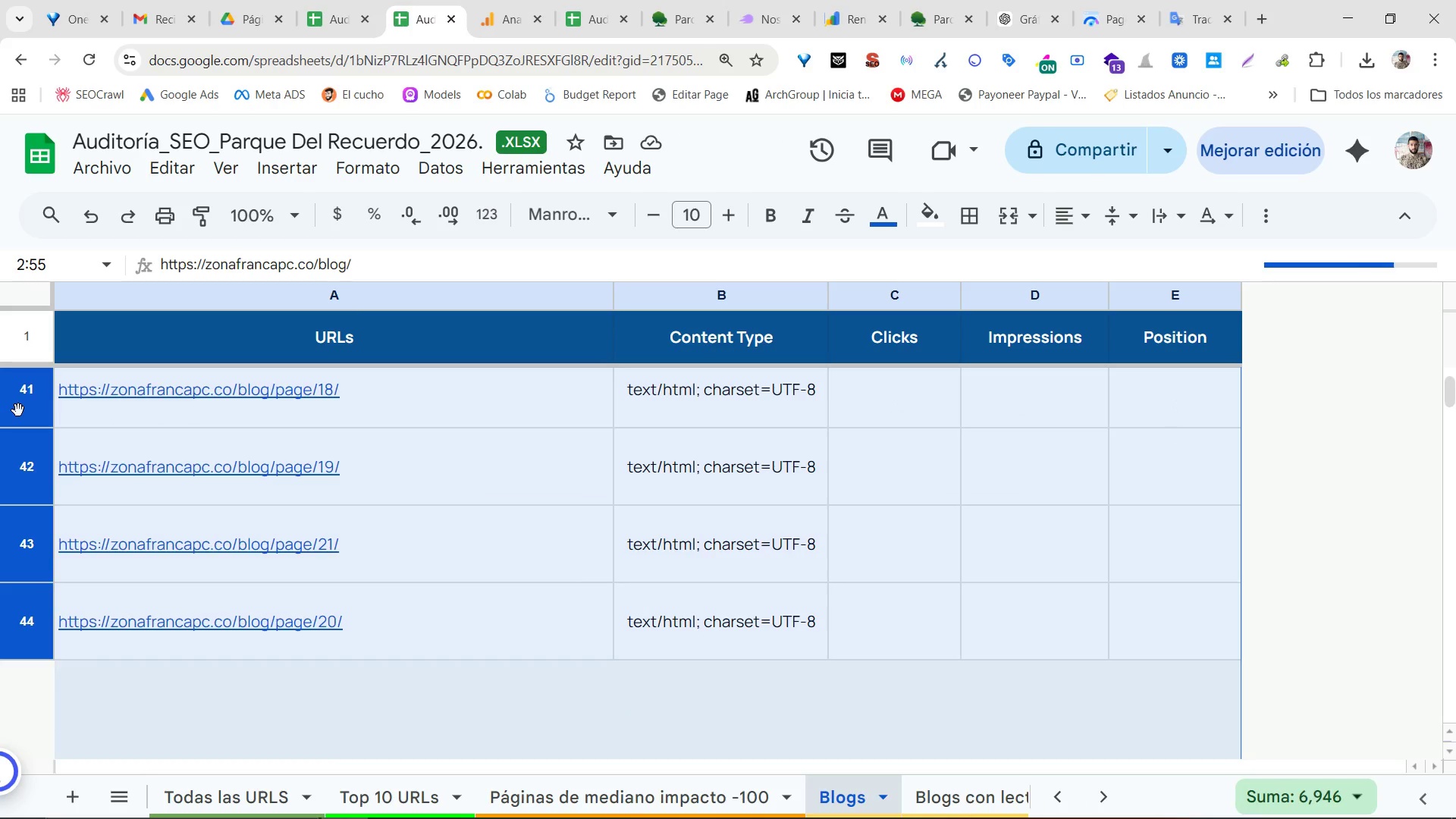 
key(Backspace)
 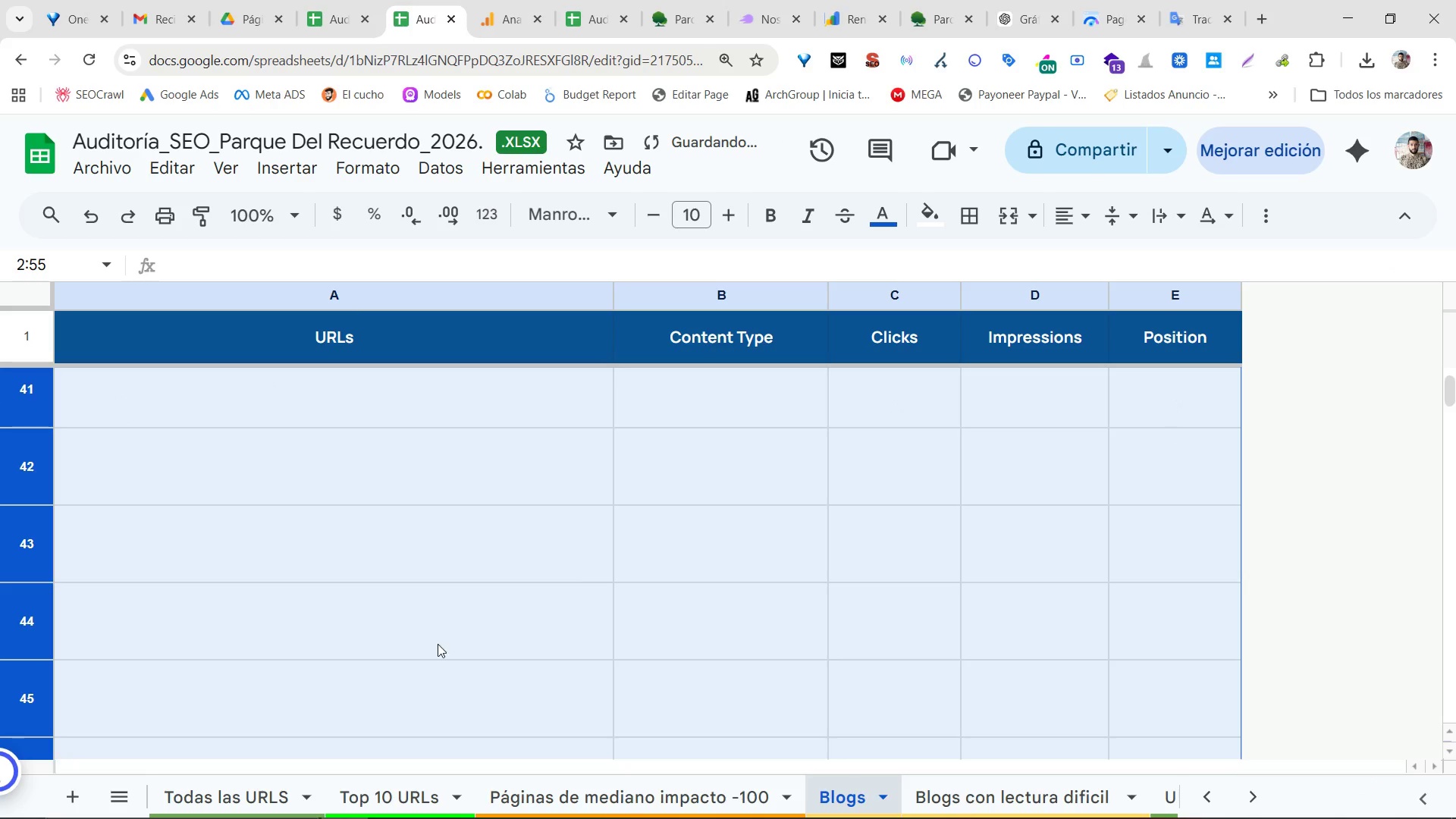 
scroll: coordinate [426, 484], scroll_direction: up, amount: 4.0
 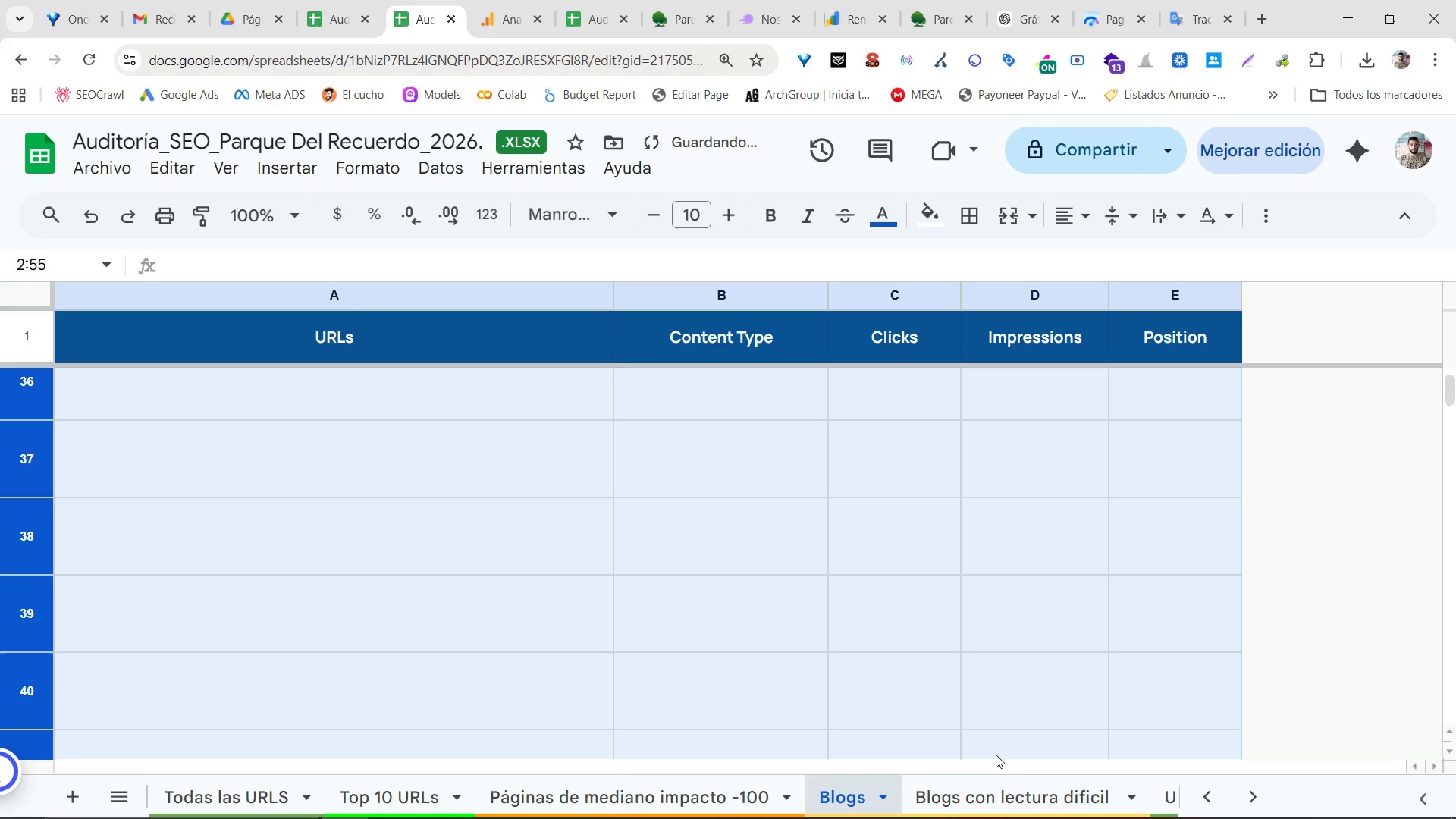 
left_click([1022, 795])
 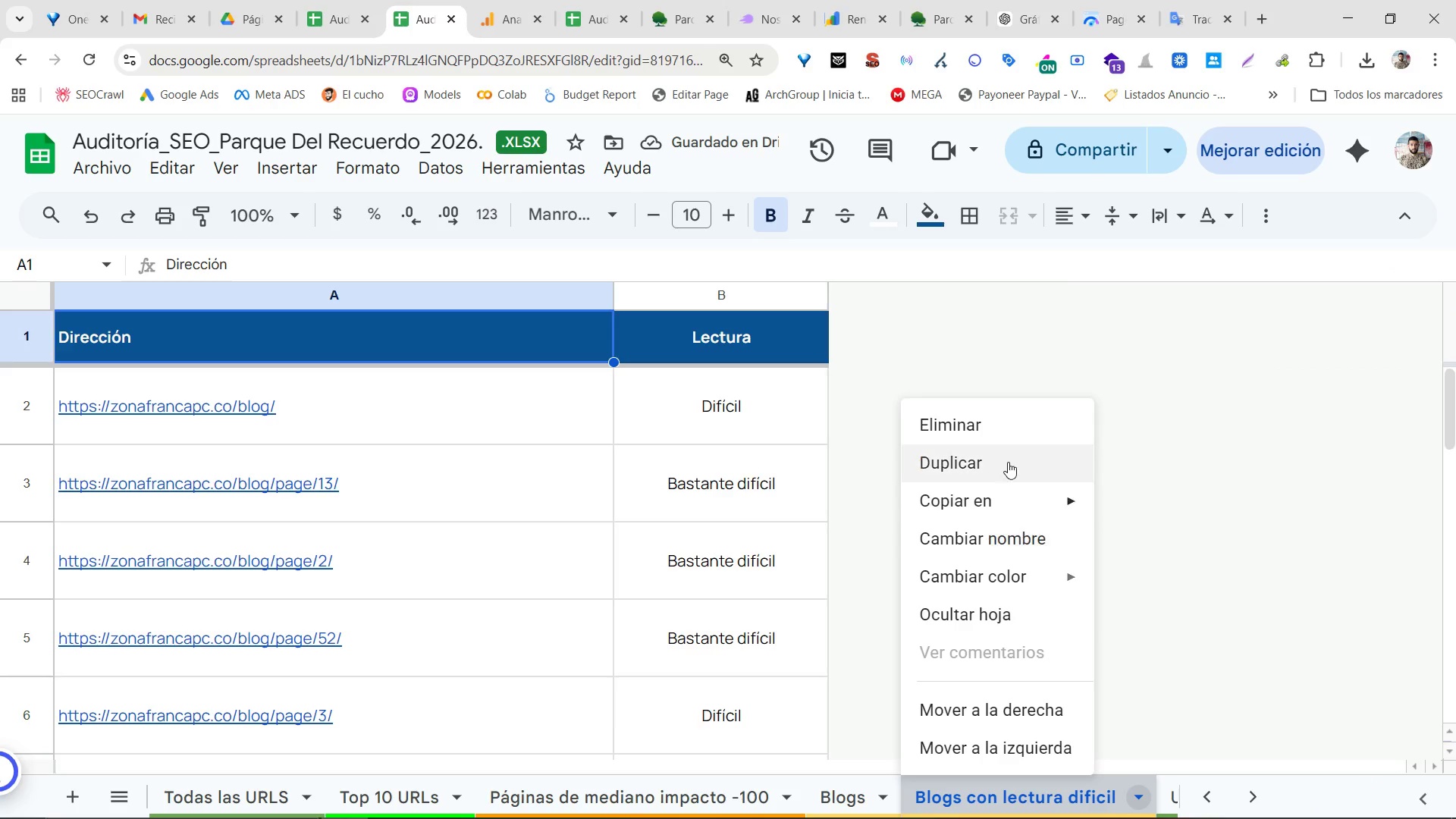 
left_click([1009, 424])
 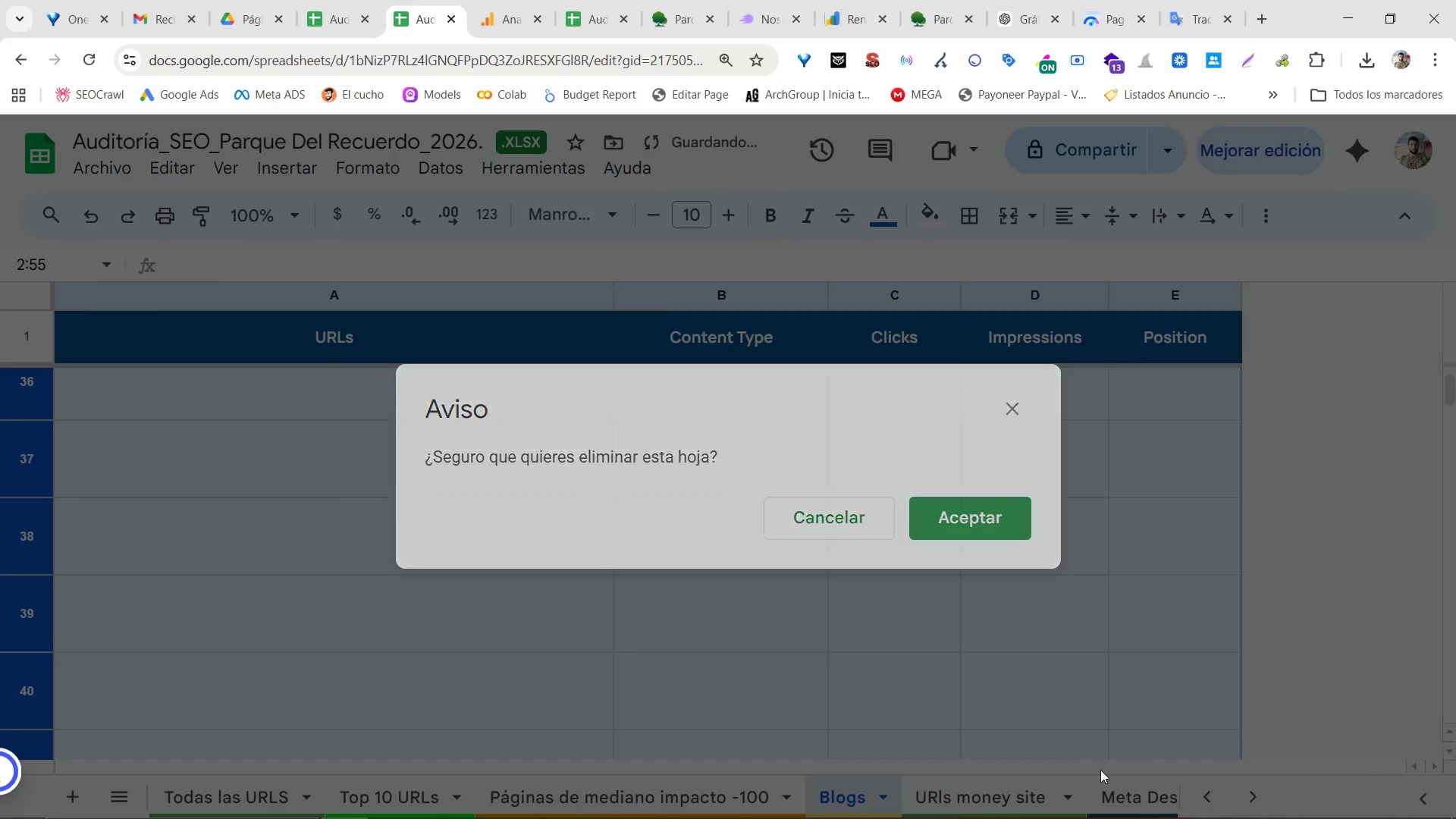 
triple_click([1062, 794])
 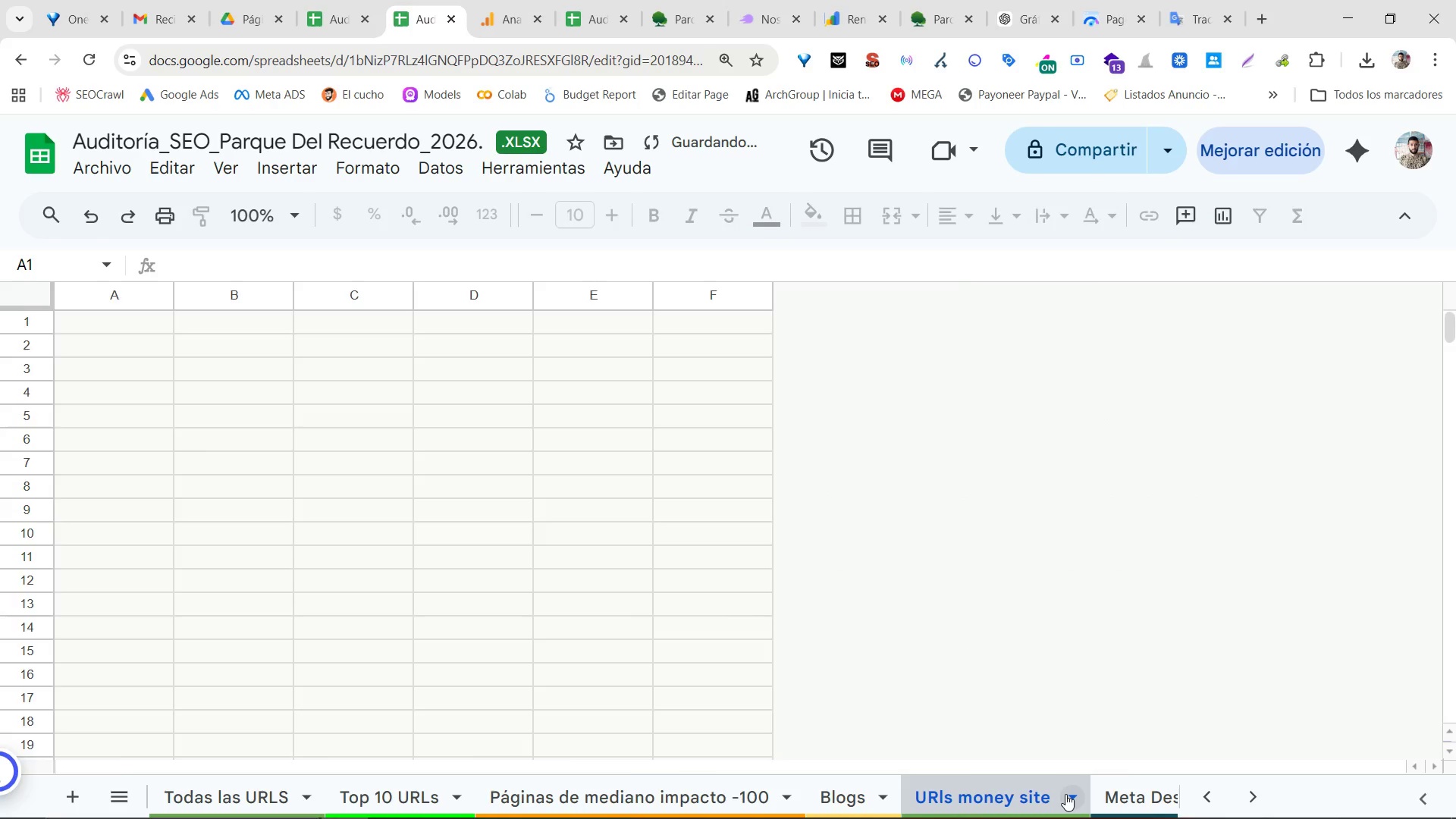 
triple_click([1068, 794])
 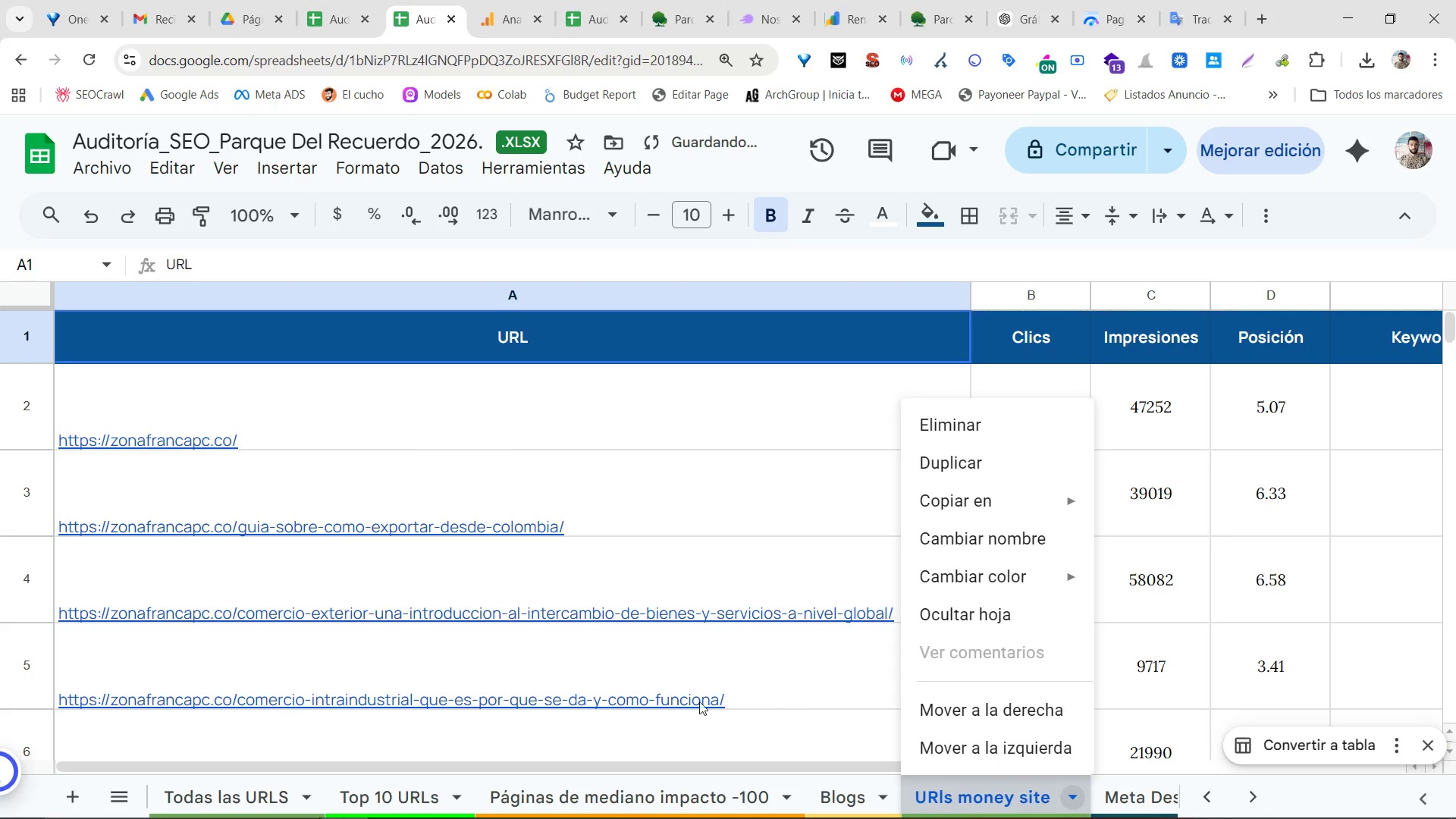 
left_click_drag(start_coordinate=[651, 657], to_coordinate=[630, 632])
 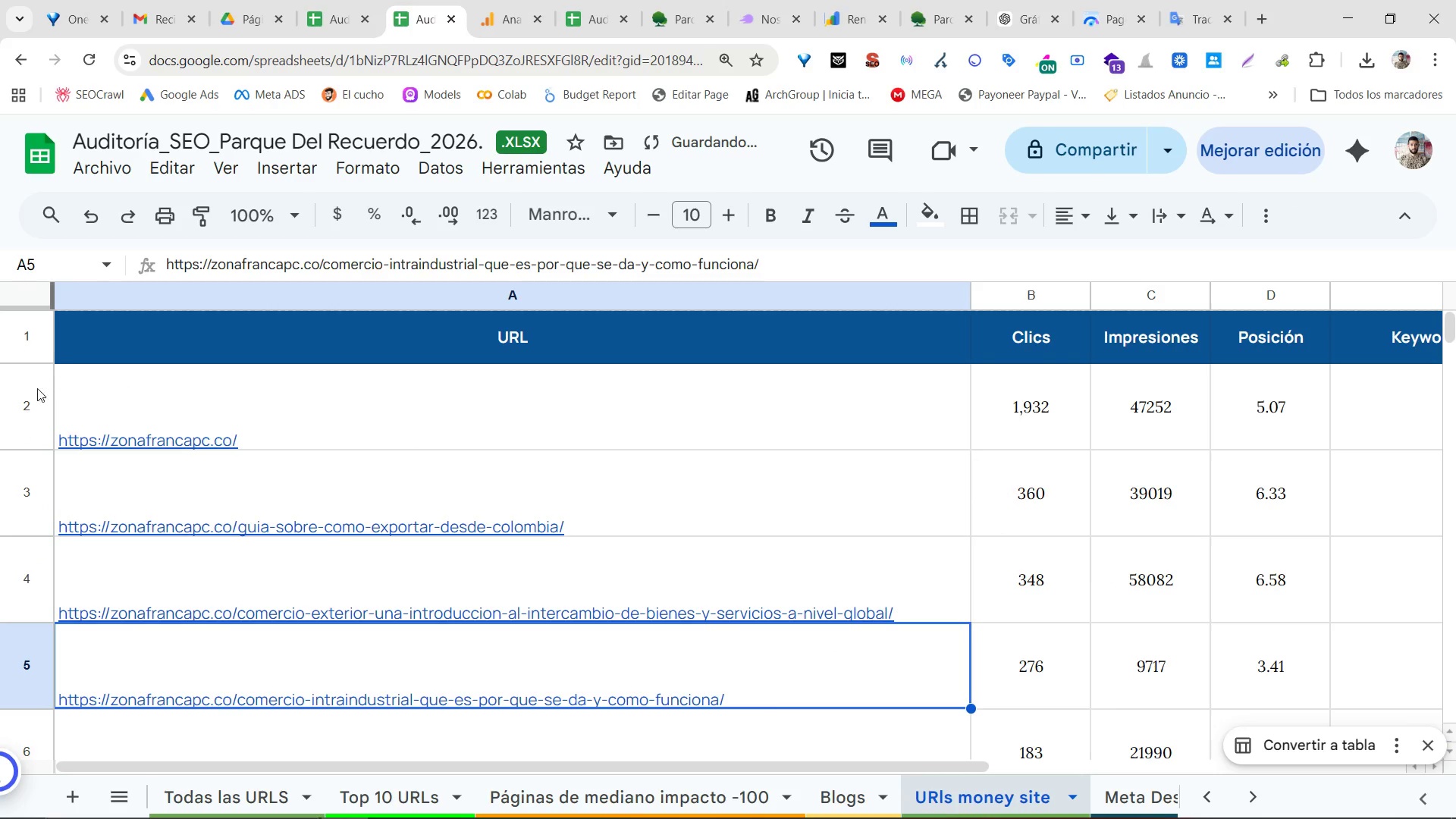 
triple_click([27, 394])
 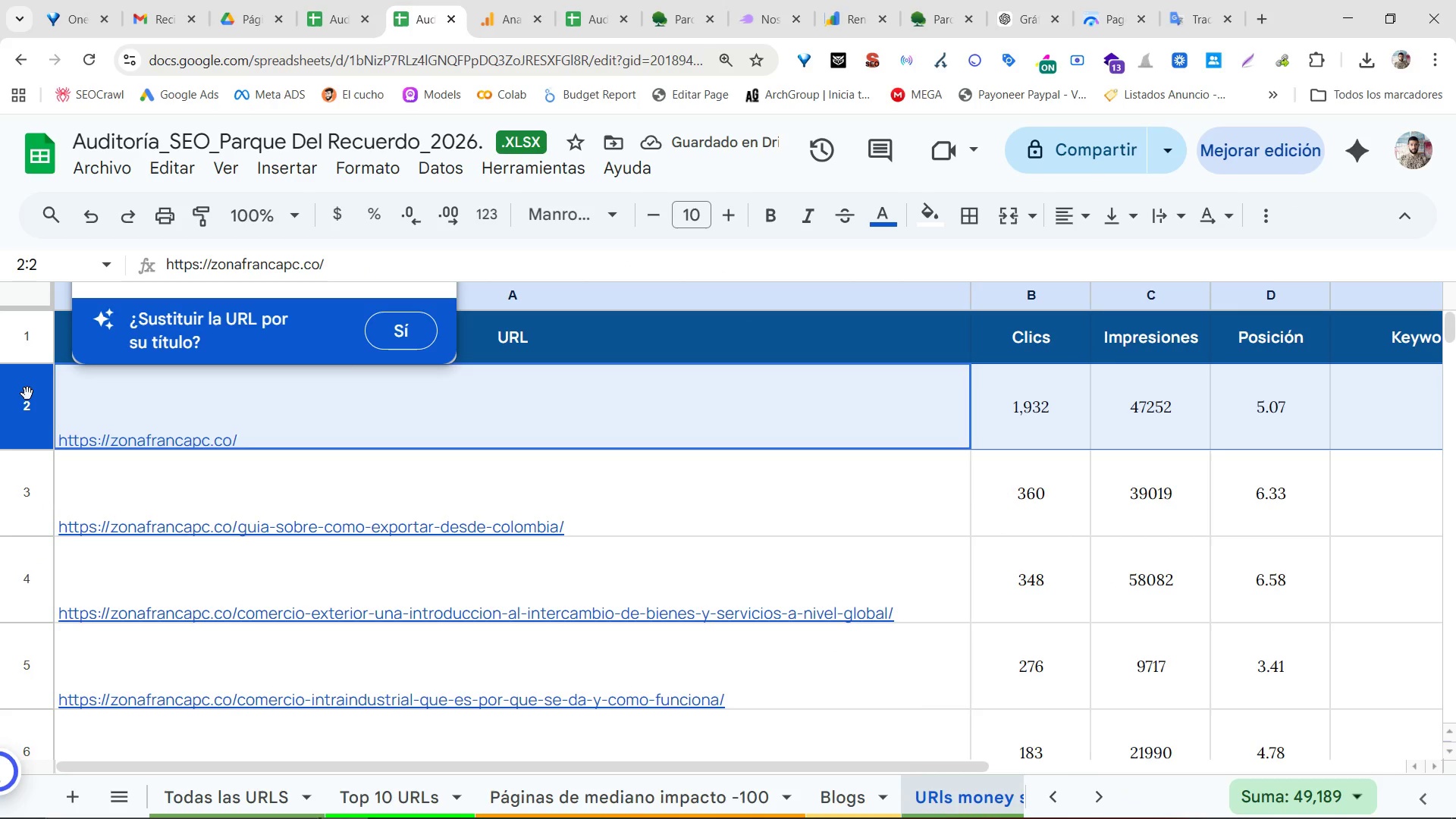 
key(Control+Shift+ArrowDown)
 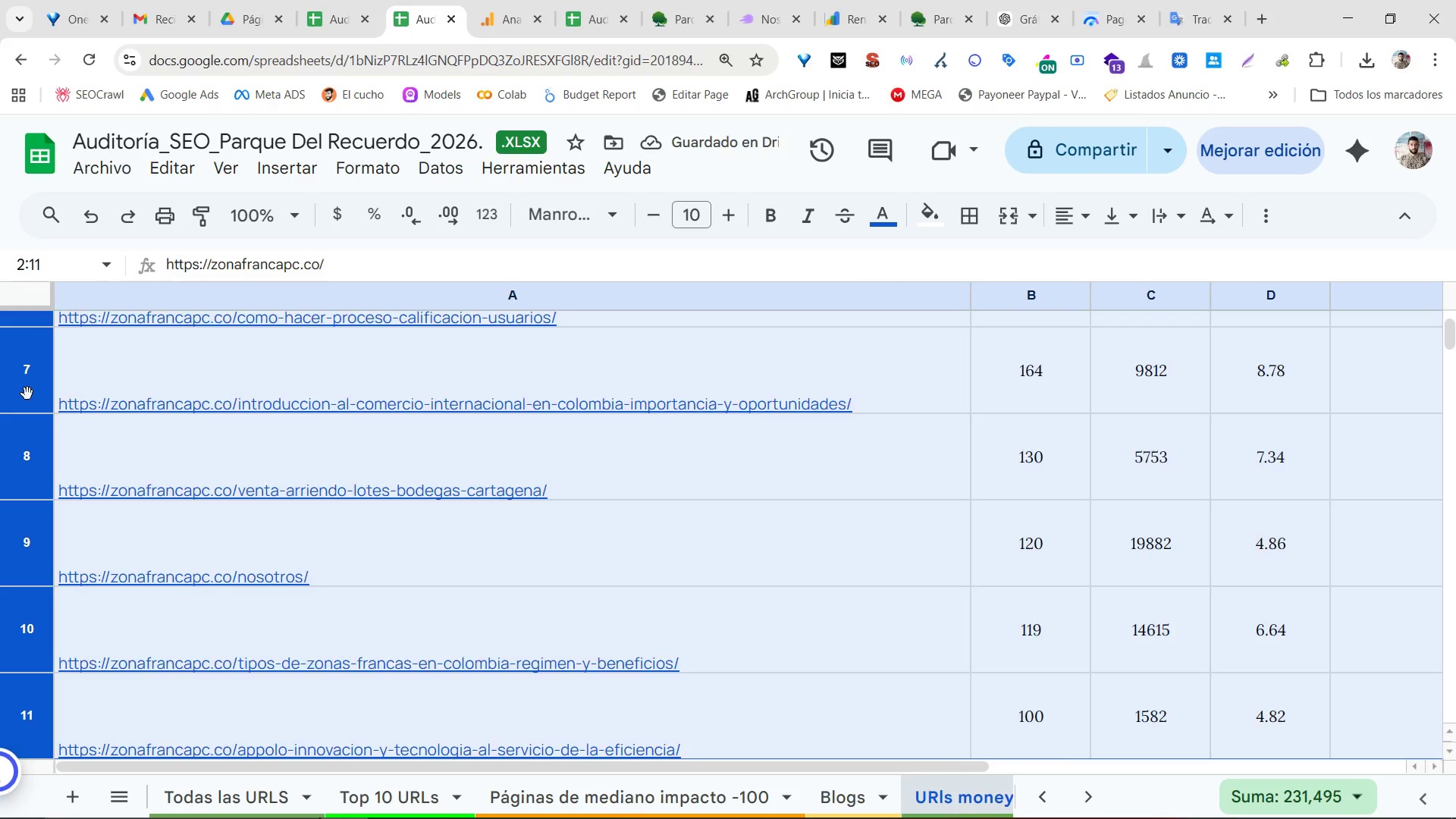 
key(Backspace)
 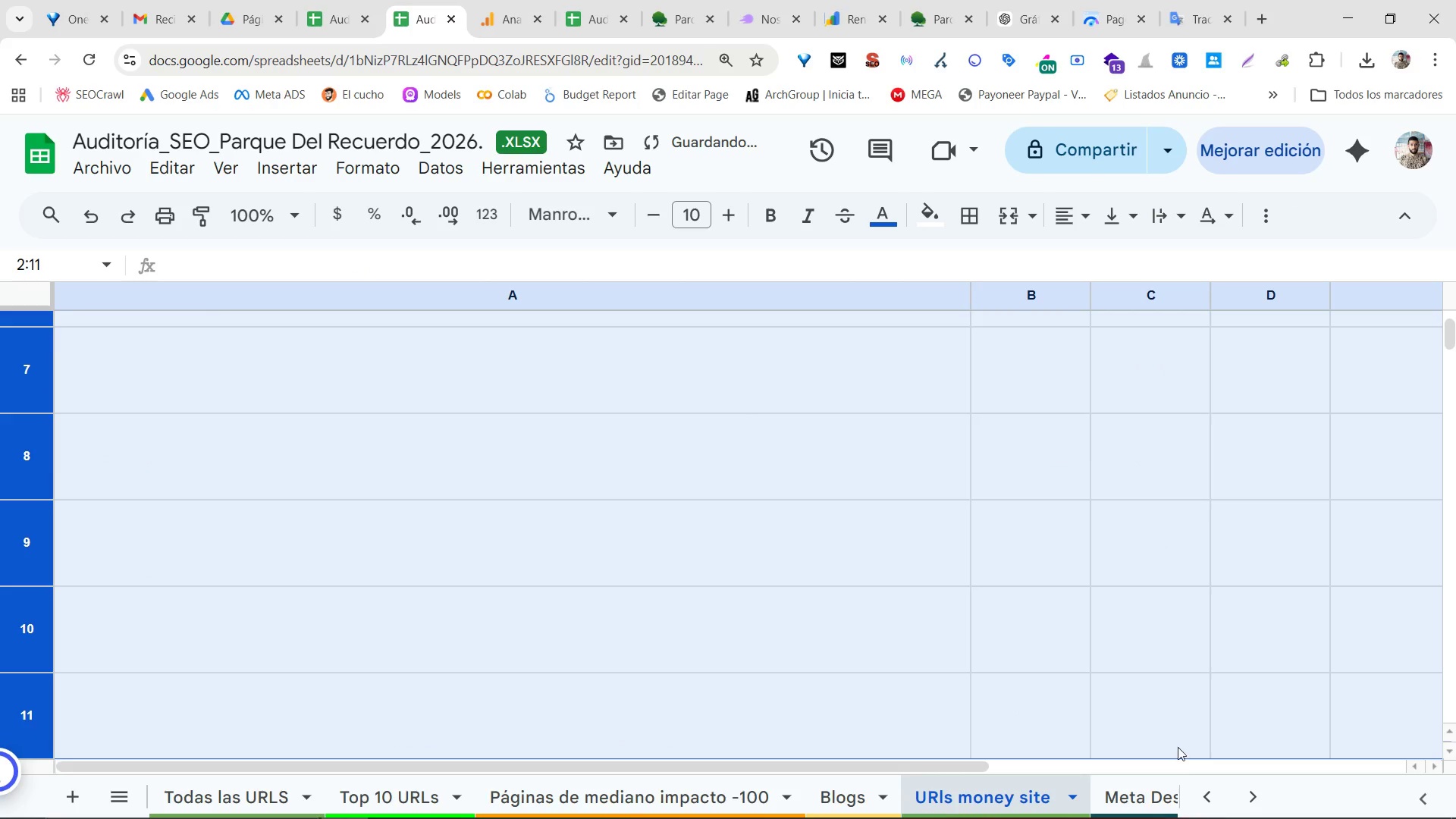 
left_click([1170, 786])
 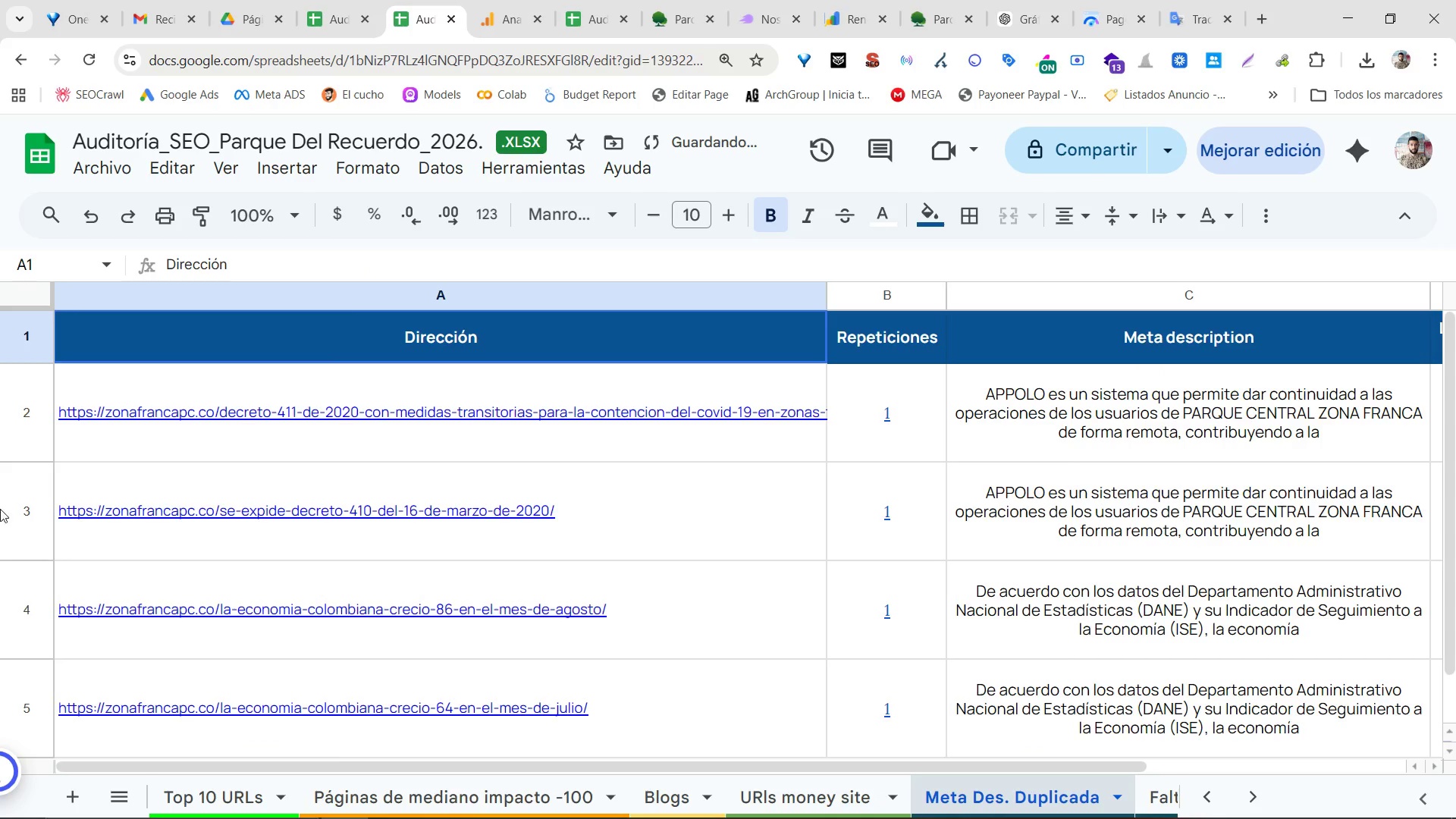 
left_click([43, 408])
 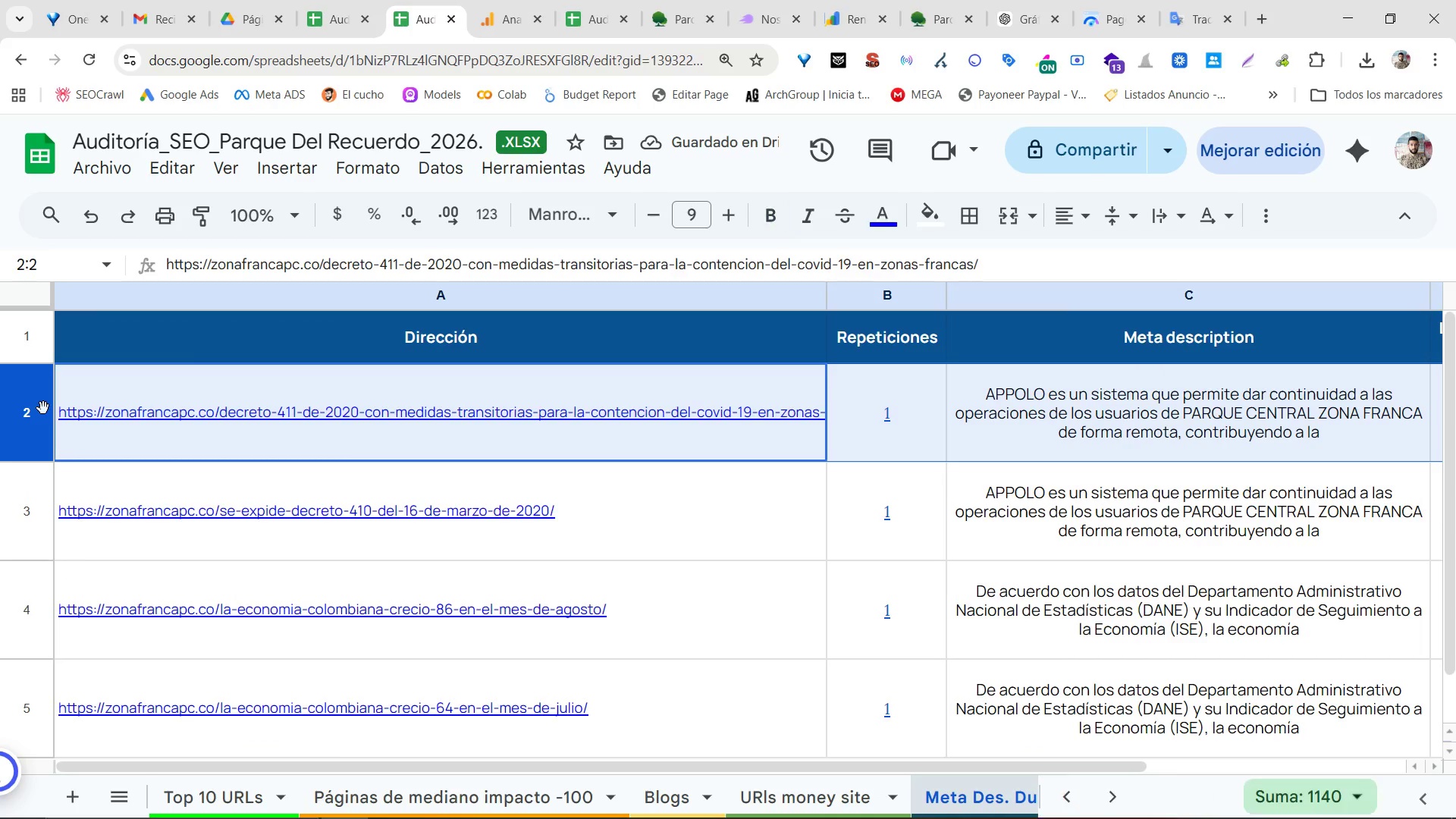 
key(Control+Shift+ArrowDown)
 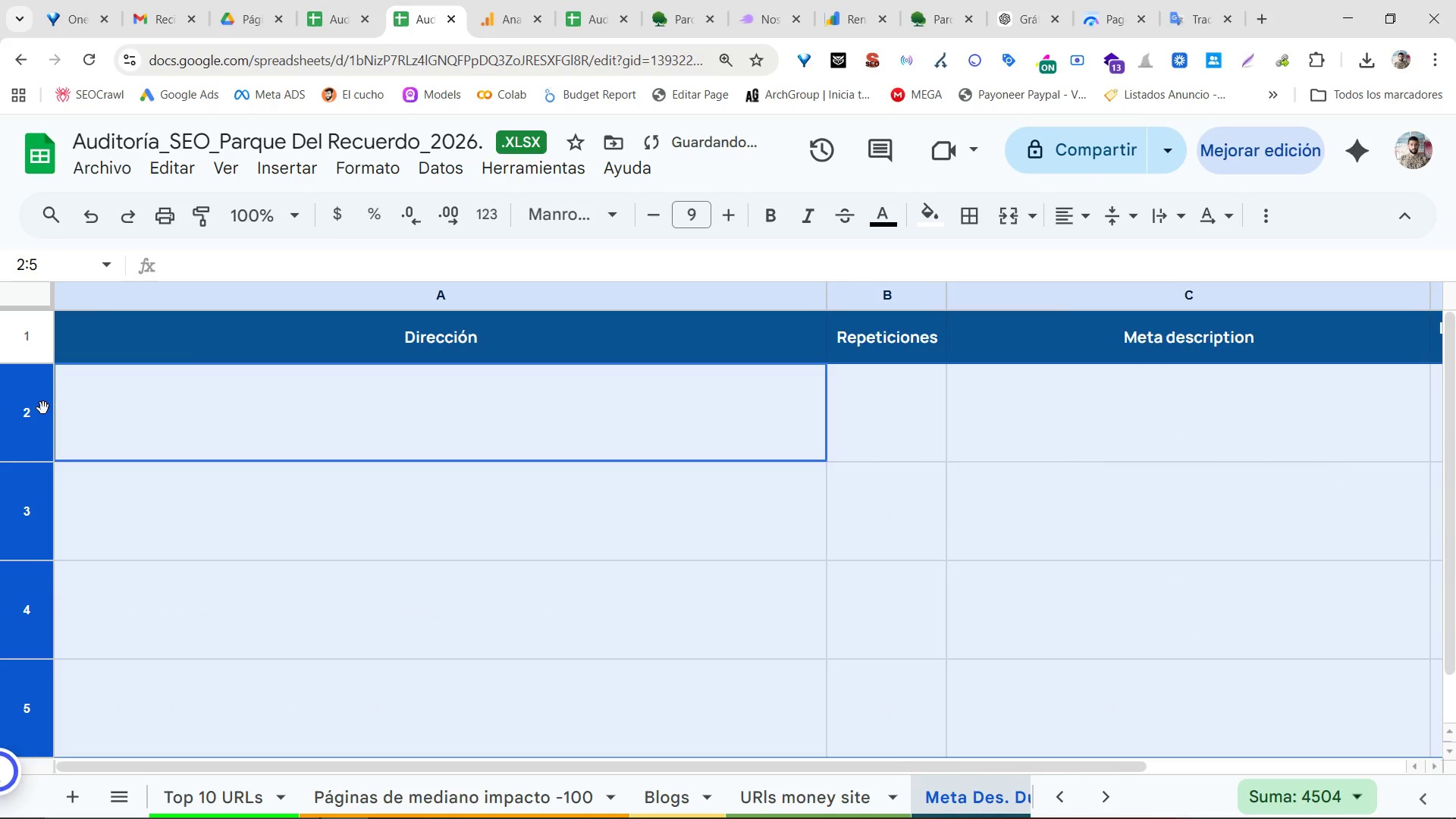 
key(Backspace)
 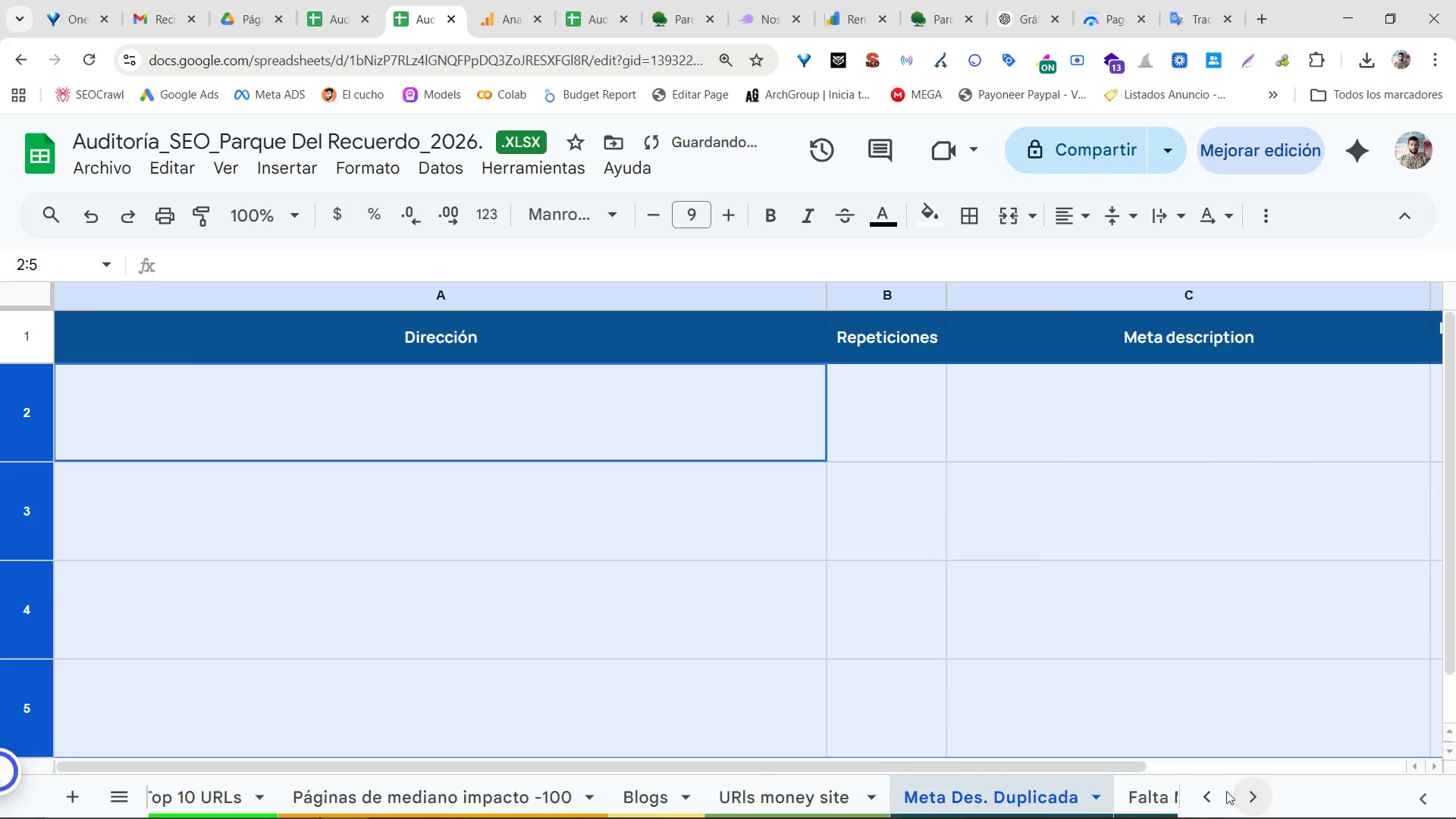 
left_click([836, 790])
 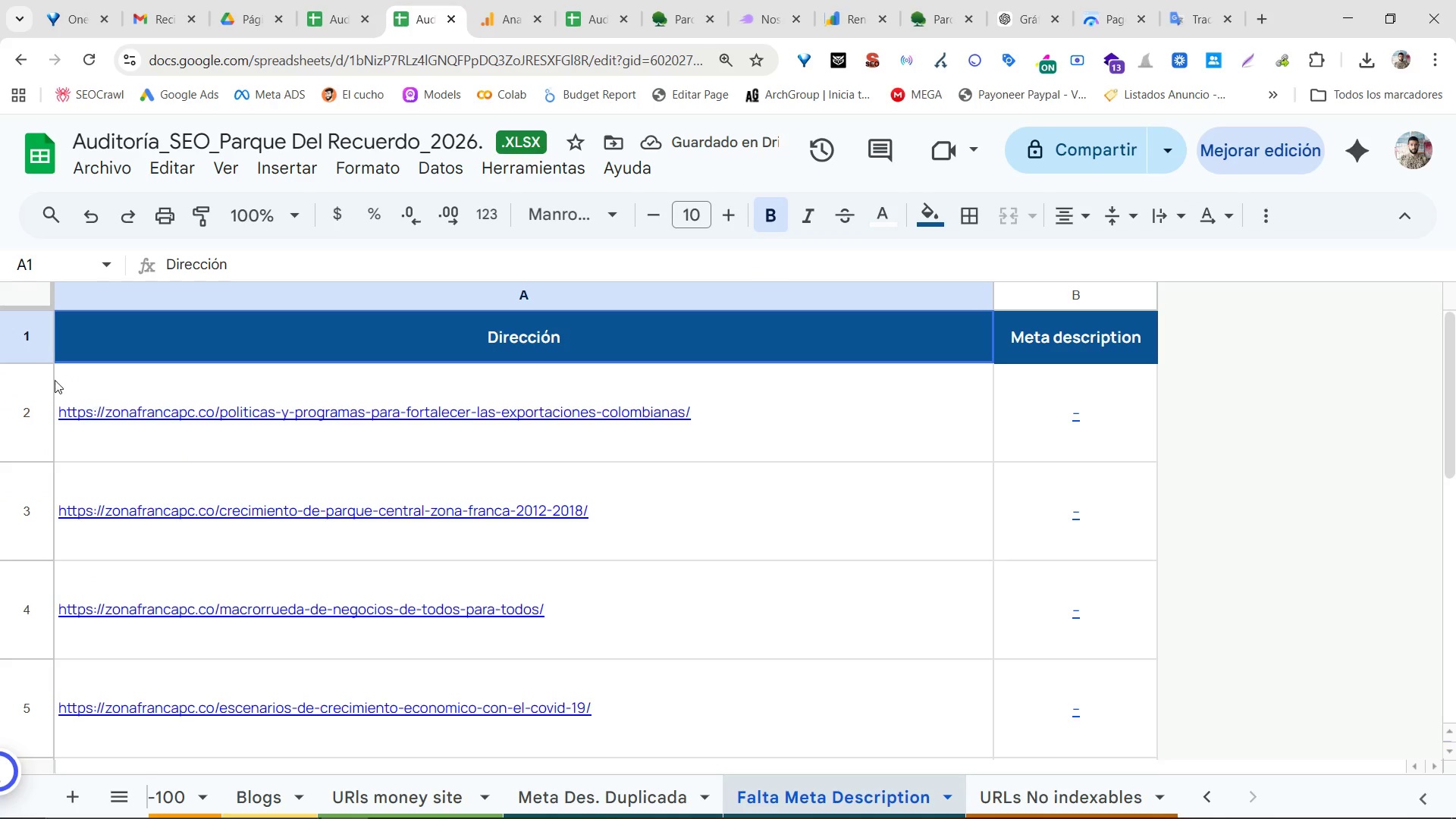 
double_click([19, 388])
 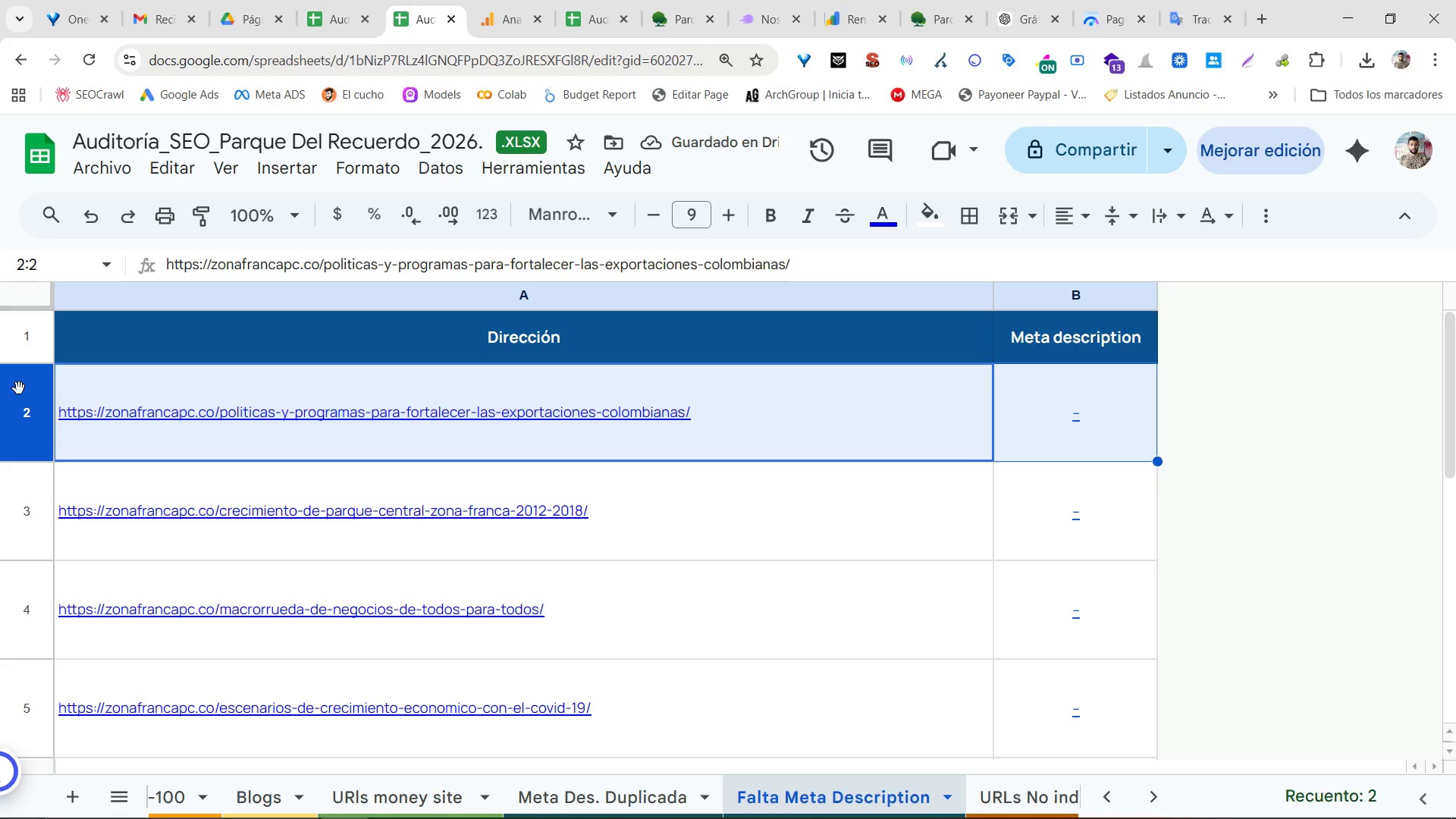 
key(Control+Shift+ArrowDown)
 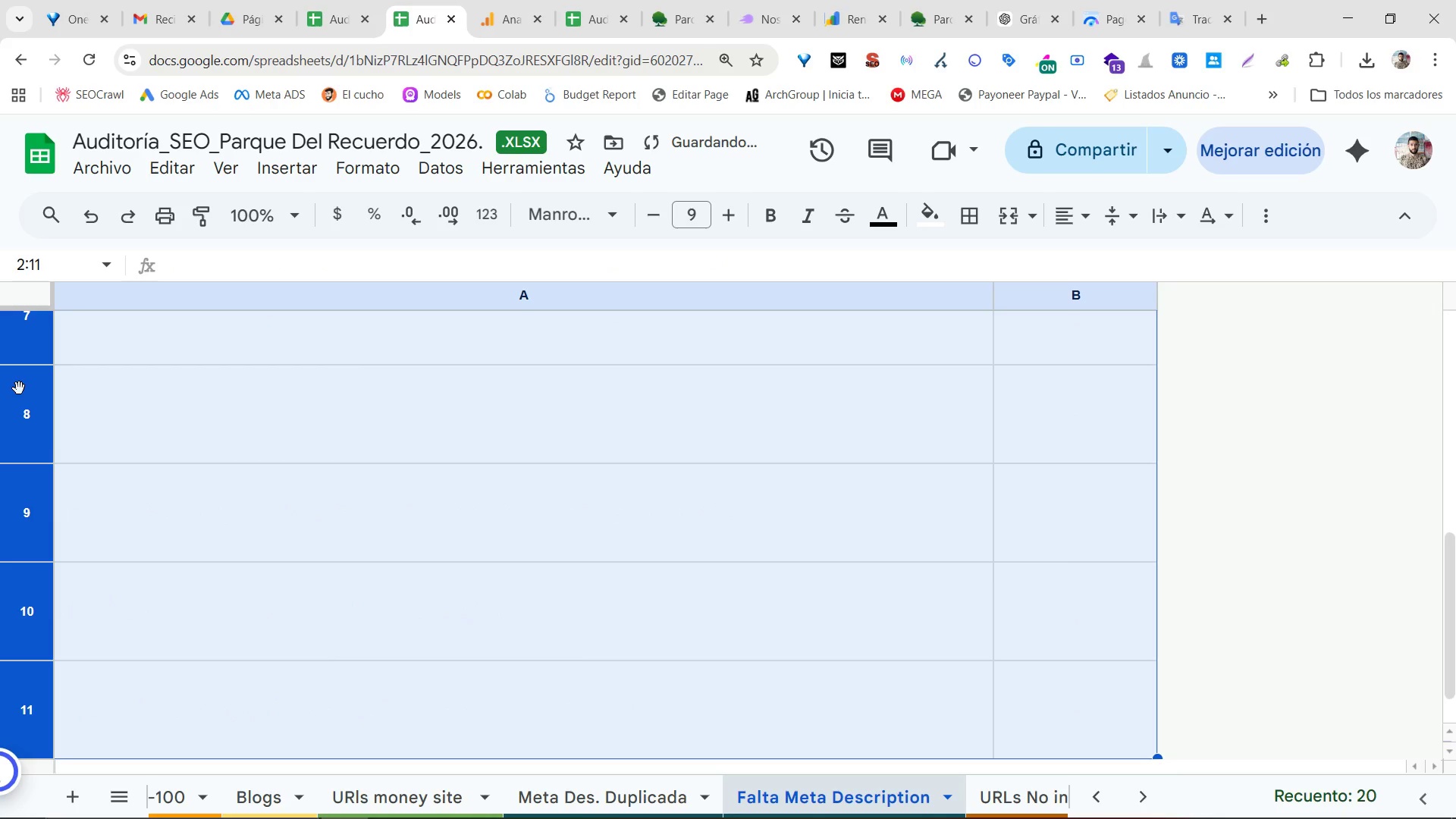 
key(Backspace)
 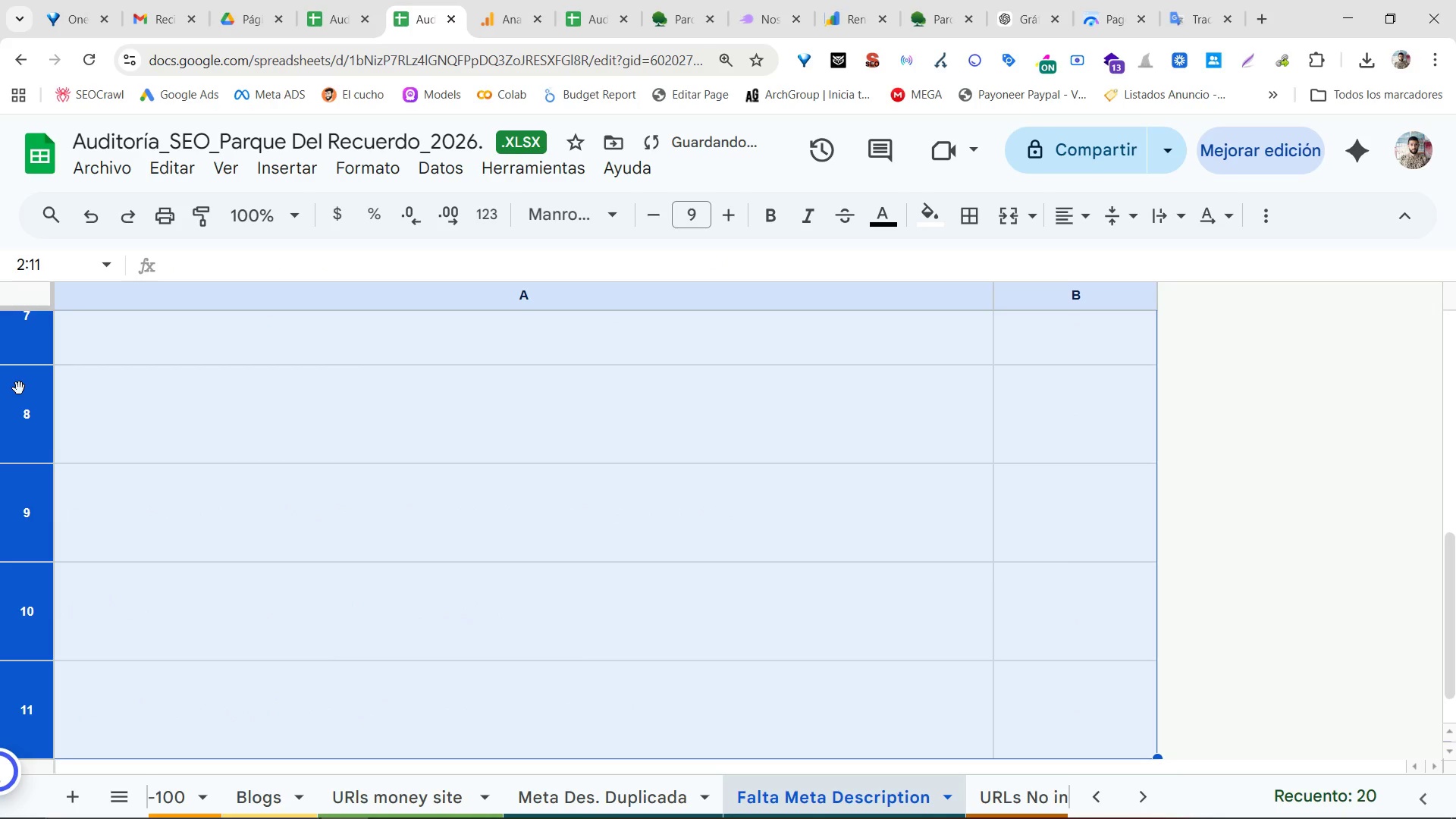 
key(Delete)
 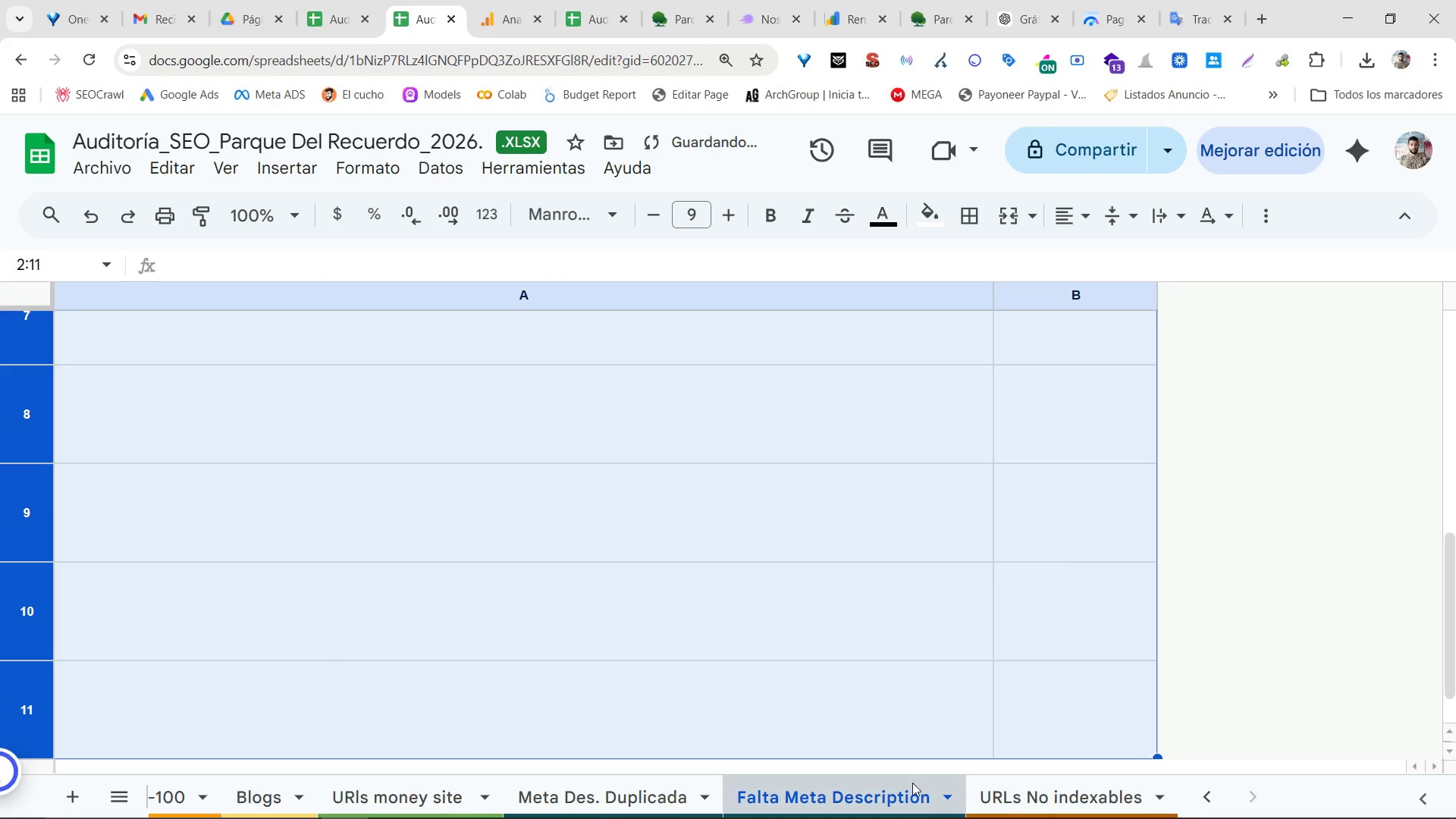 
left_click([1030, 797])
 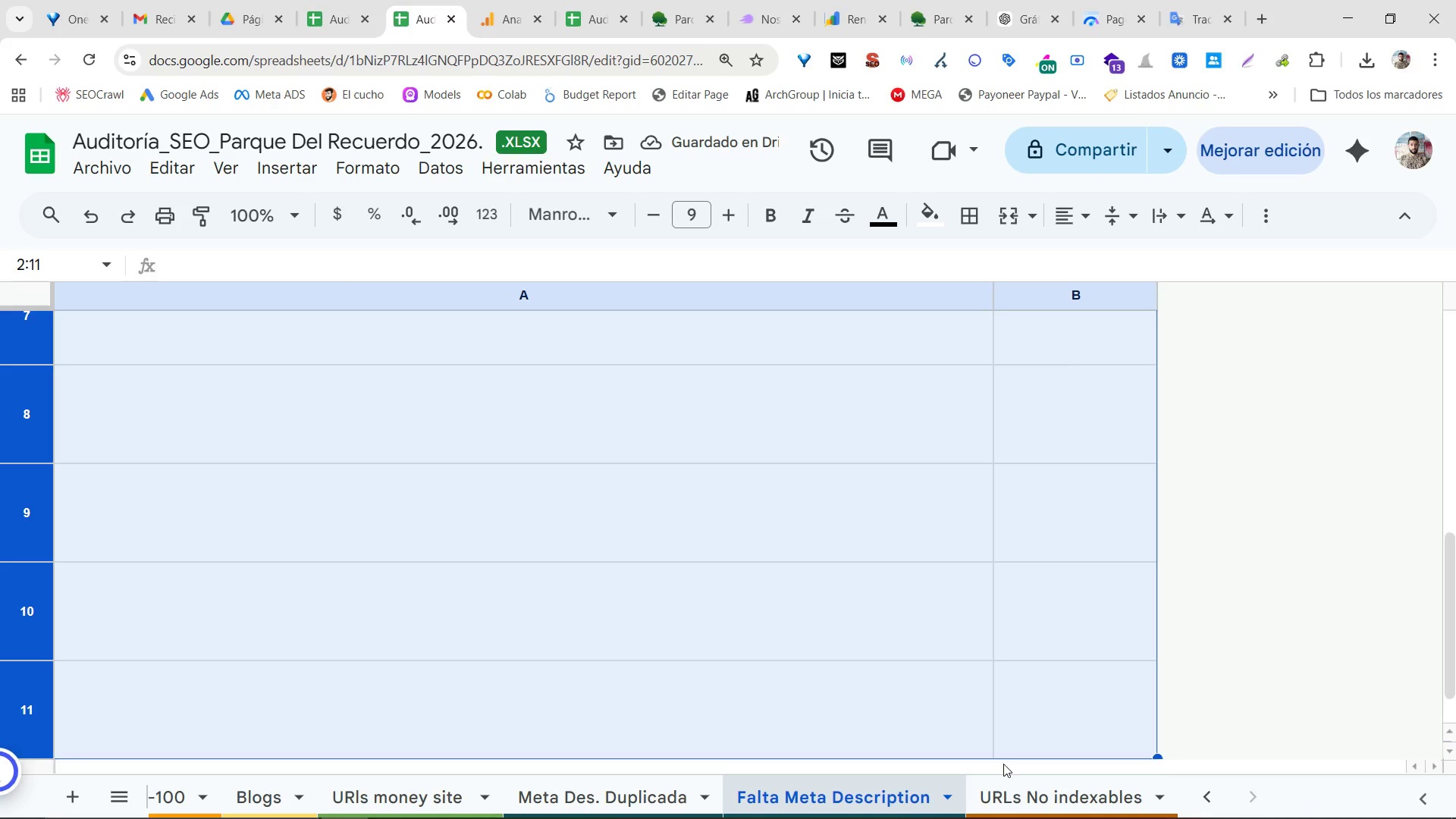 
left_click([936, 790])
 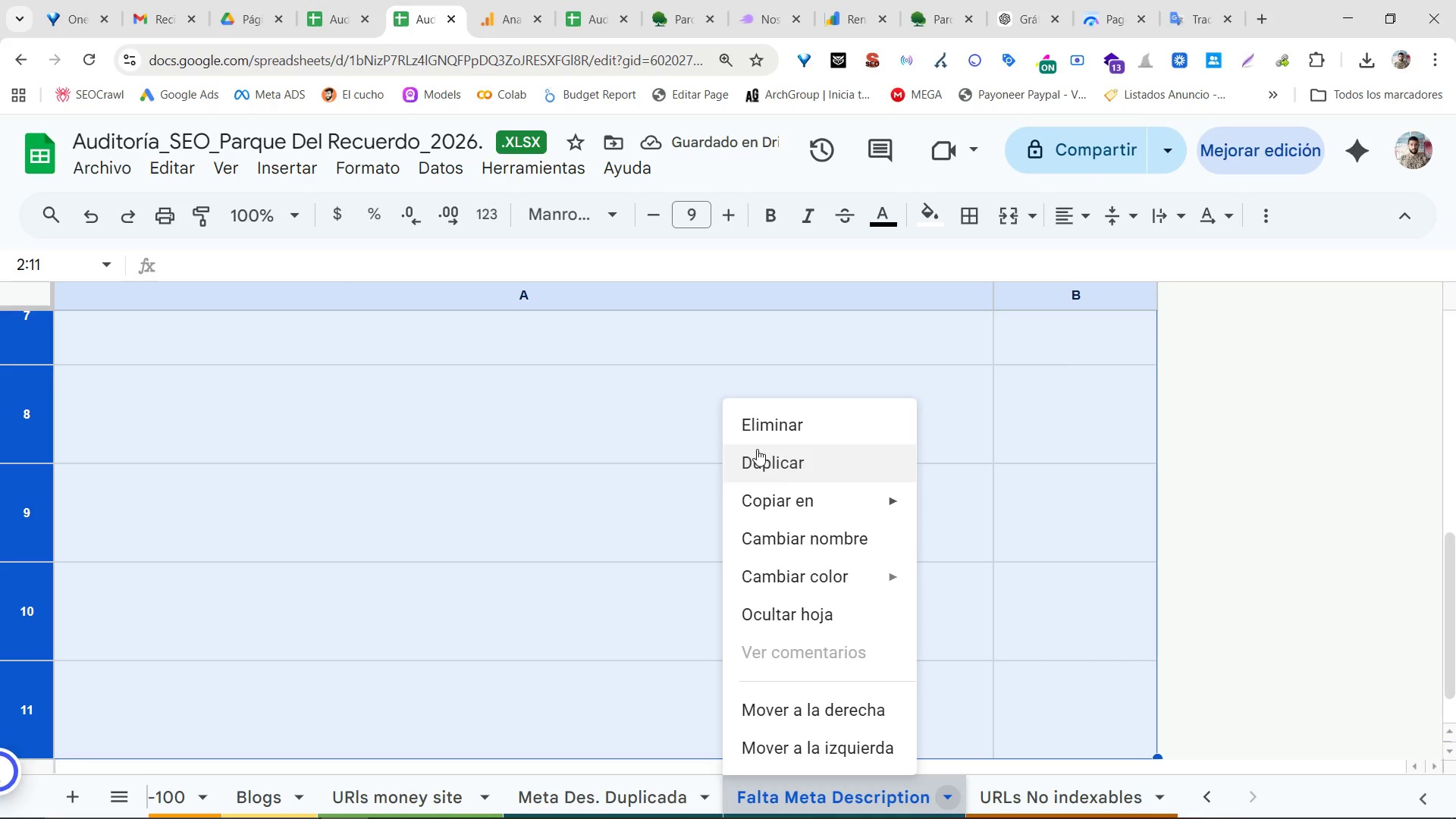 
double_click([787, 430])
 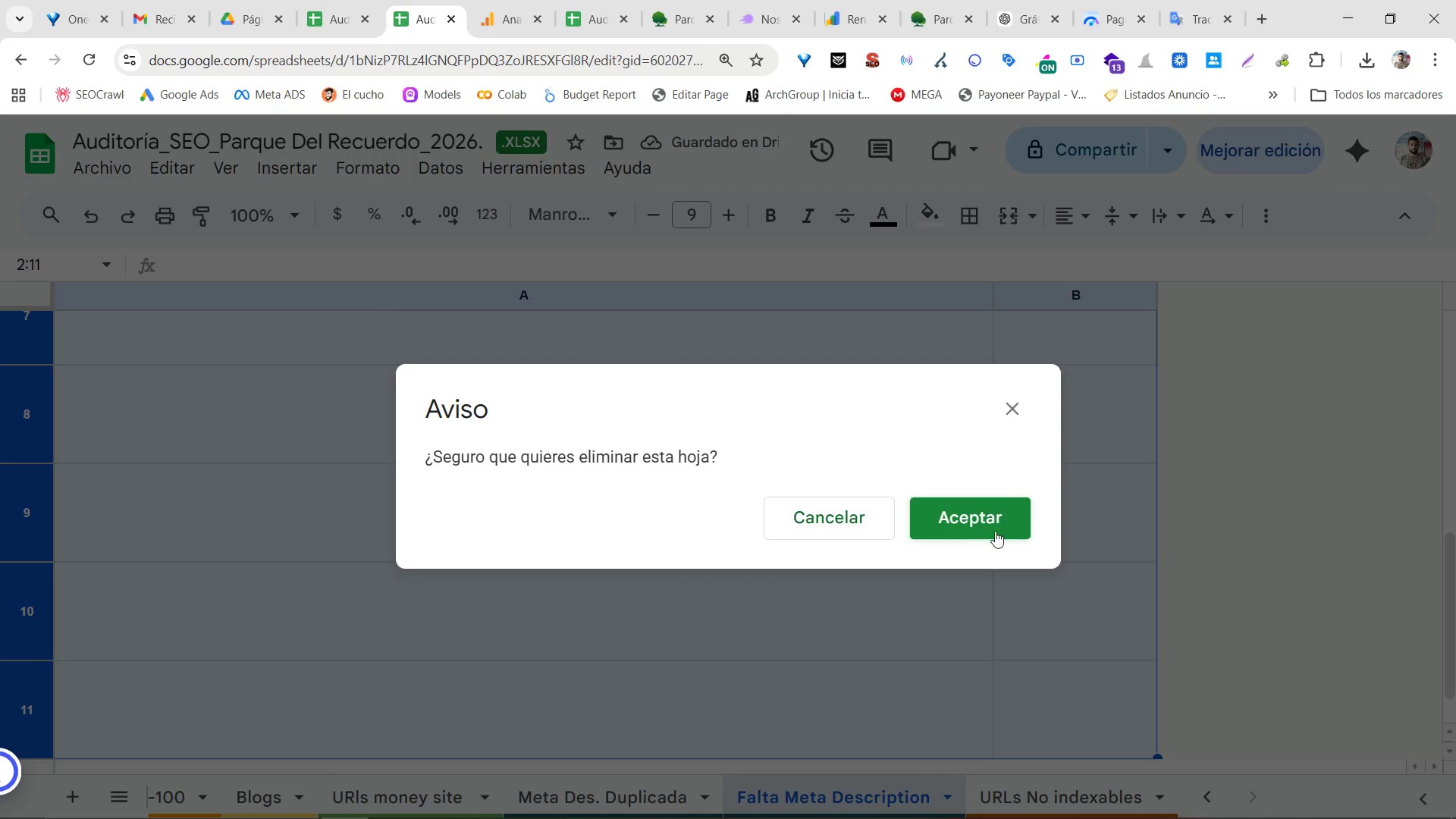 
triple_click([1000, 528])
 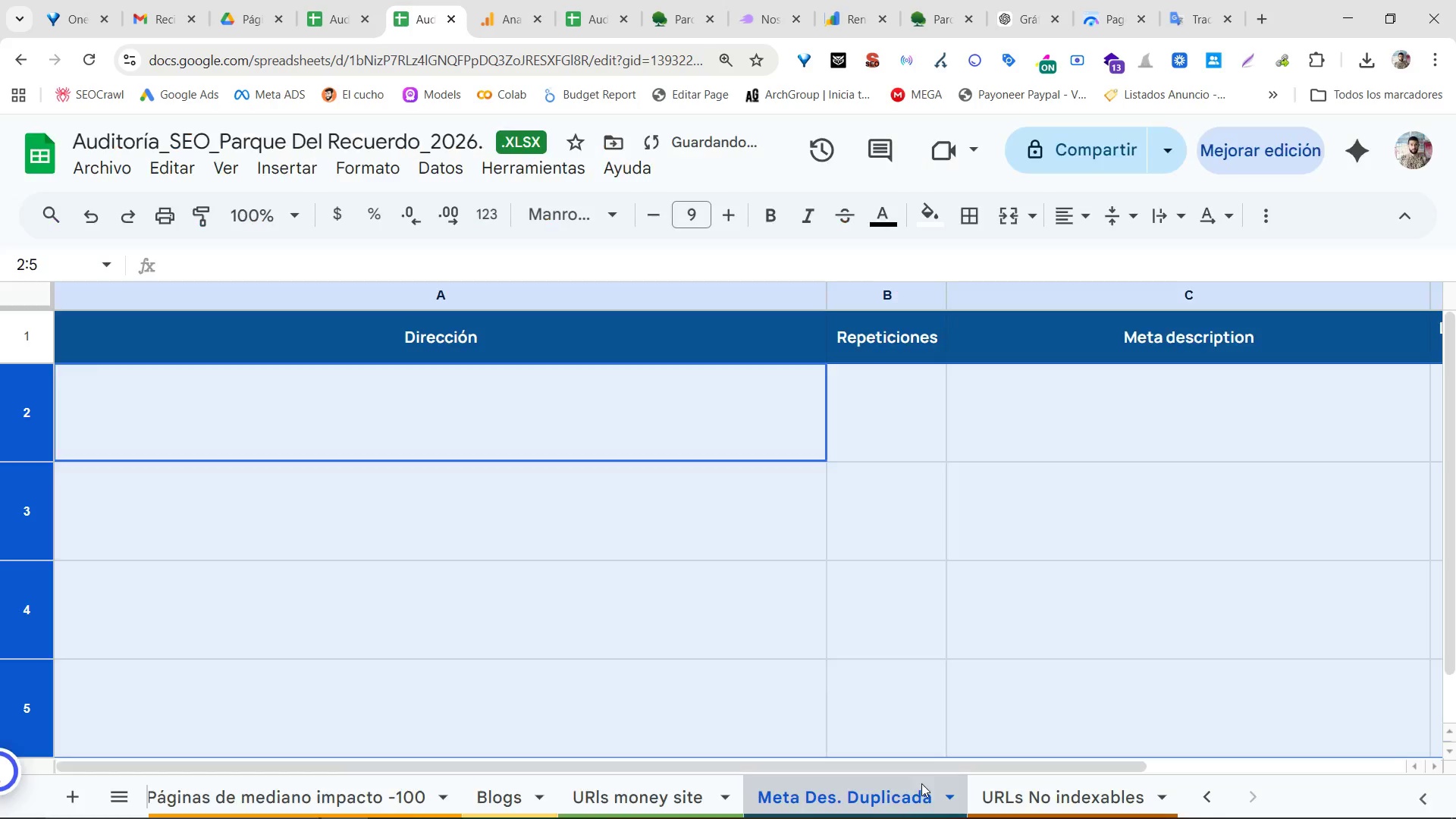 
triple_click([908, 789])
 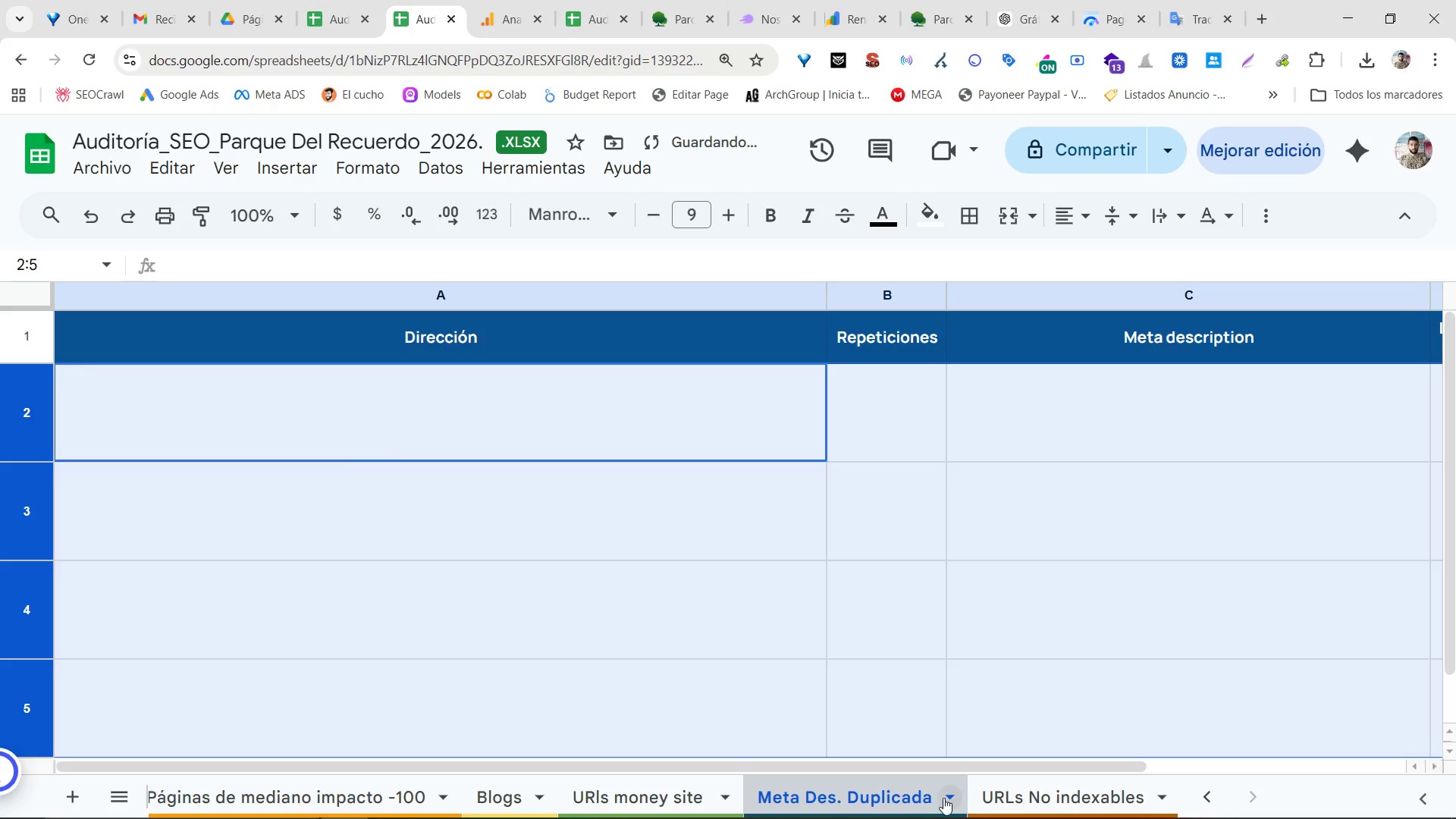 
triple_click([948, 798])
 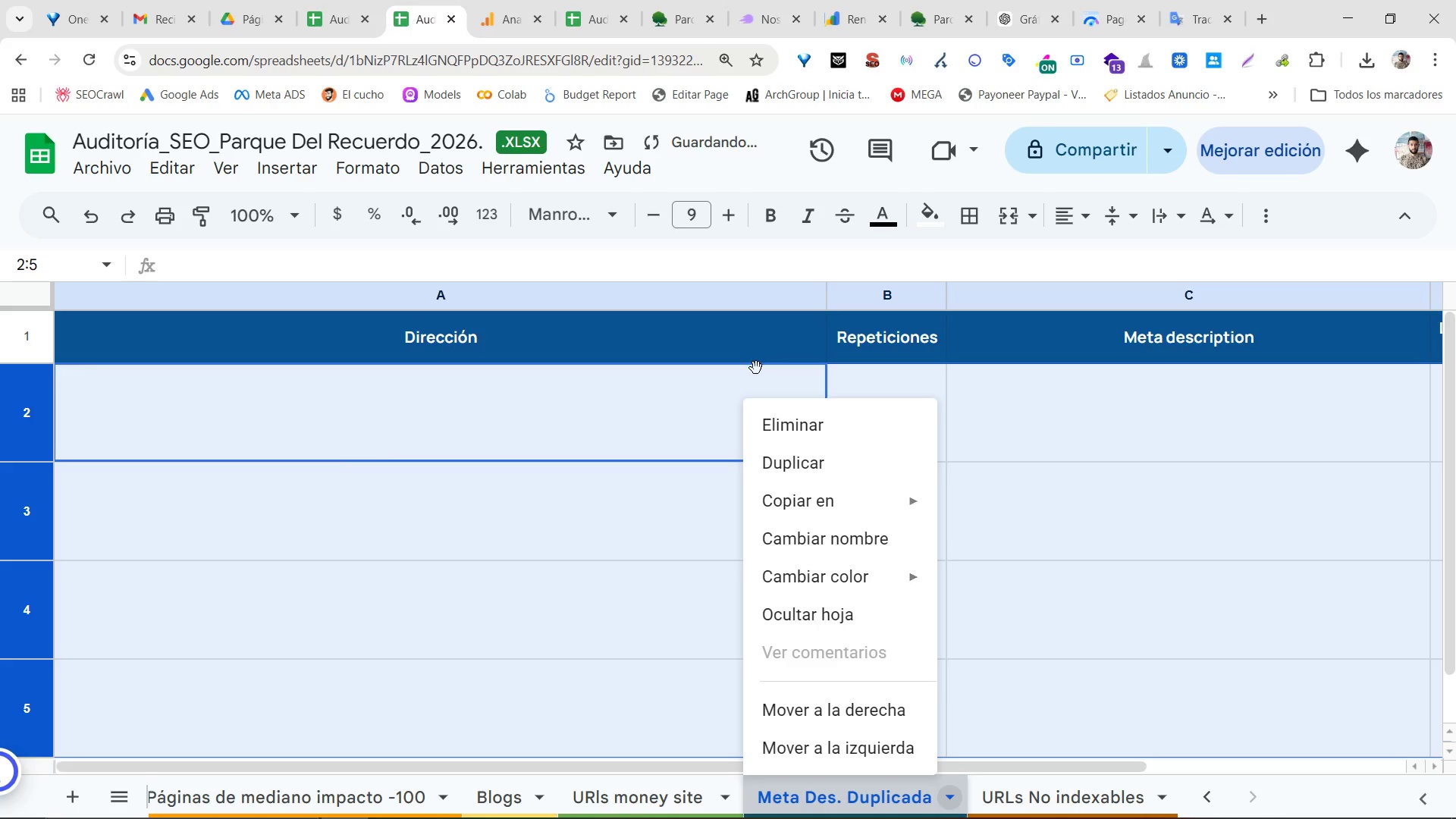 
left_click([830, 431])
 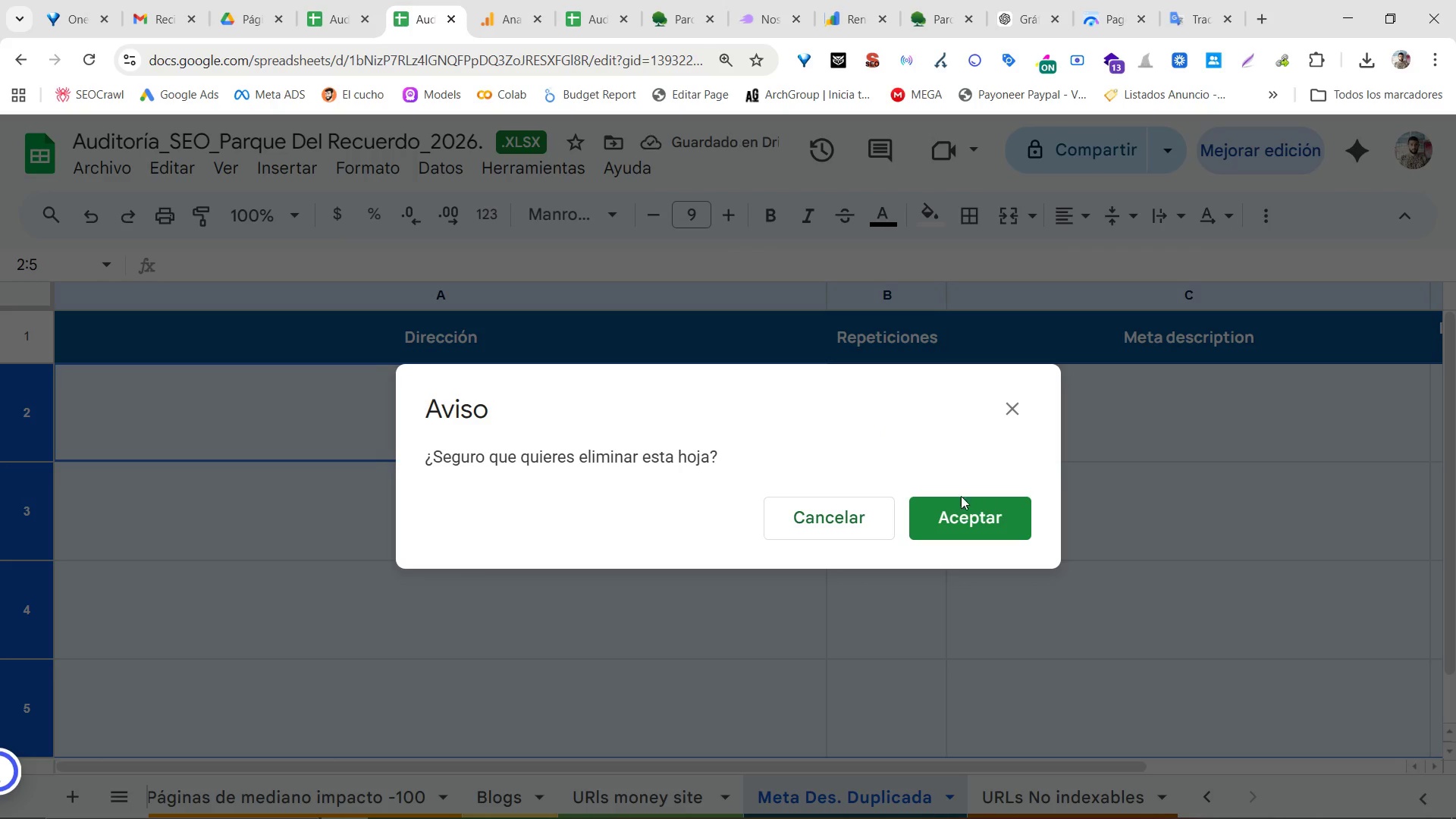 
left_click_drag(start_coordinate=[968, 510], to_coordinate=[985, 536])
 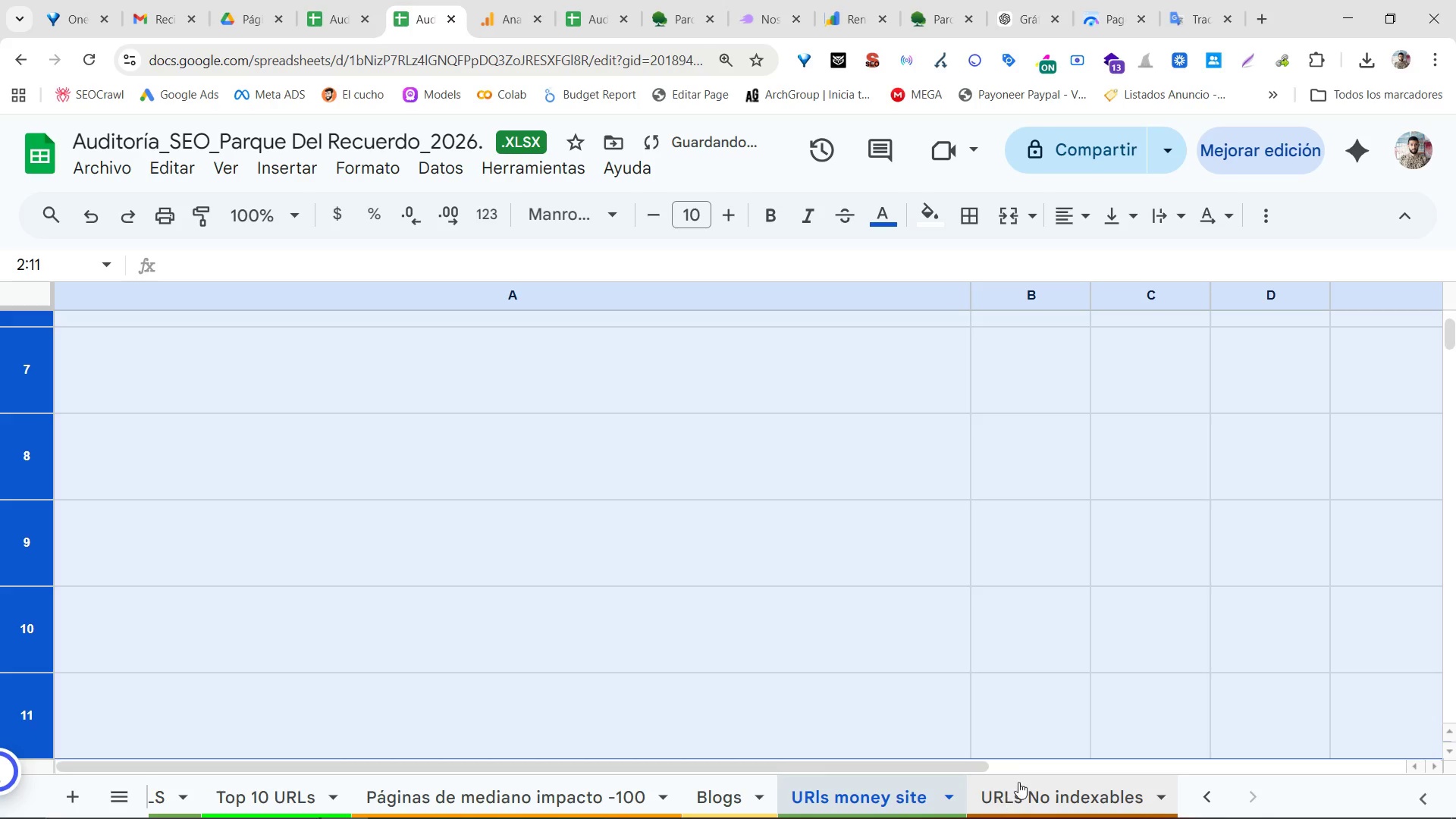 
left_click_drag(start_coordinate=[1027, 782], to_coordinate=[1089, 781])
 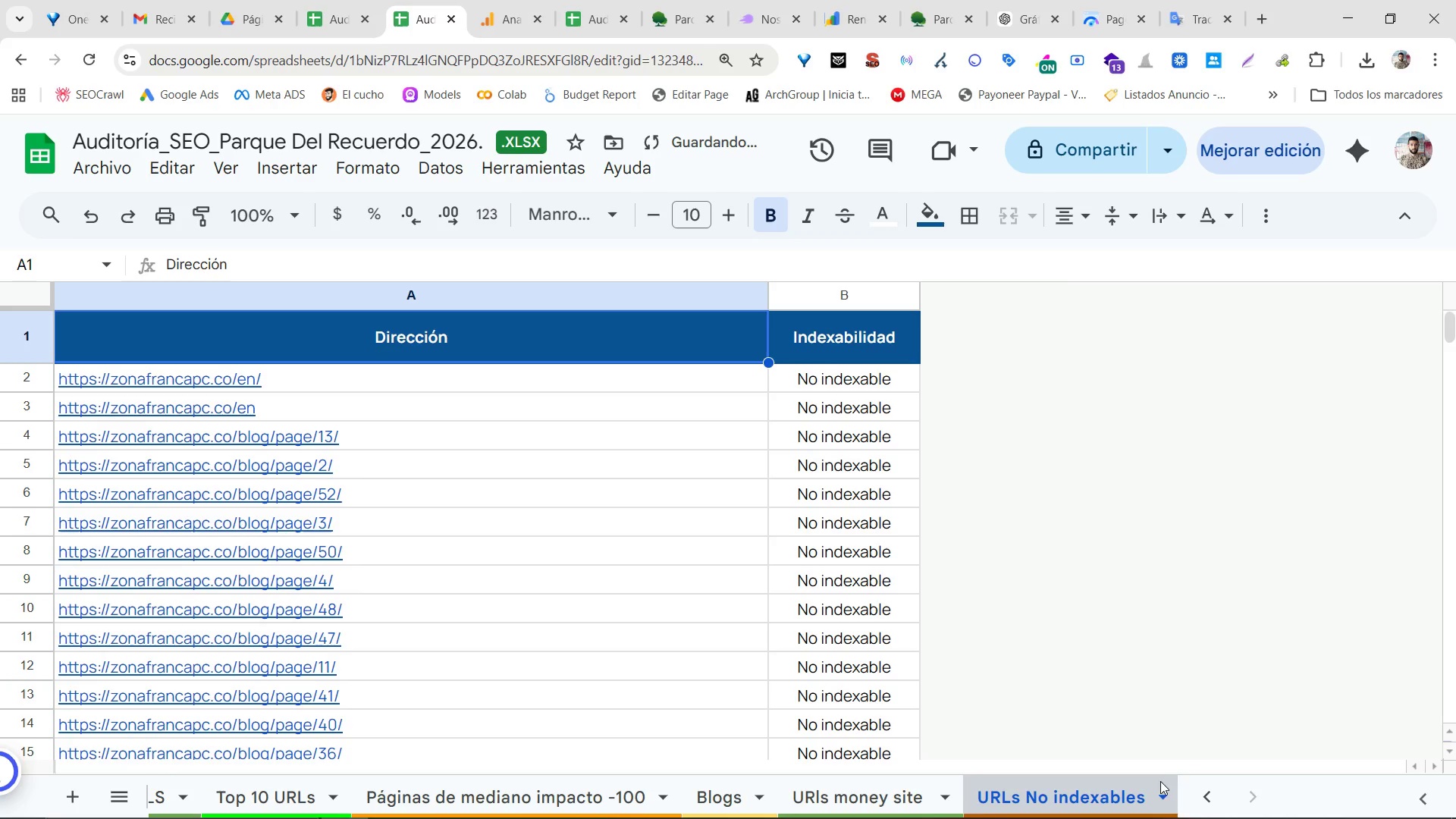 
left_click_drag(start_coordinate=[1160, 781], to_coordinate=[1160, 789])
 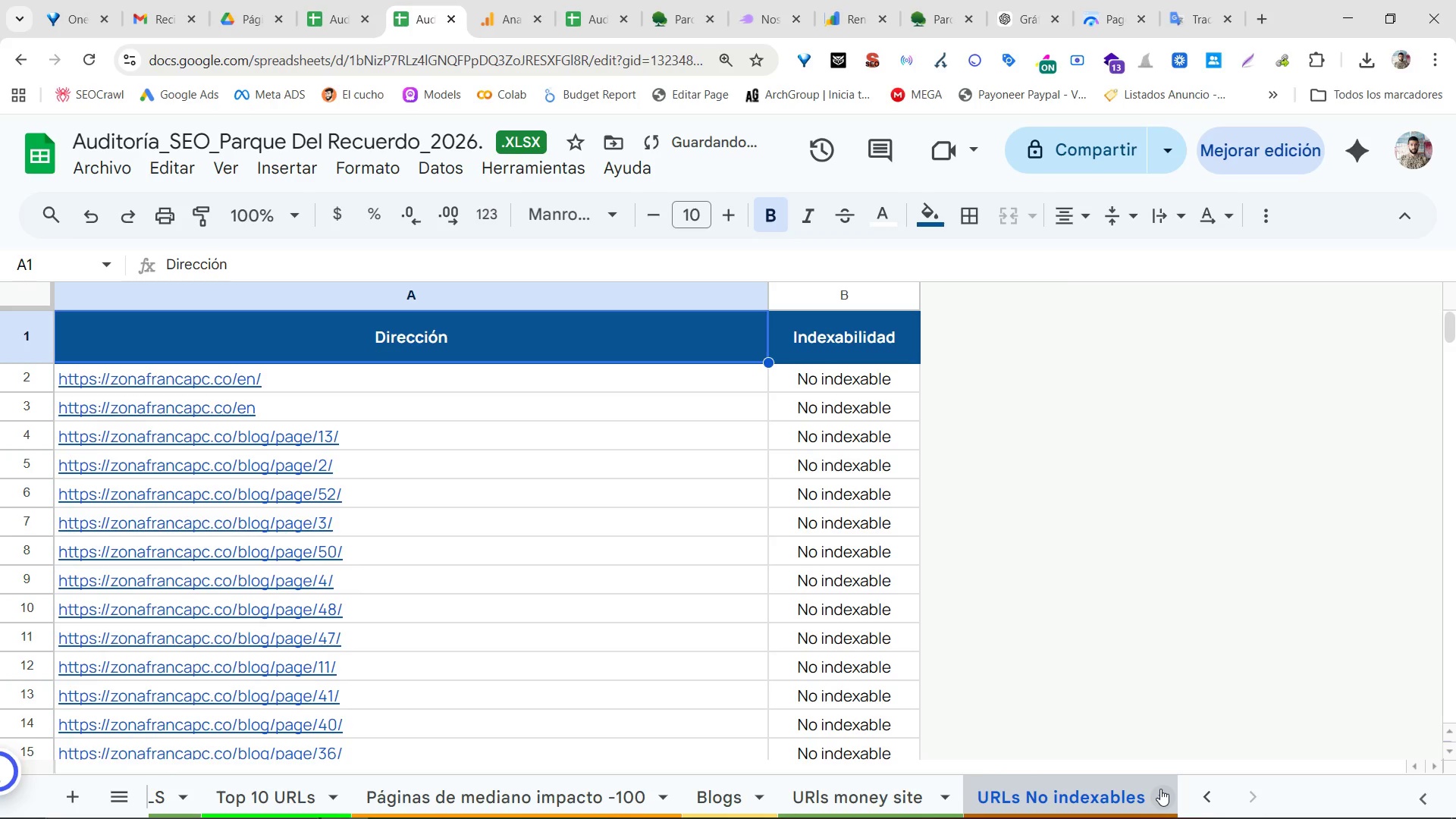 
triple_click([1160, 789])
 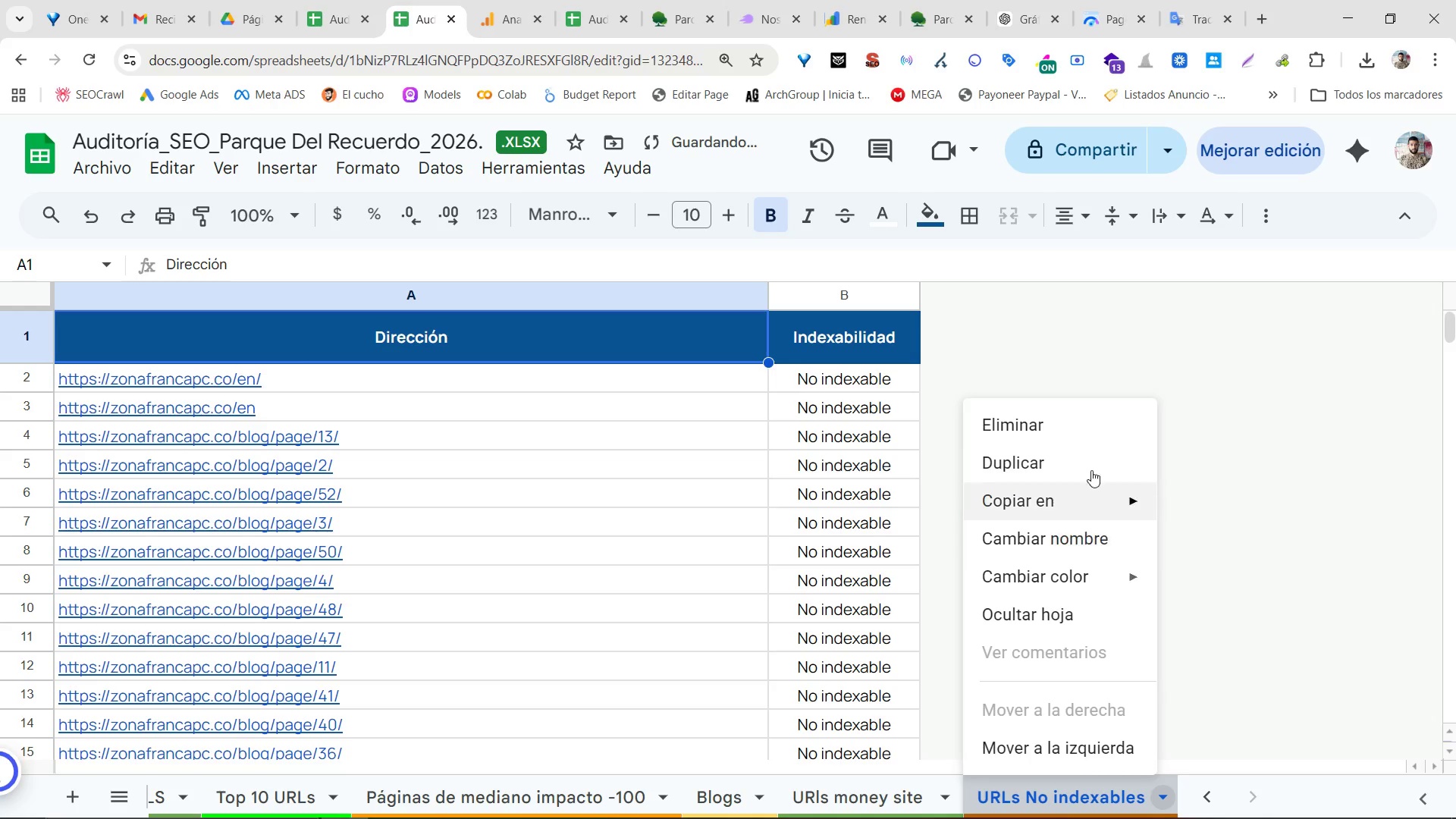 
left_click([1063, 415])
 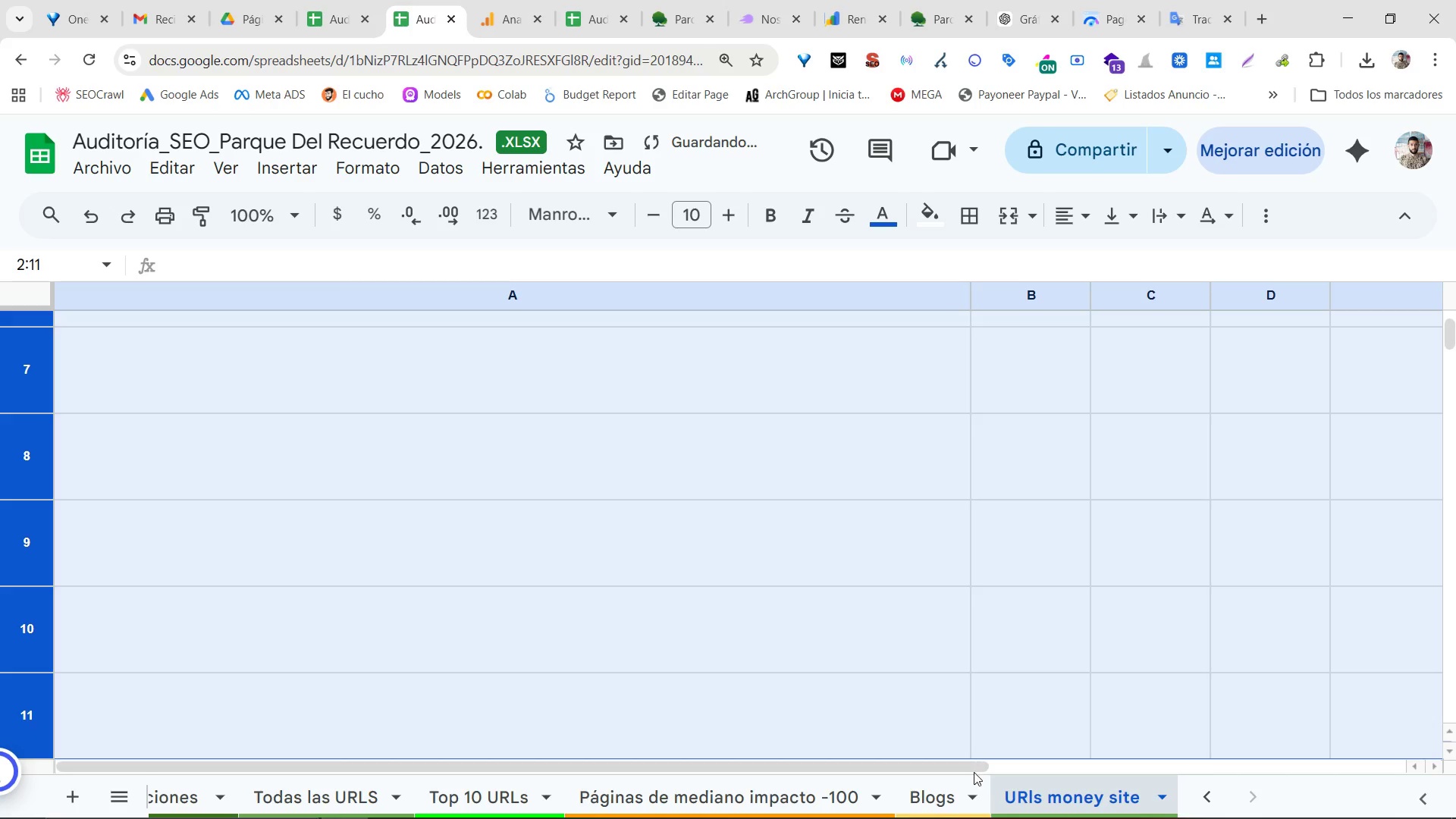 
left_click_drag(start_coordinate=[1098, 795], to_coordinate=[1125, 793])
 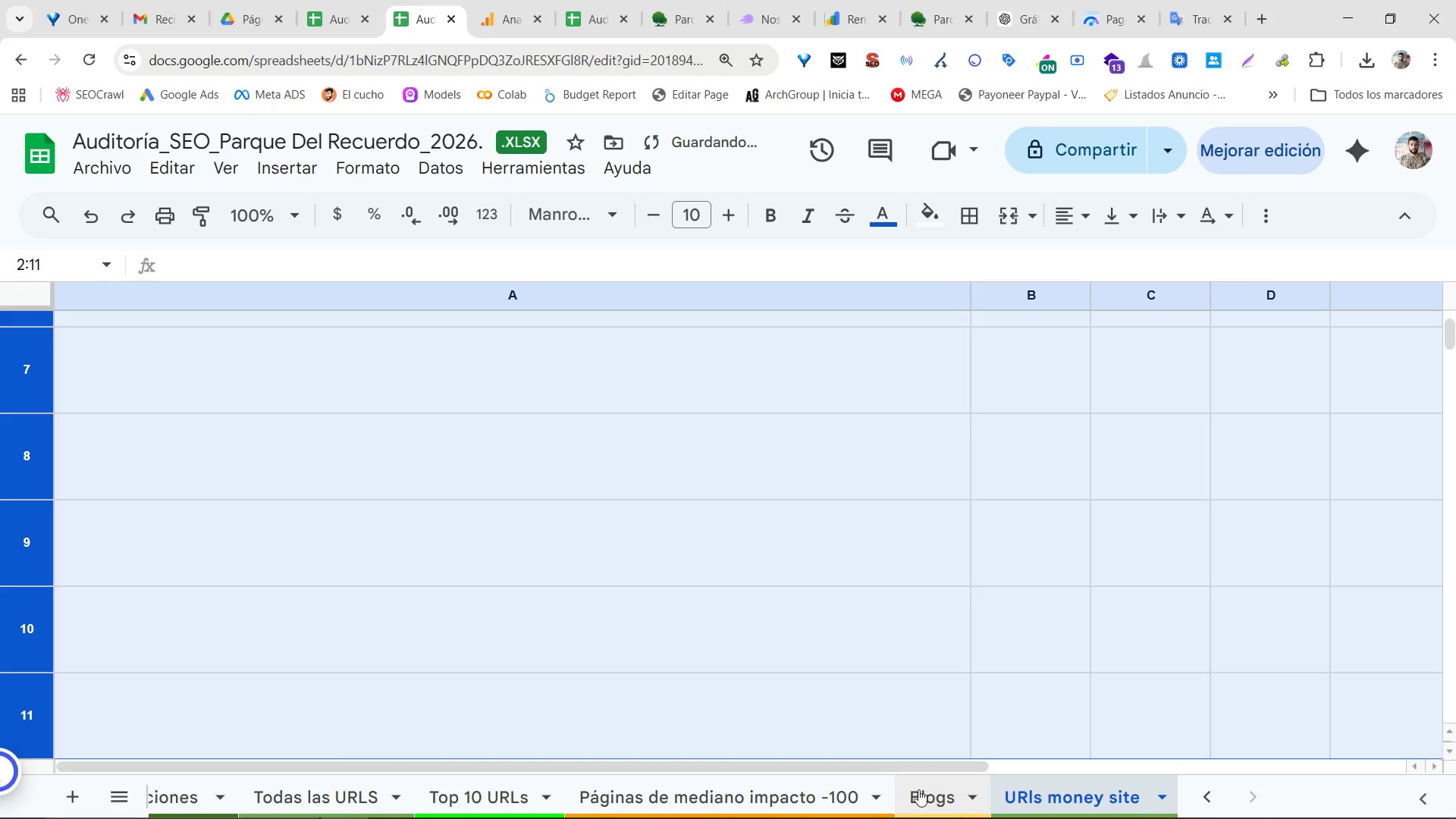 
double_click([902, 789])
 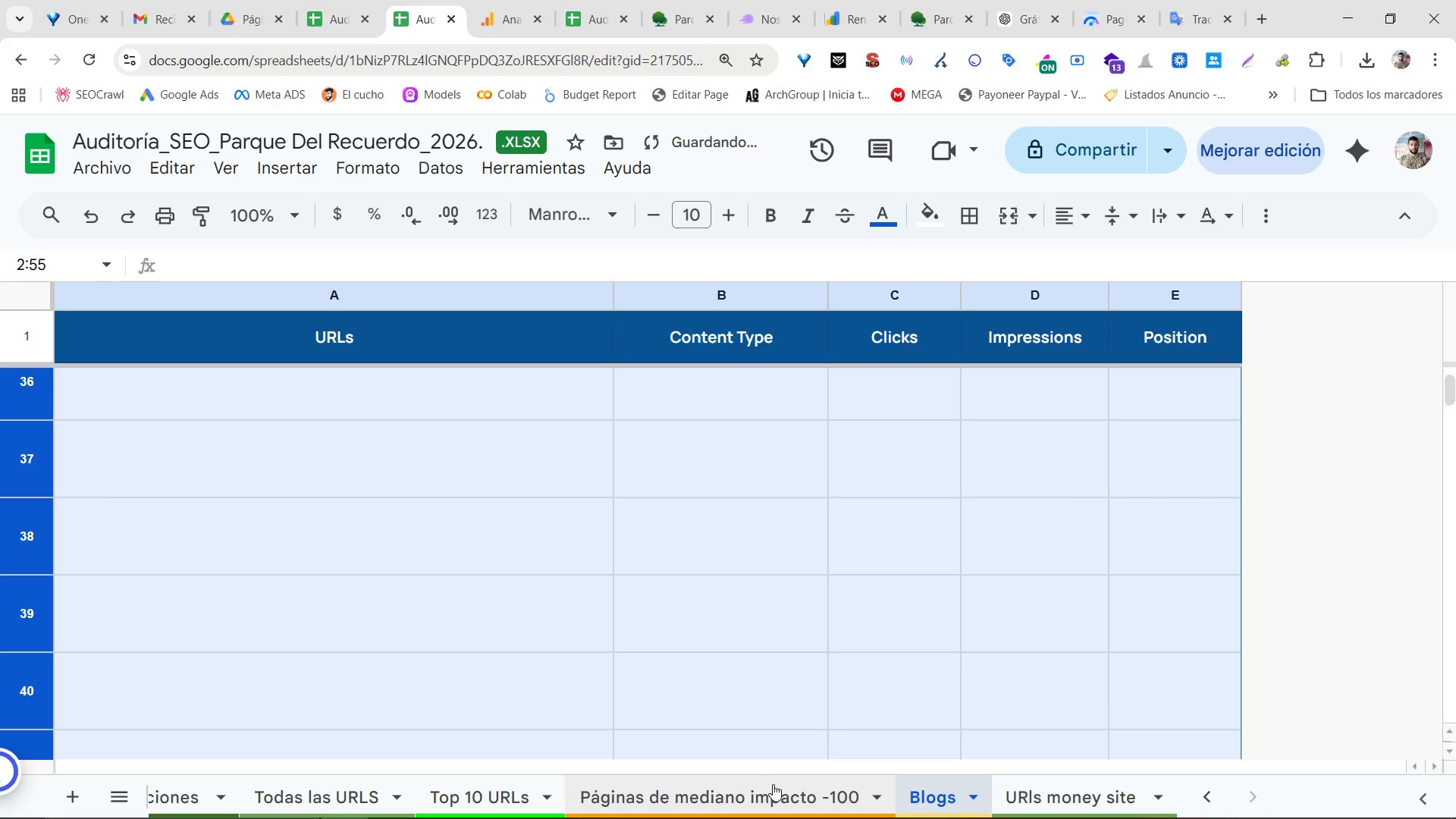 
triple_click([773, 784])
 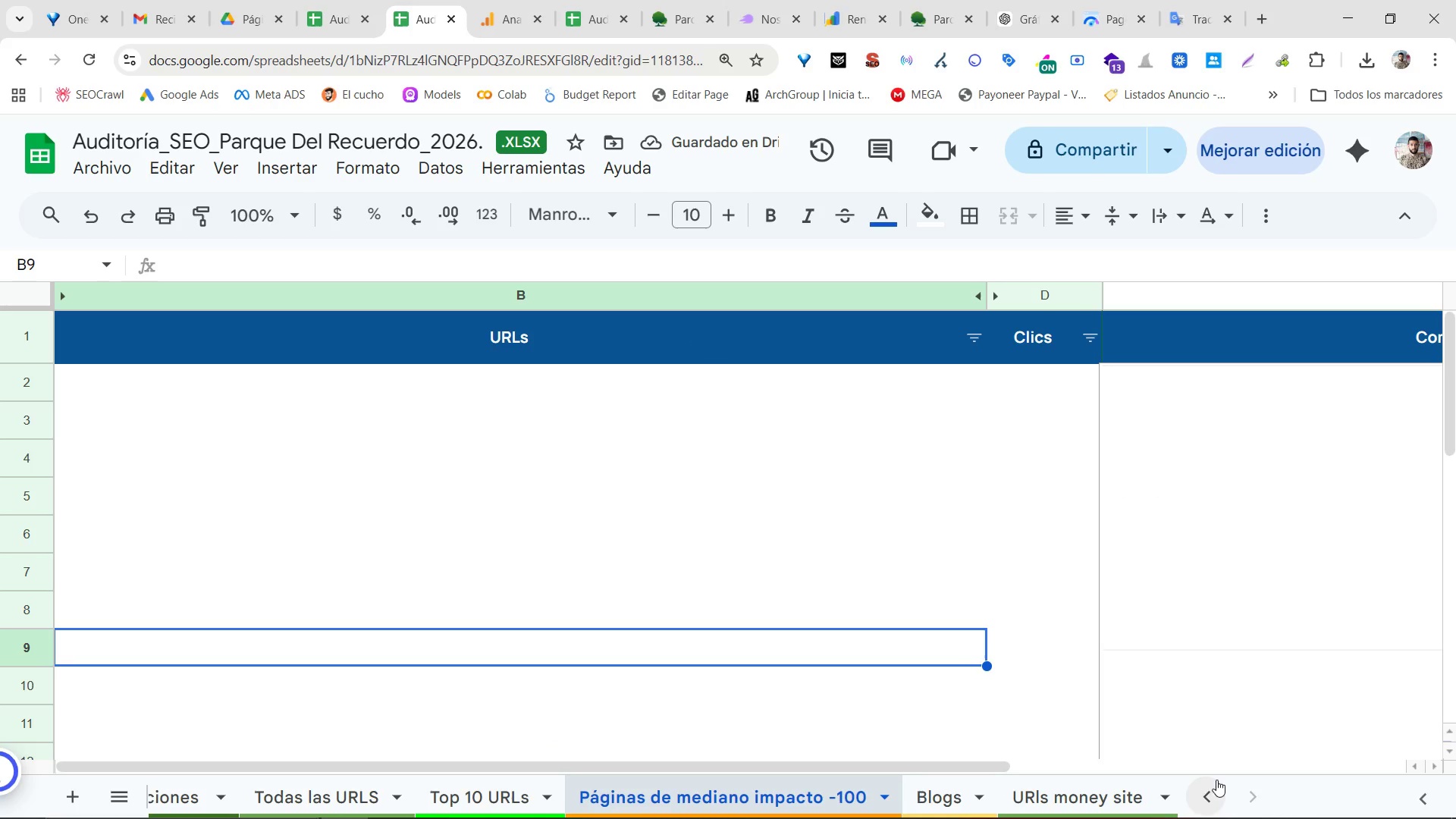 
double_click([1209, 788])
 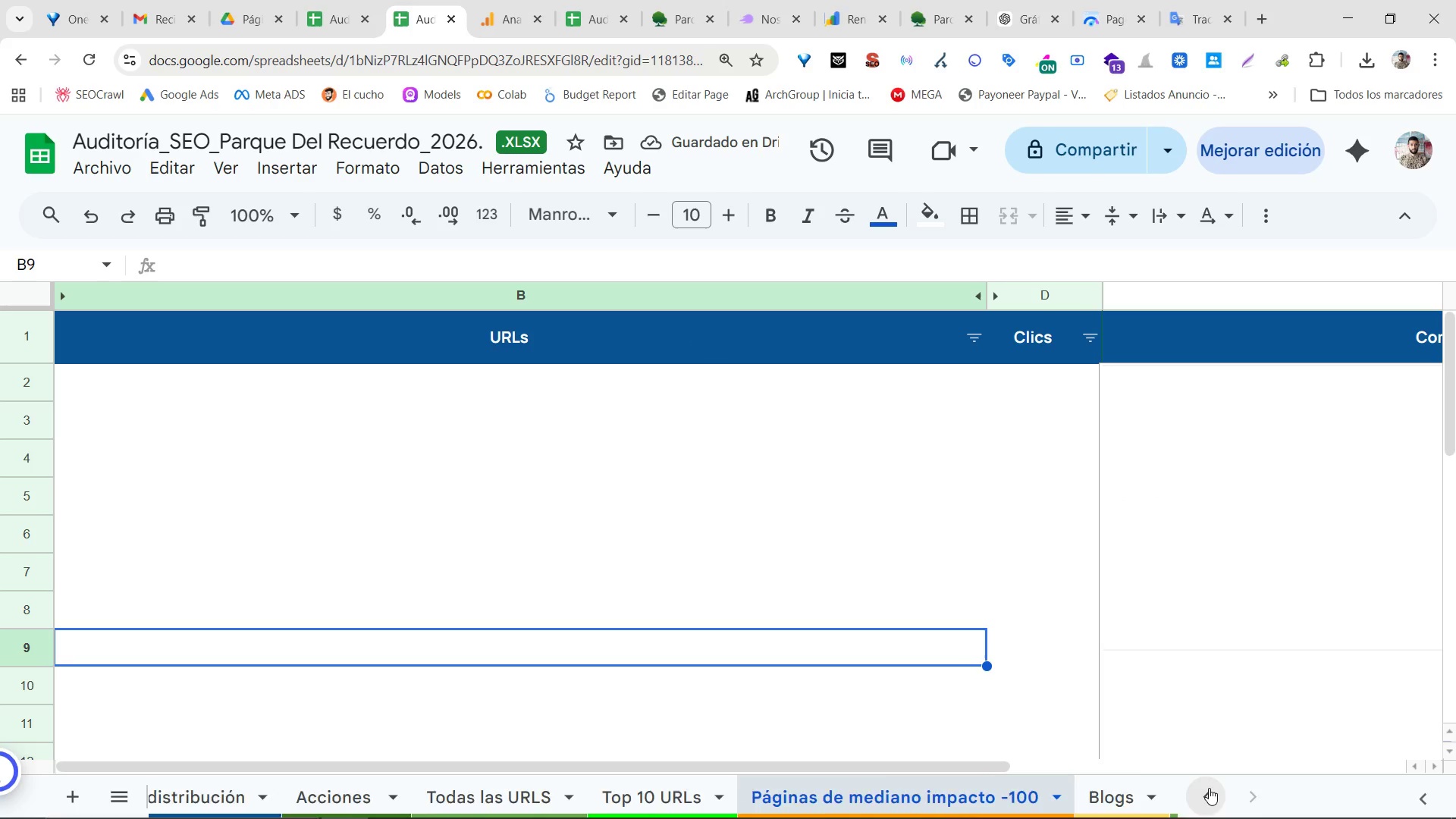 
triple_click([1209, 788])
 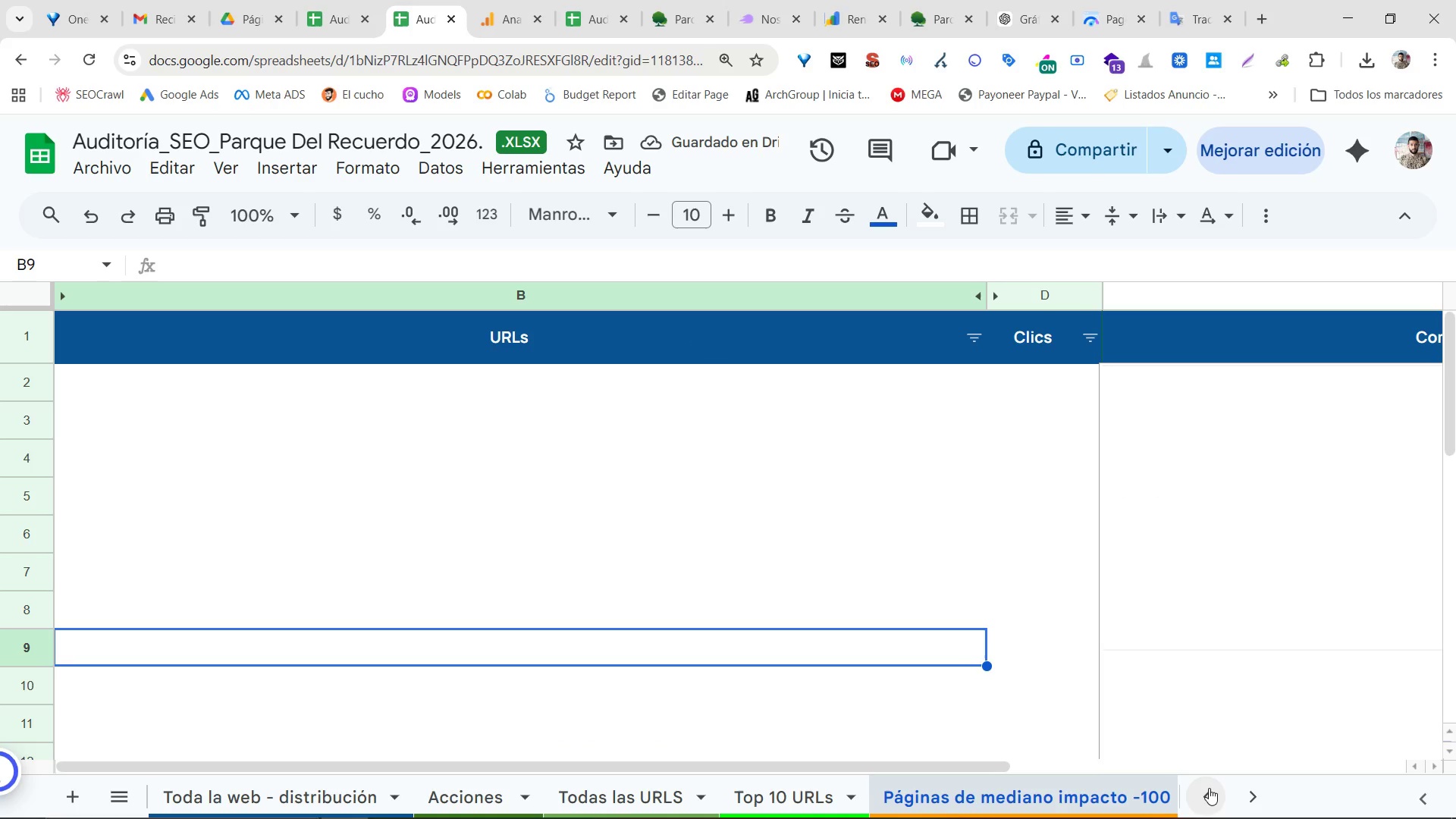 
triple_click([1209, 788])
 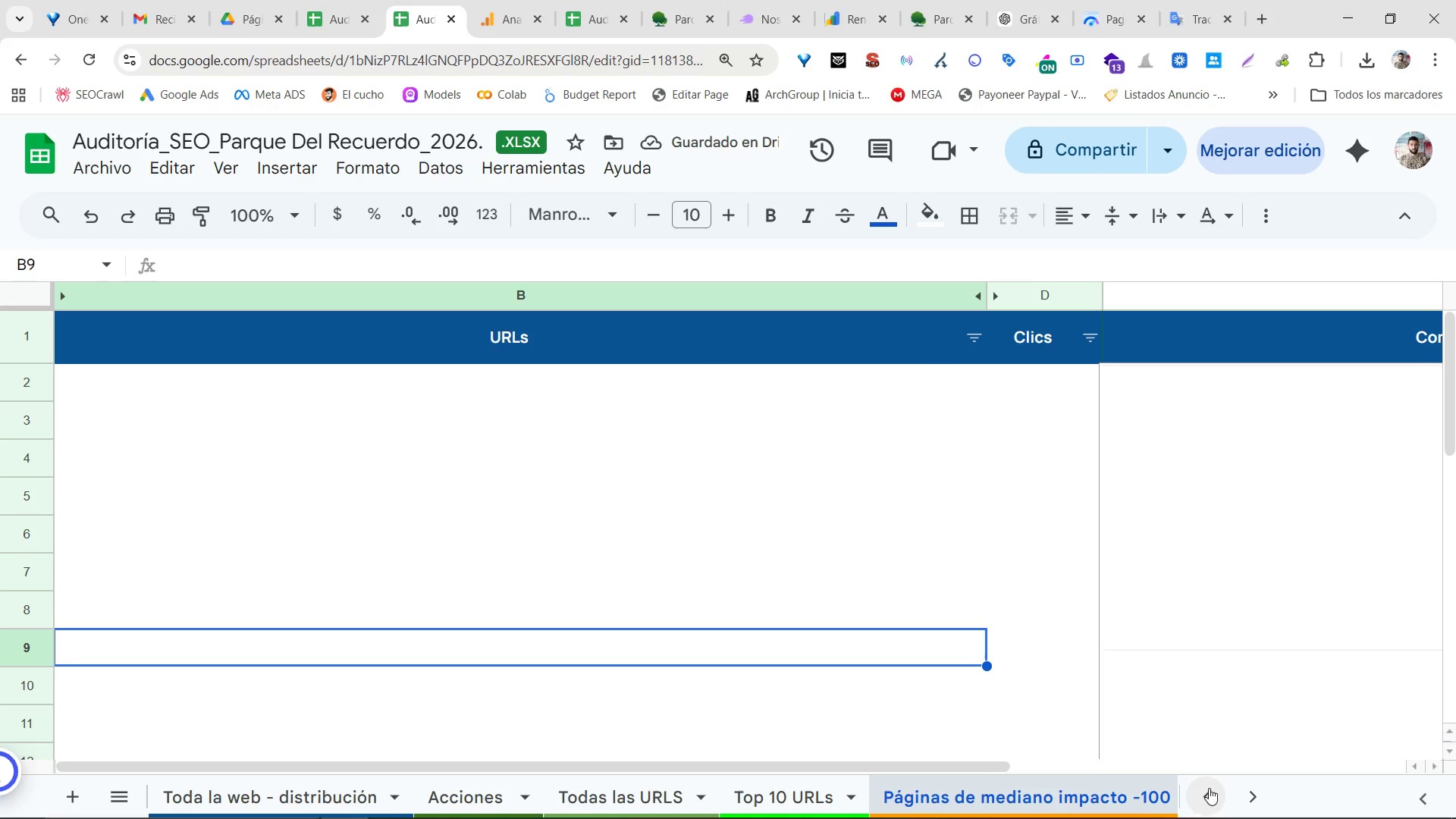 
triple_click([1209, 788])
 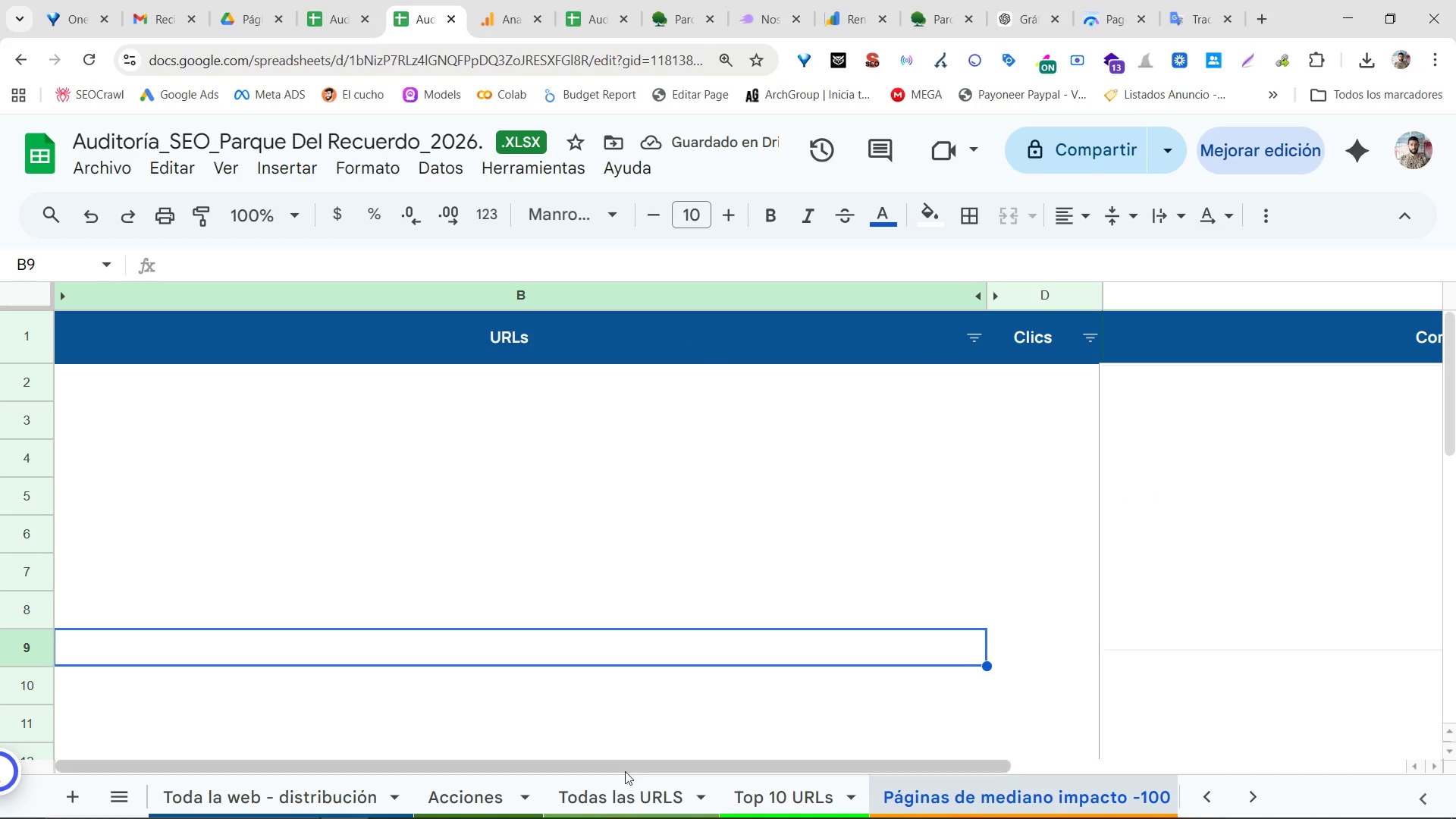 
triple_click([621, 788])
 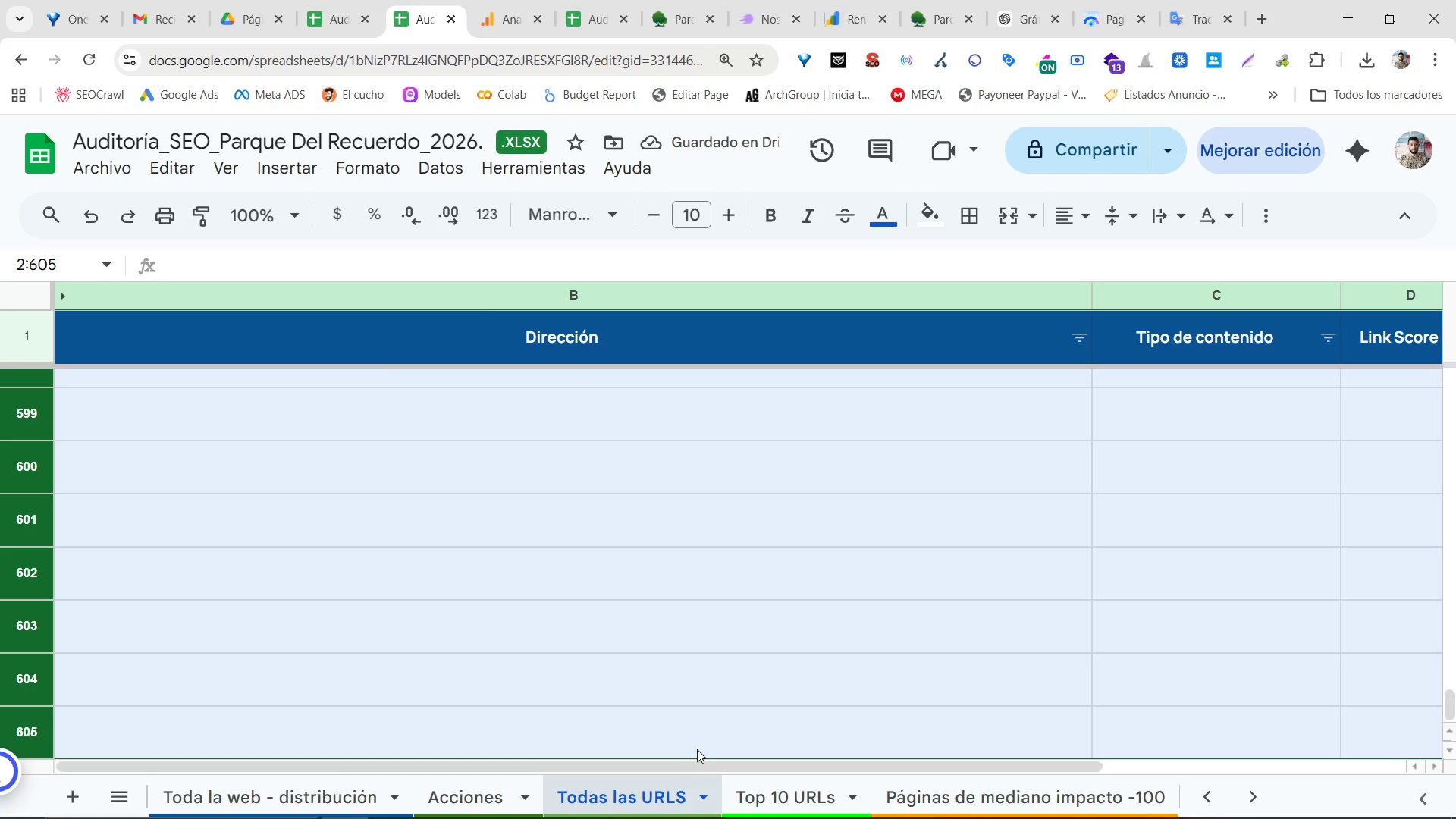 
left_click_drag(start_coordinate=[685, 764], to_coordinate=[1128, 754])
 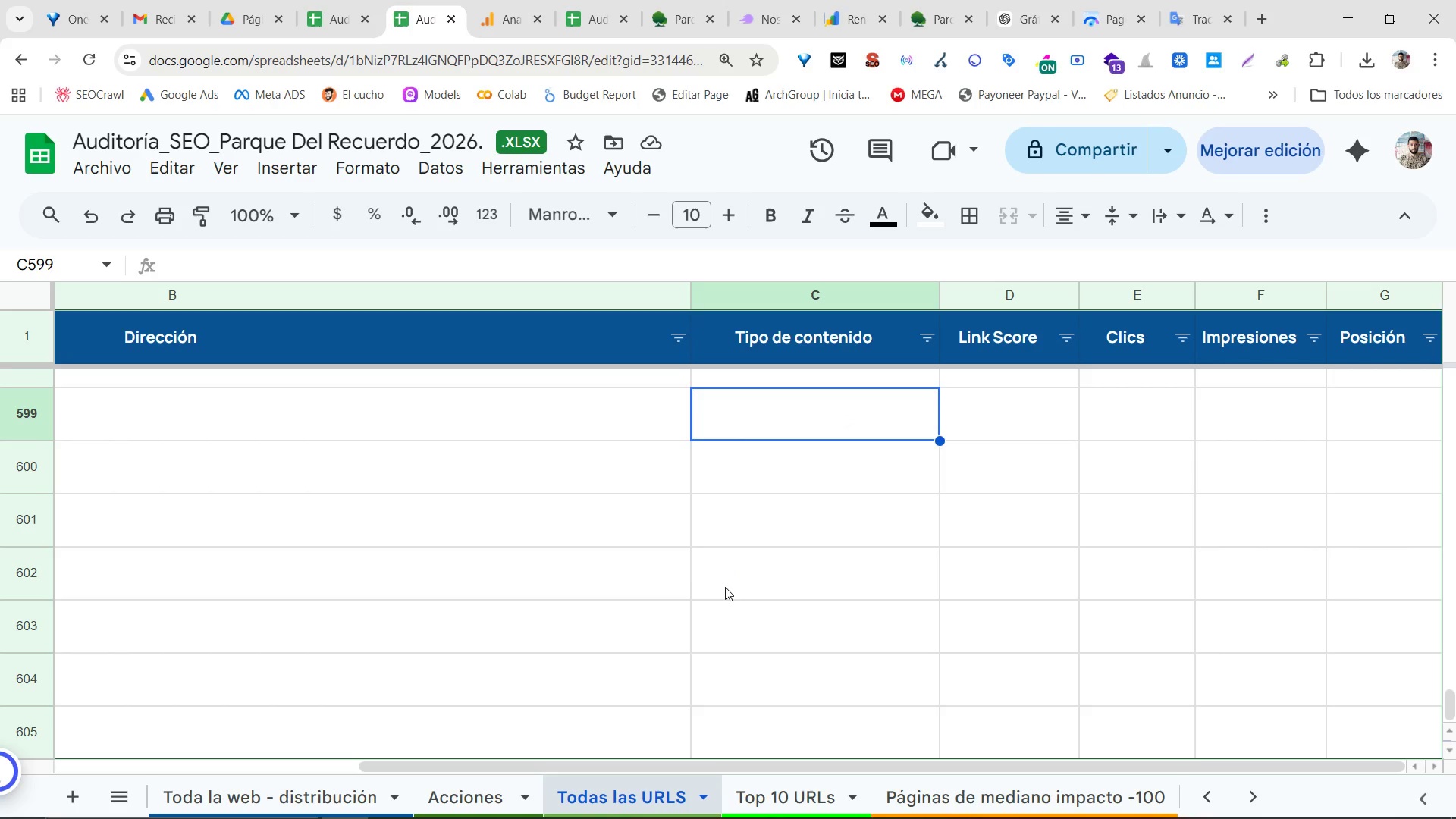 
left_click([255, 0])
 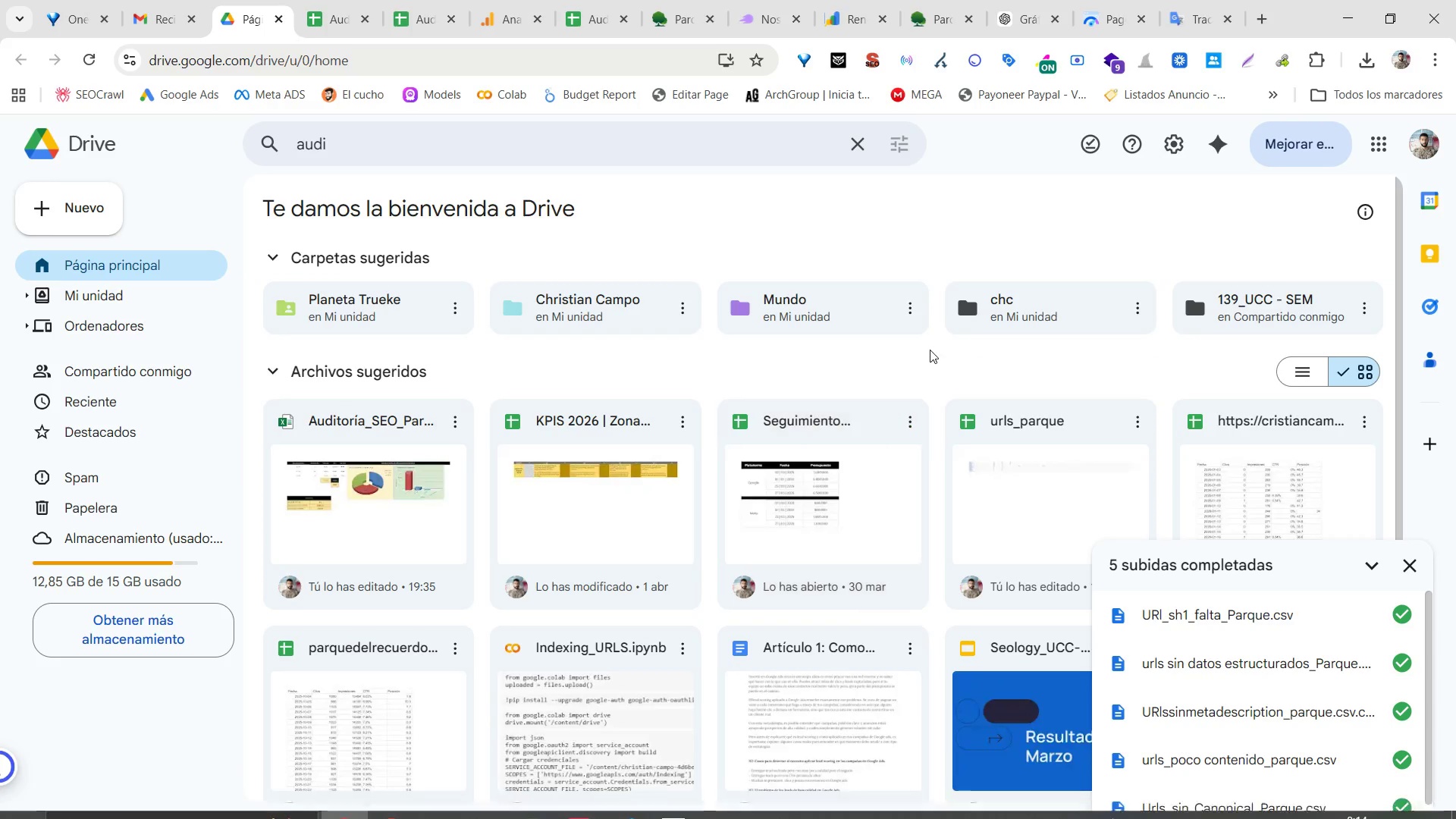 
scroll: coordinate [1310, 727], scroll_direction: down, amount: 11.0
 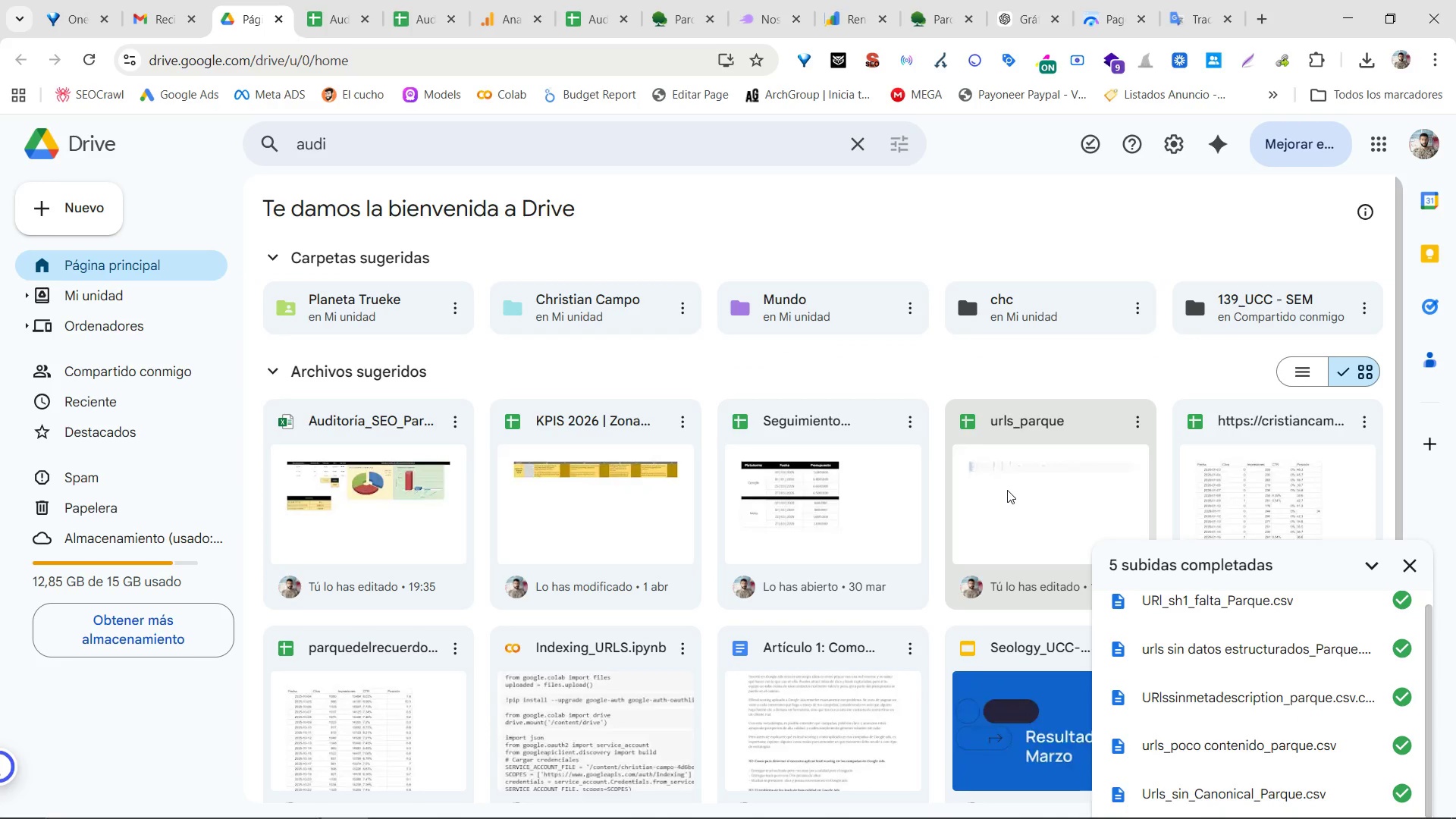 
hold_key(key=ControlLeft, duration=0.69)
scroll: coordinate [1250, 675], scroll_direction: down, amount: 6.0
 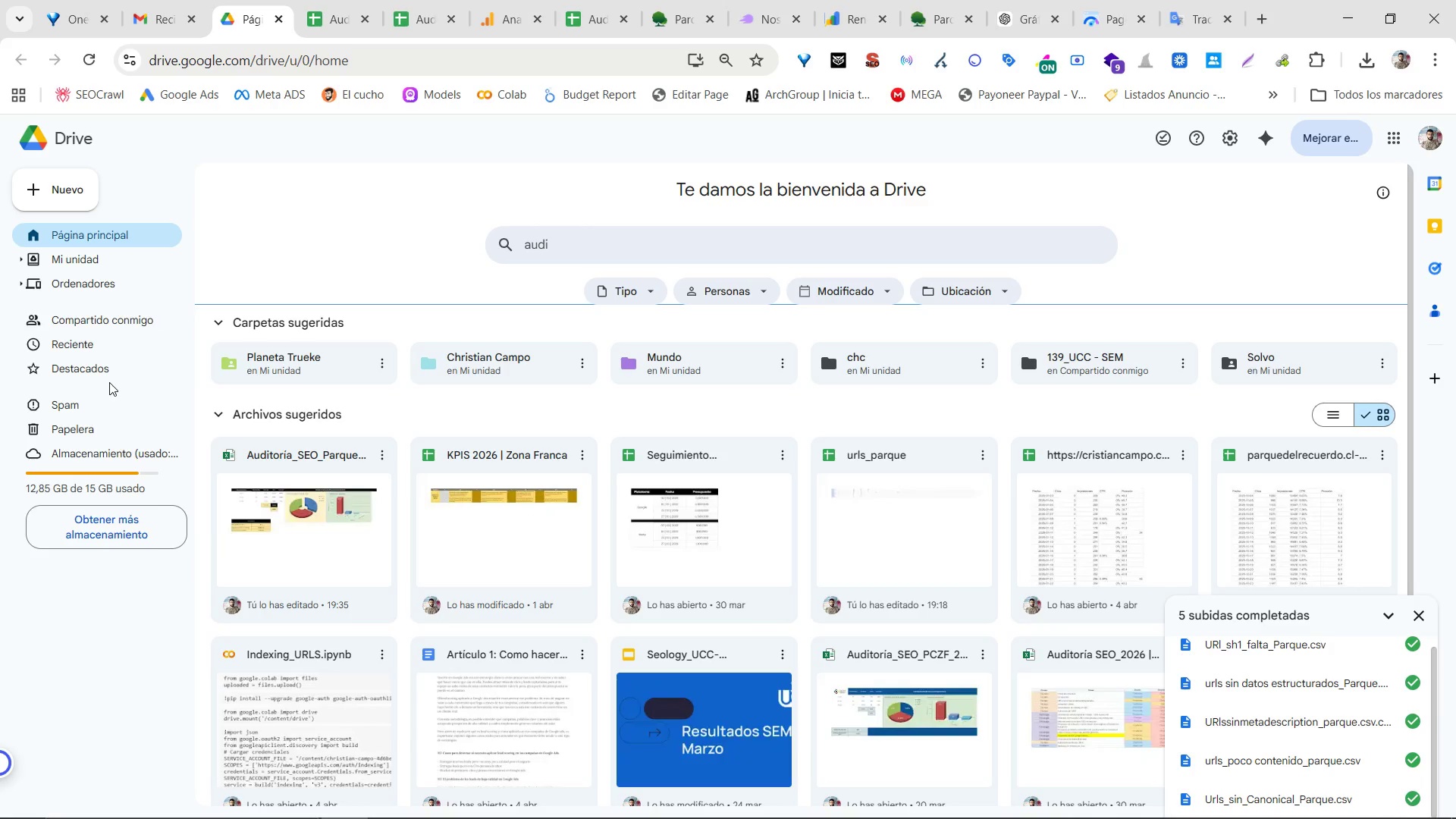 
left_click([106, 352])
 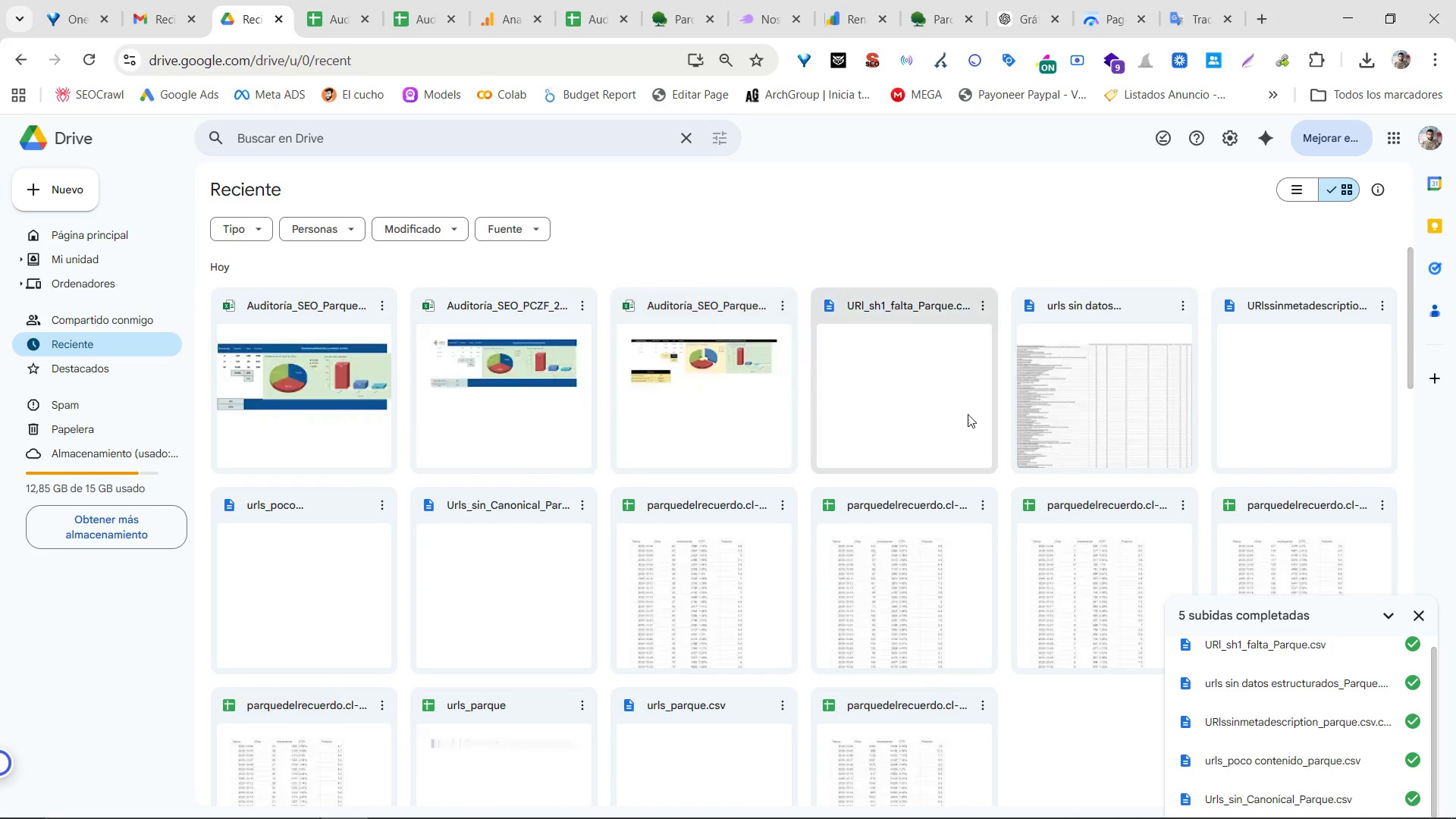 
hold_key(key=ControlLeft, duration=0.55)
scroll: coordinate [959, 493], scroll_direction: up, amount: 1.0
 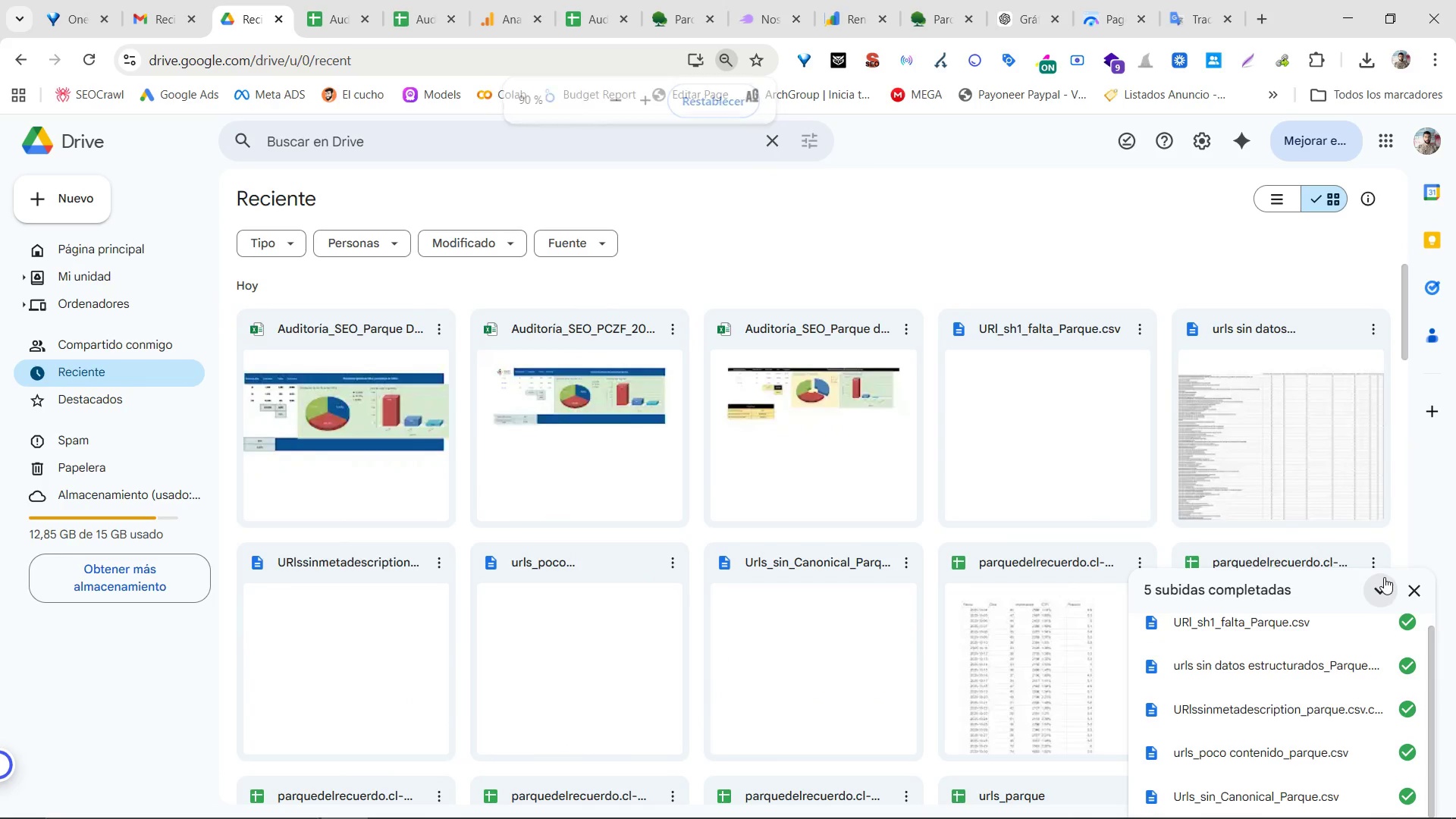 
left_click([1420, 588])
 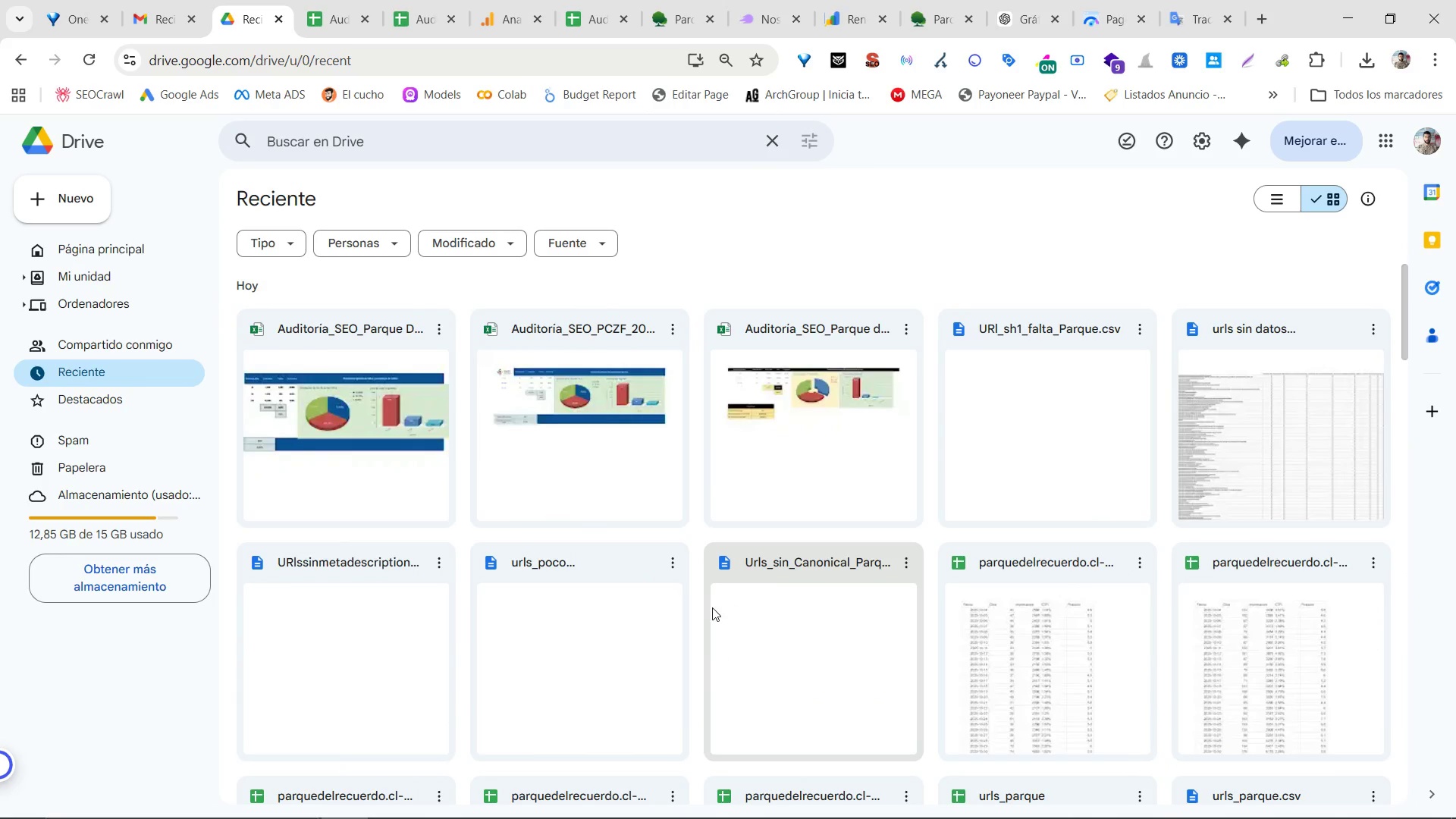 
scroll: coordinate [712, 607], scroll_direction: down, amount: 1.0
 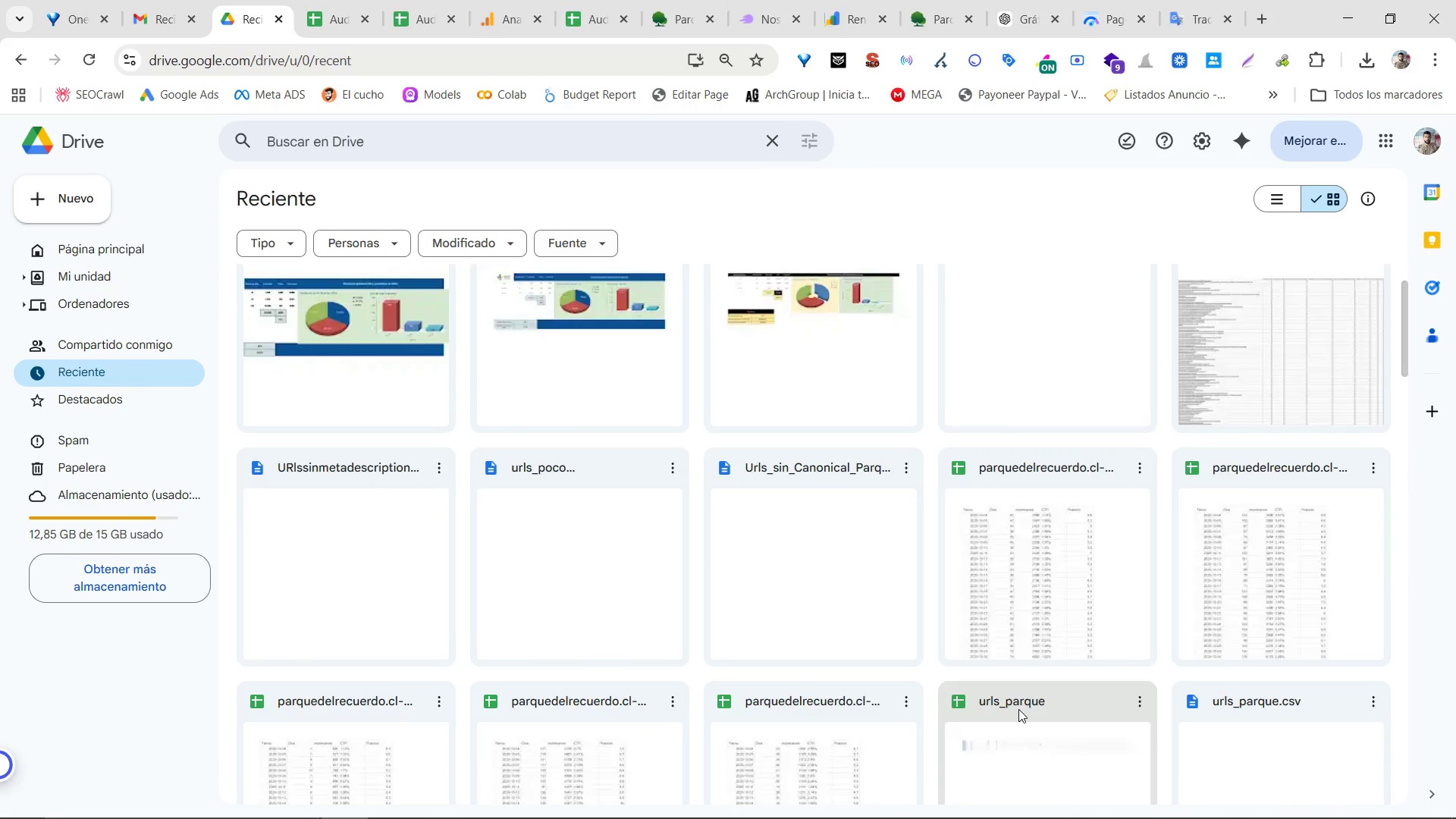 
double_click([1018, 709])
 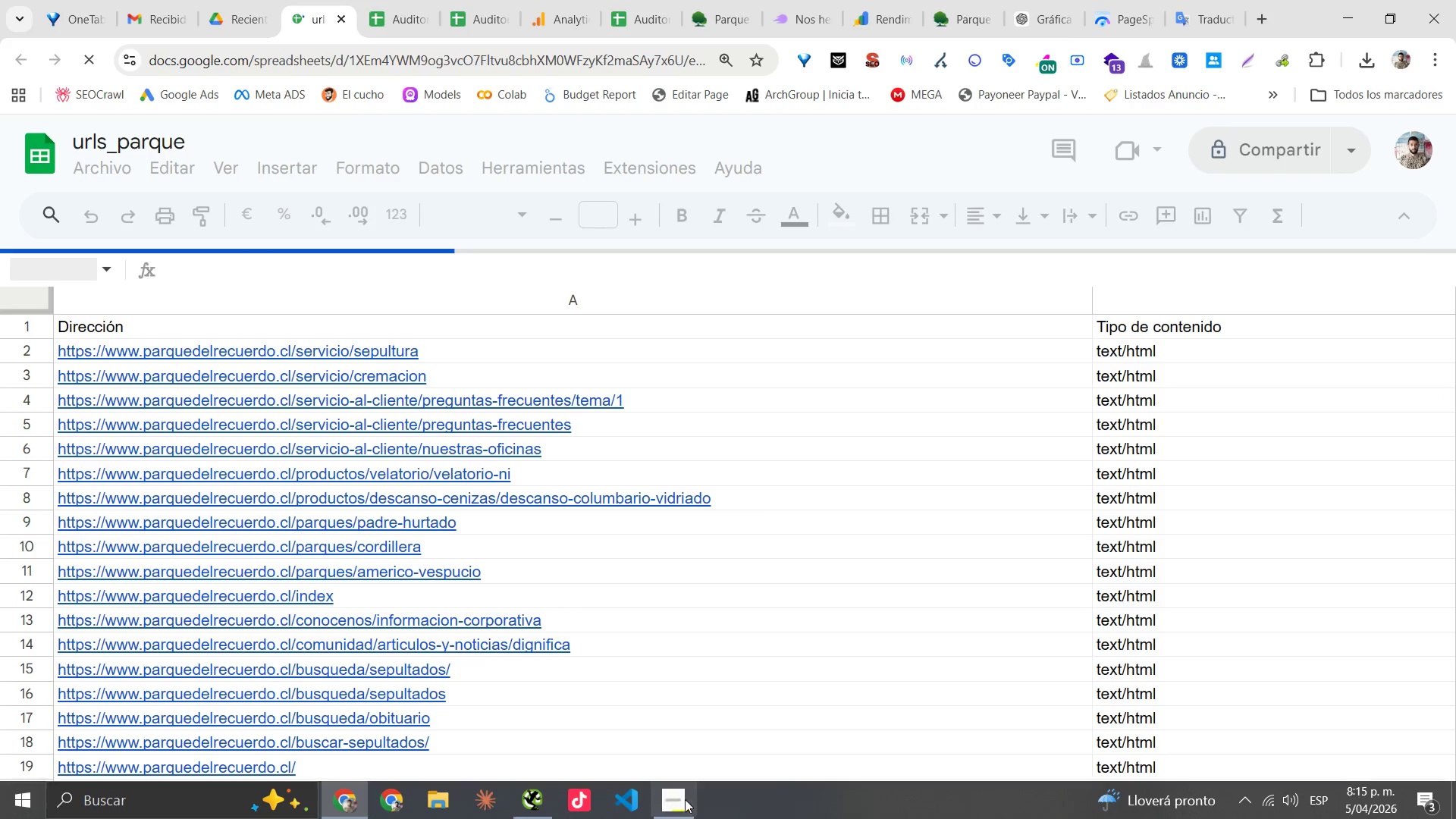 
left_click([612, 280])
 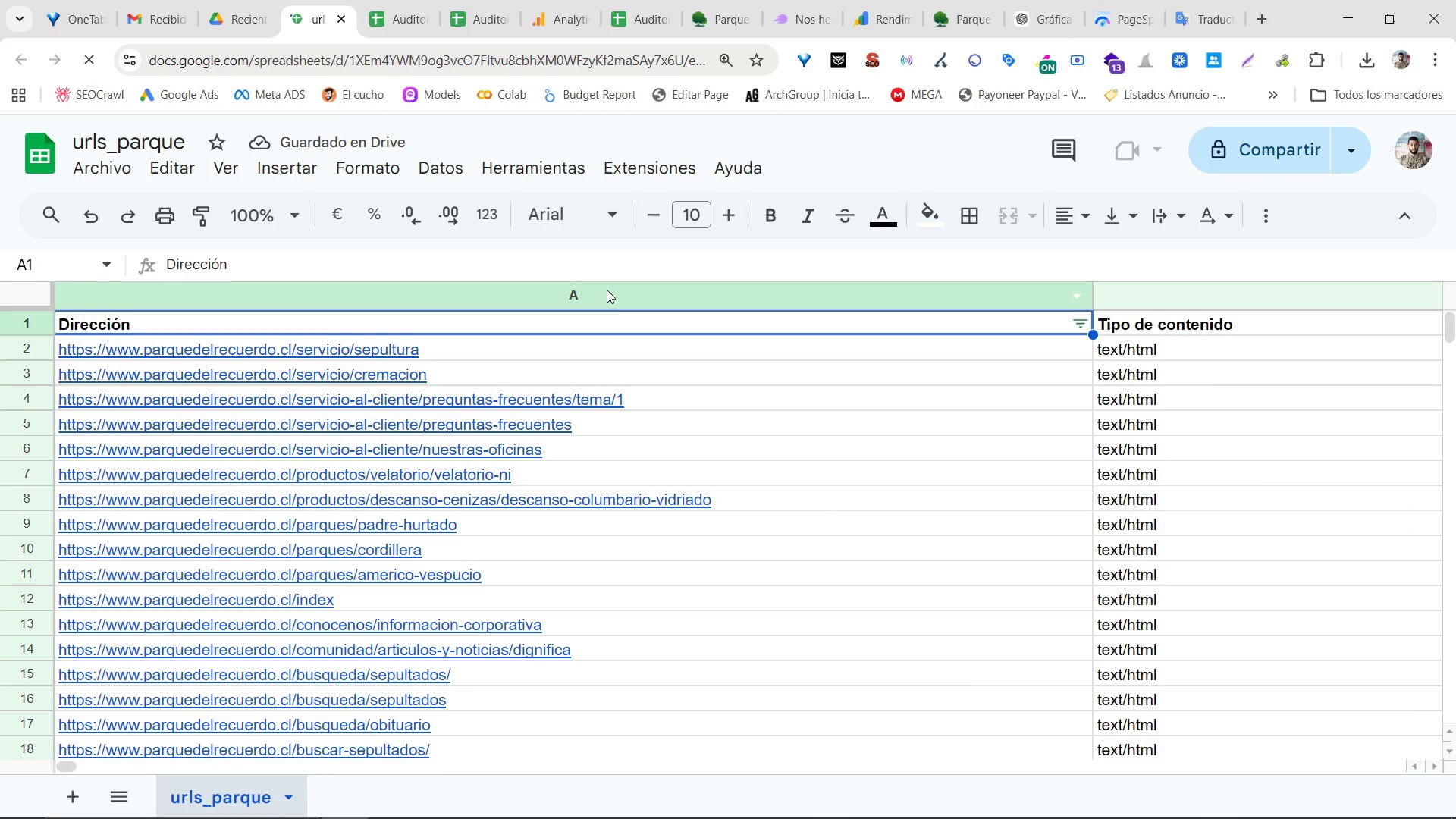 
double_click([607, 290])
 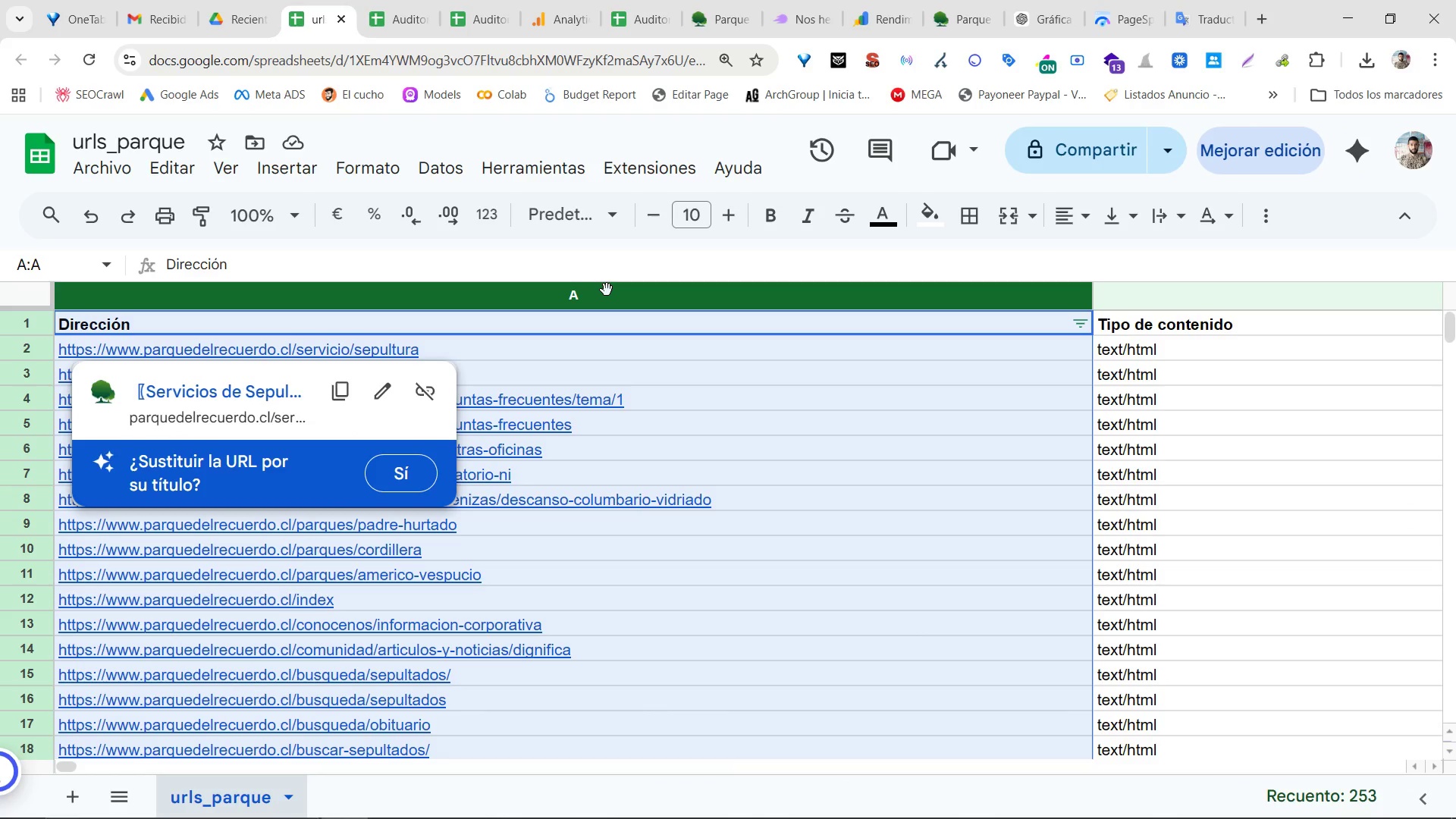 
left_click([262, 0])
 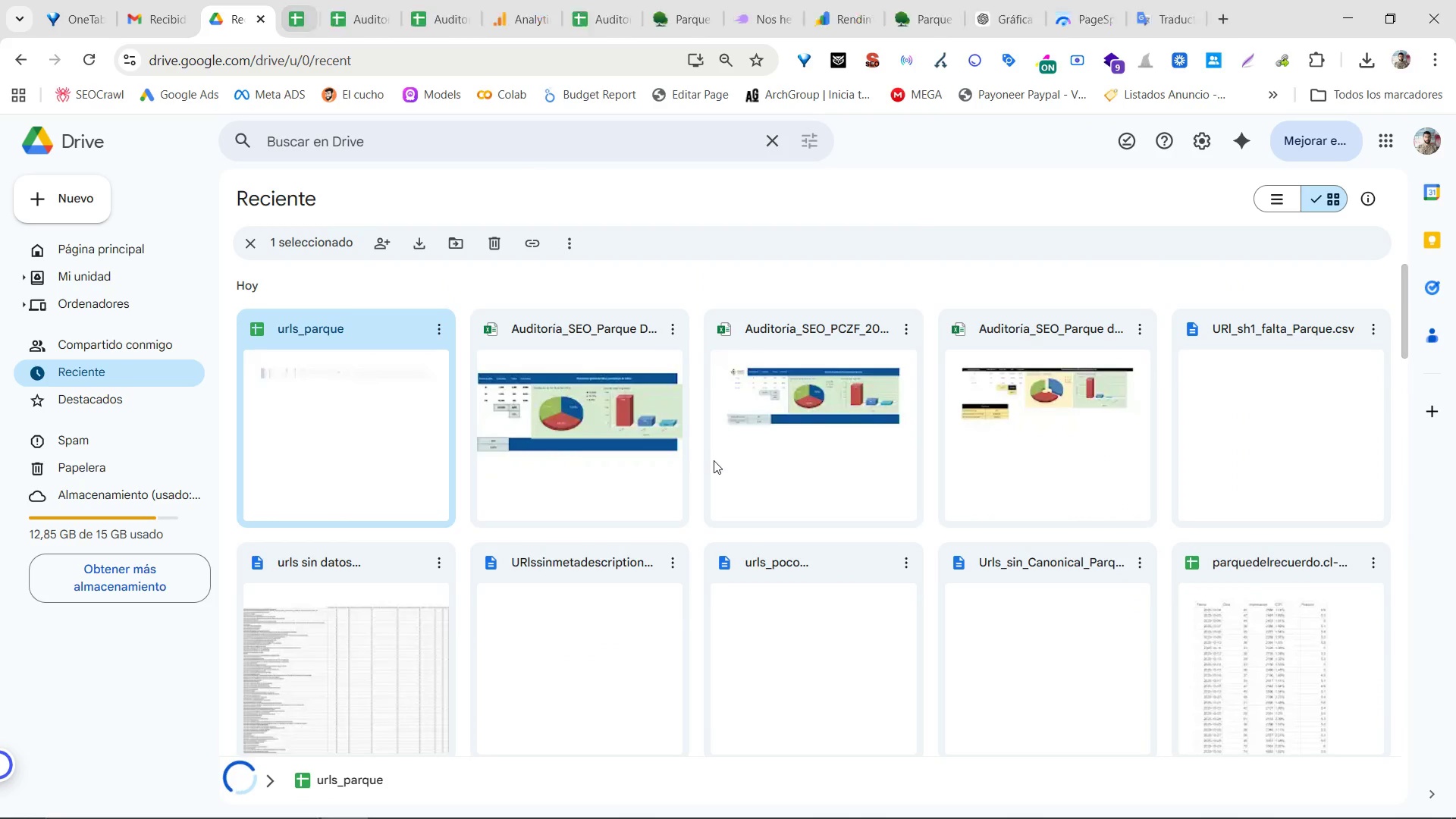 
left_click([856, 0])
 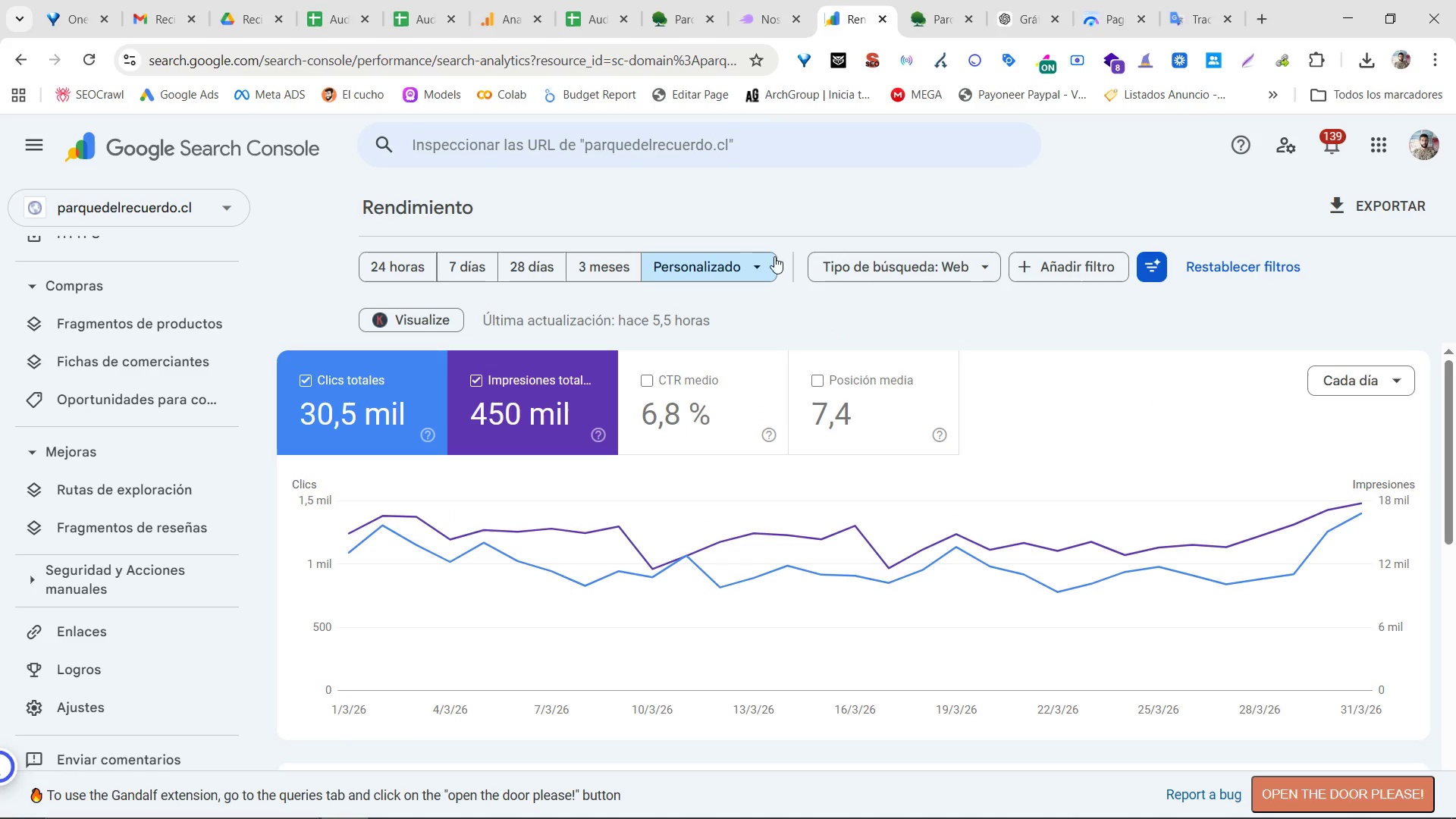 
scroll: coordinate [792, 411], scroll_direction: up, amount: 4.0
 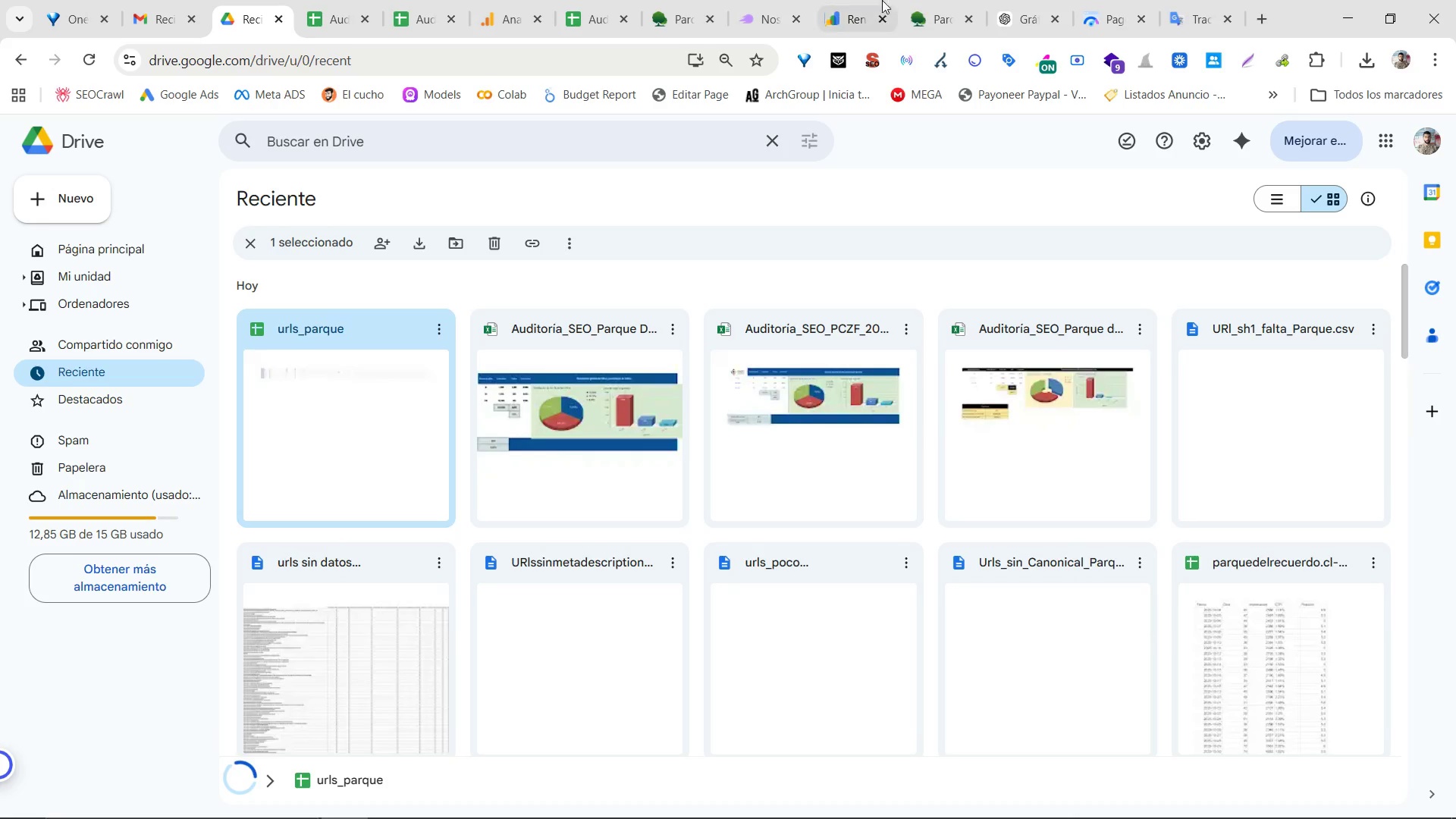 
left_click([696, 257])
 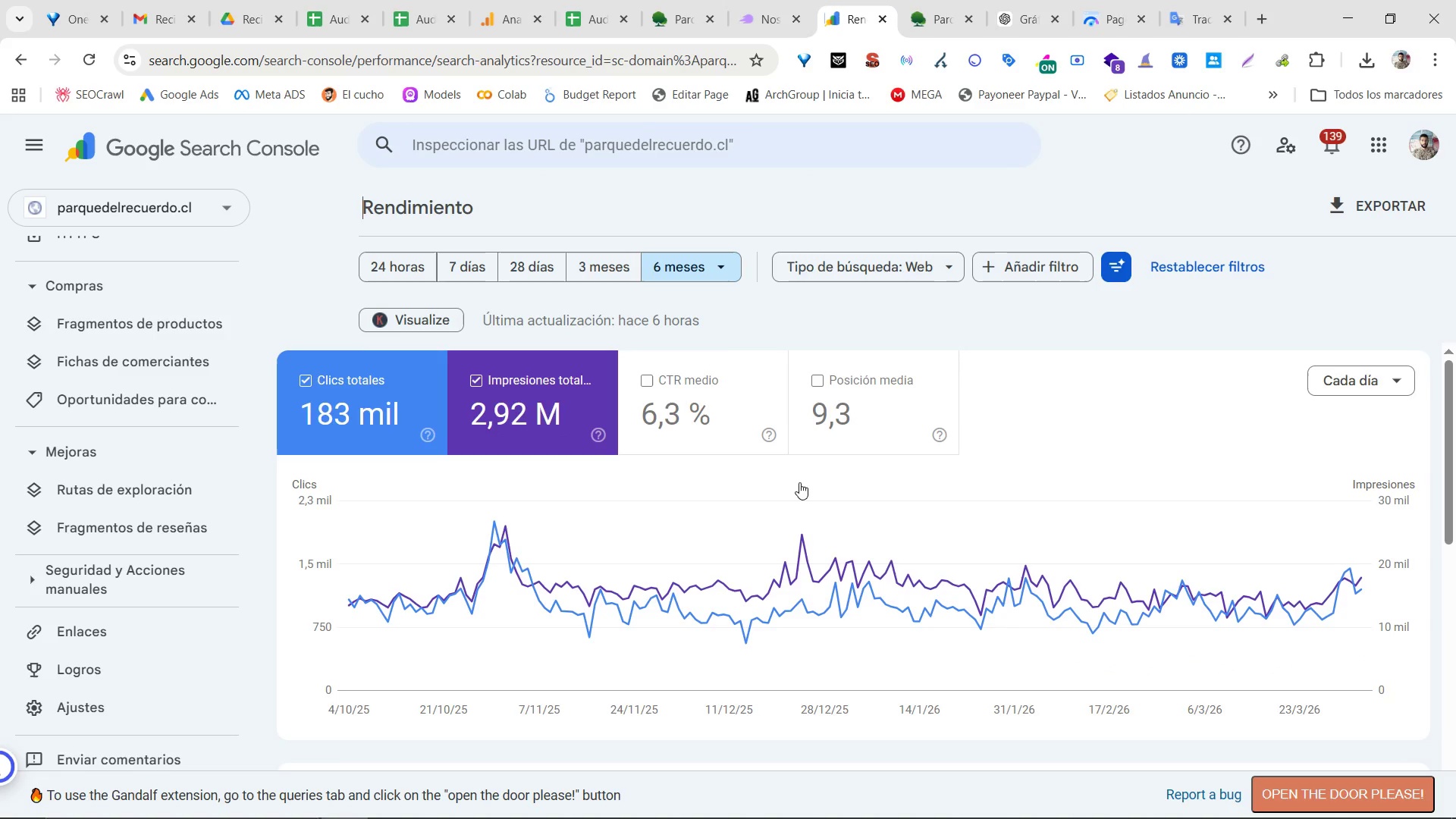 
wait(13.66)
 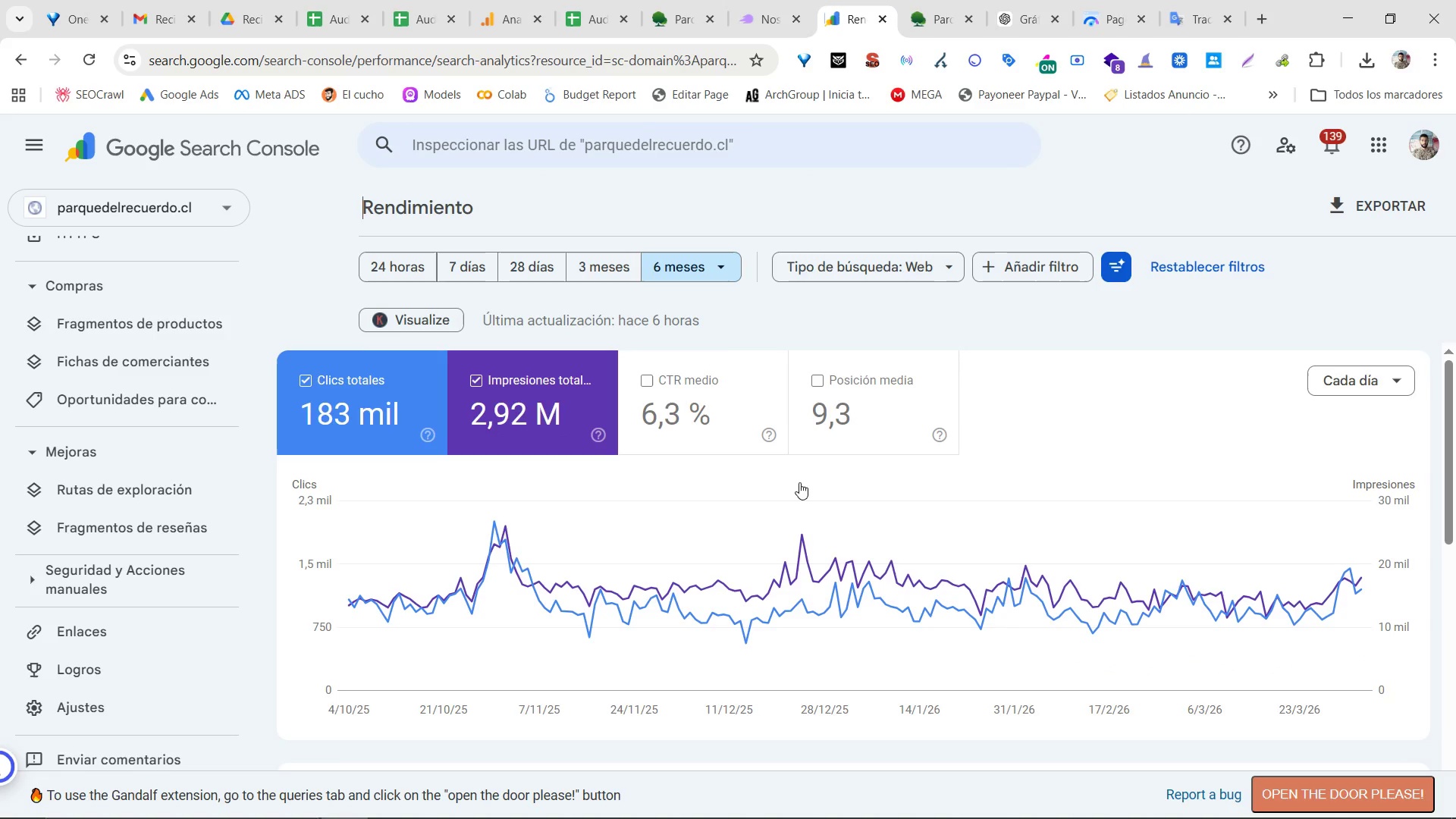 
left_click([1285, 265])
 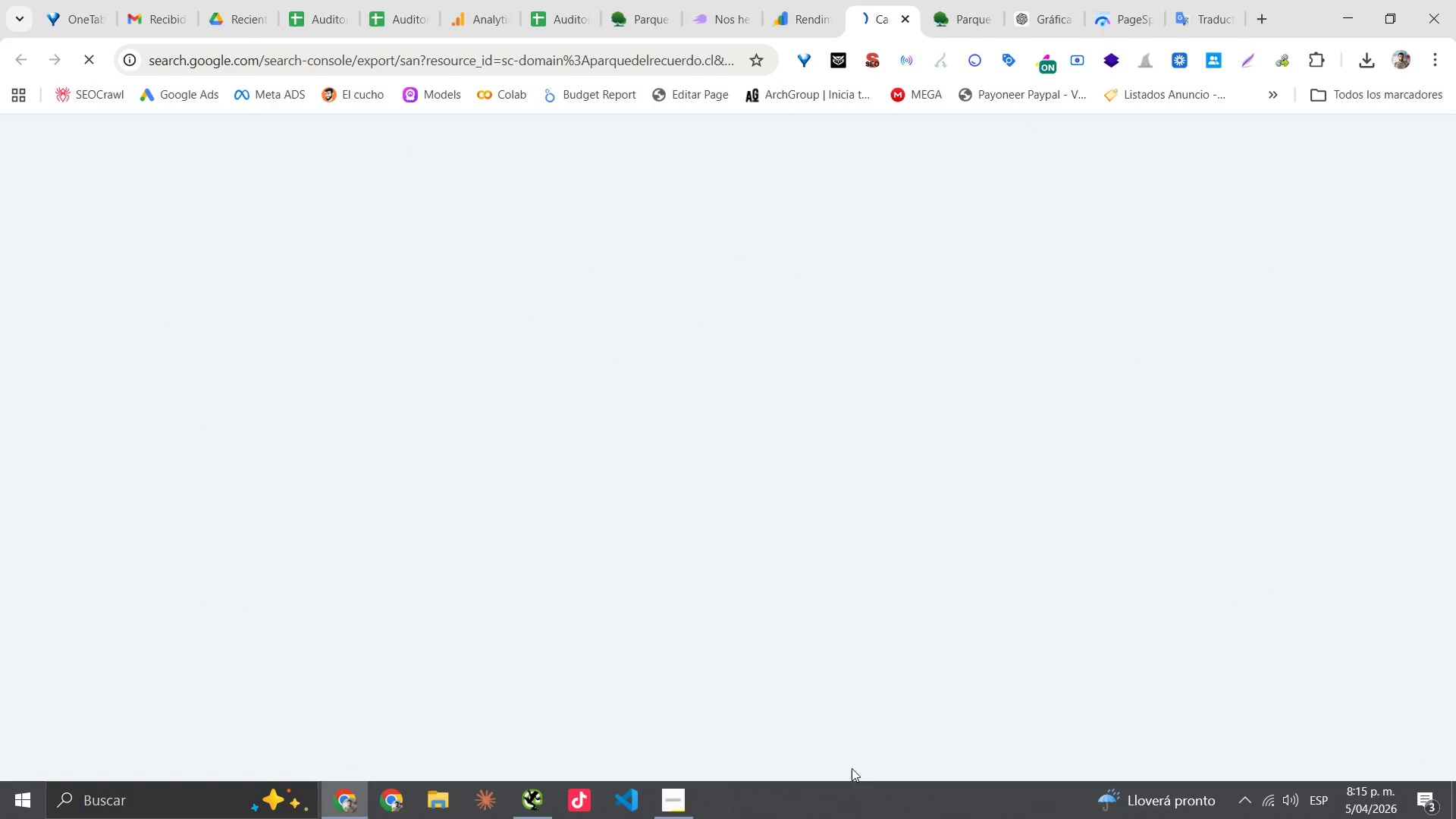 
left_click([677, 792])